 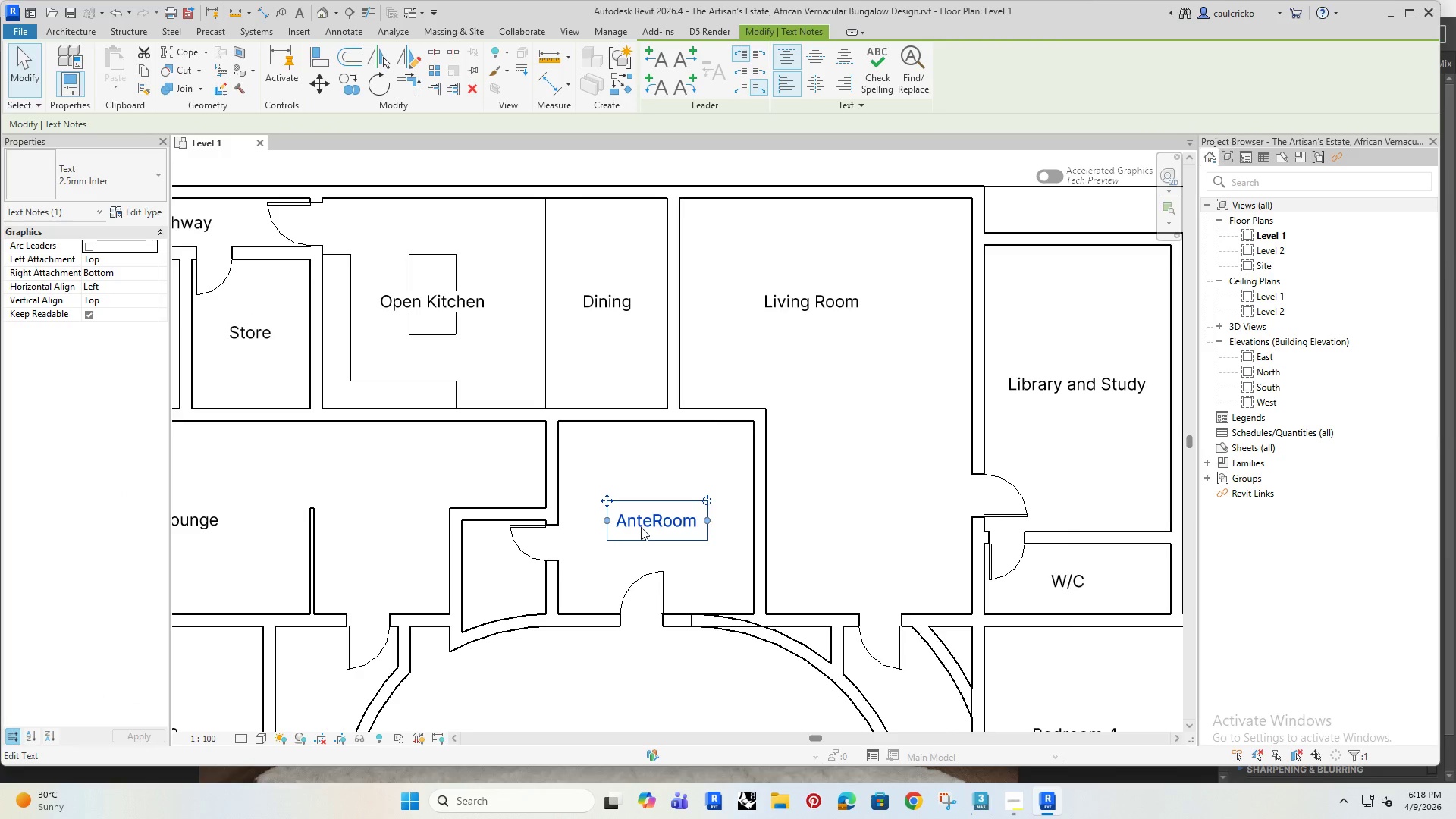 
key(ArrowLeft)
 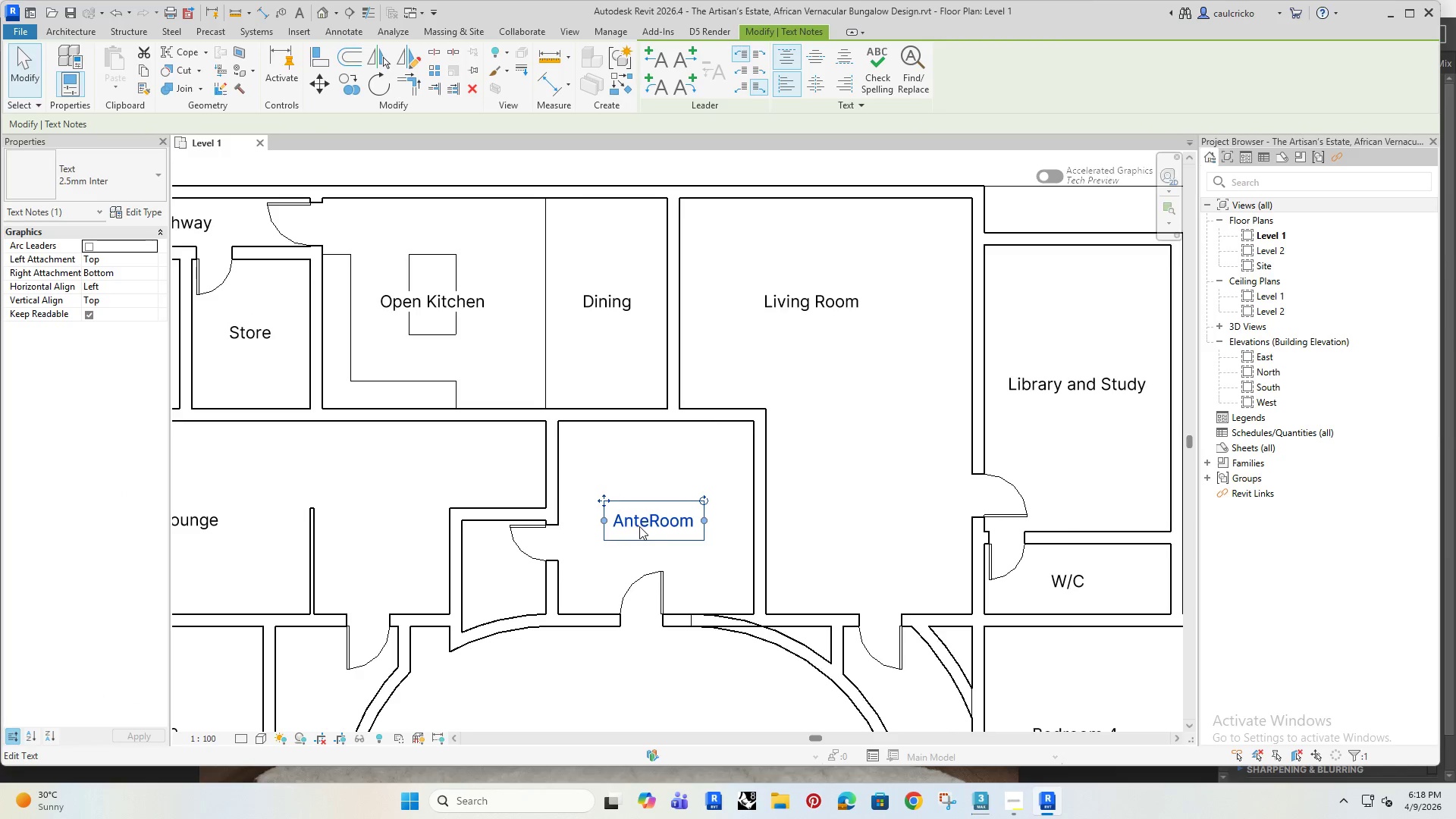 
key(ArrowDown)
 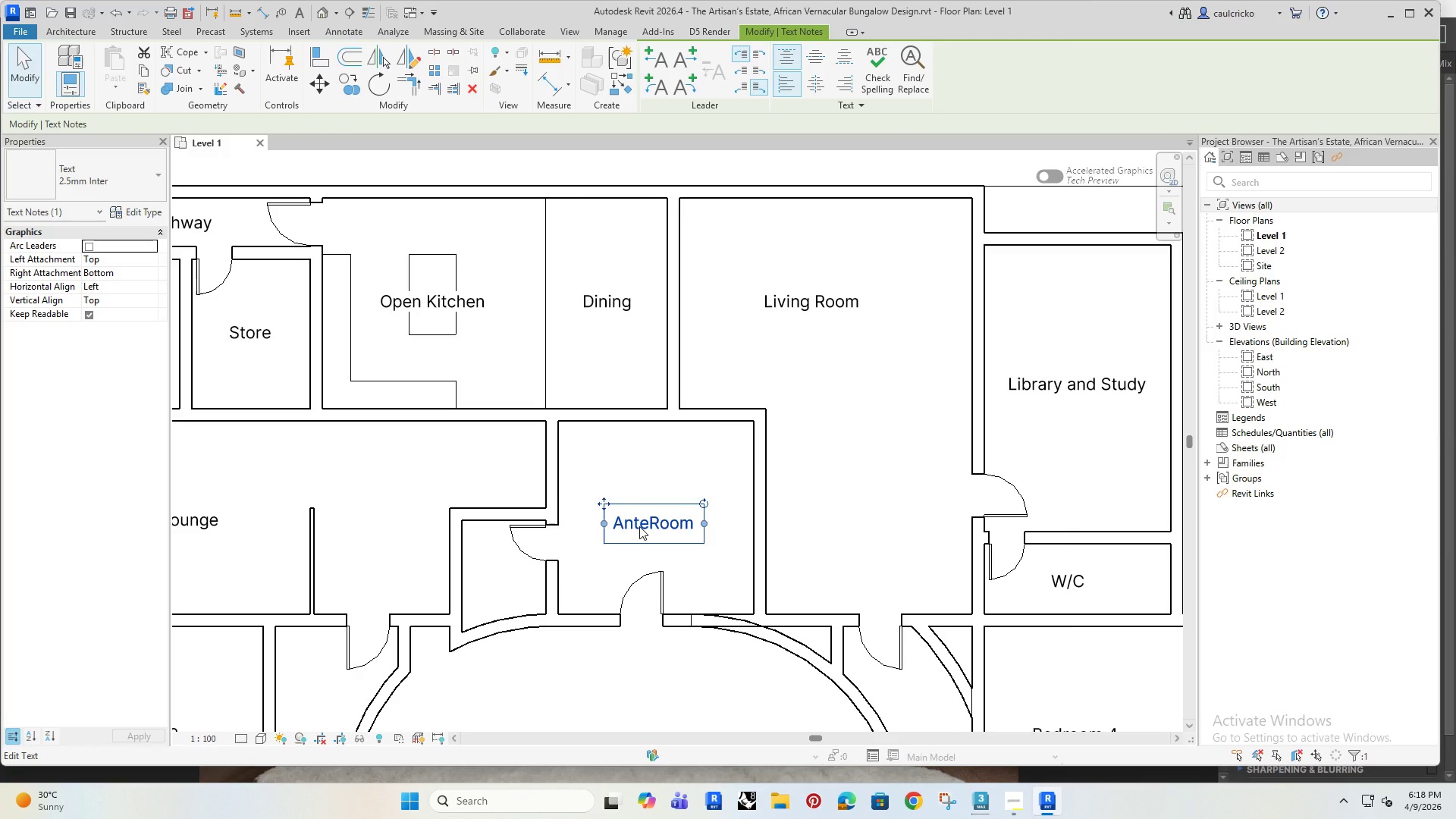 
left_click([494, 524])
 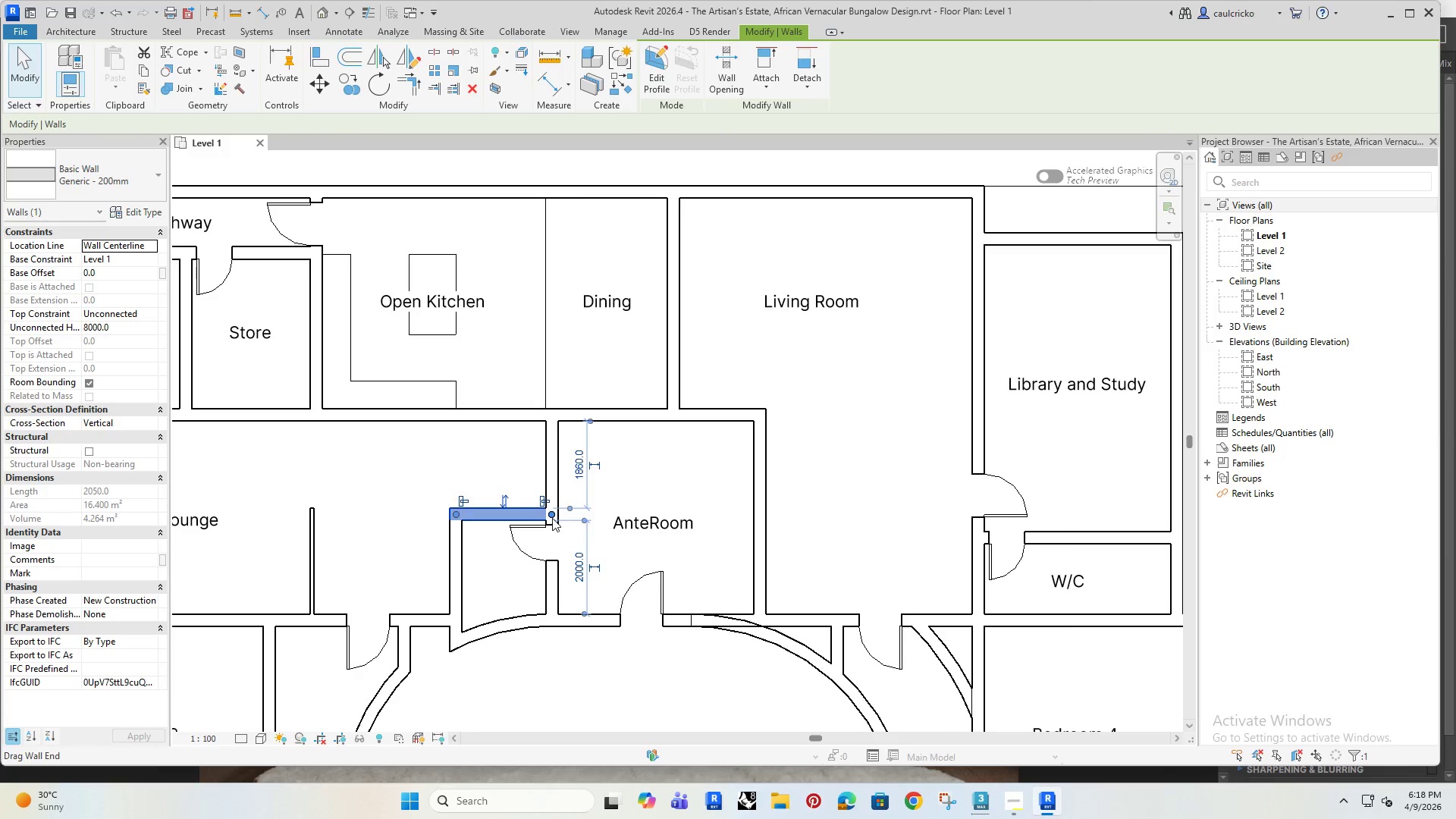 
left_click_drag(start_coordinate=[549, 513], to_coordinate=[761, 512])
 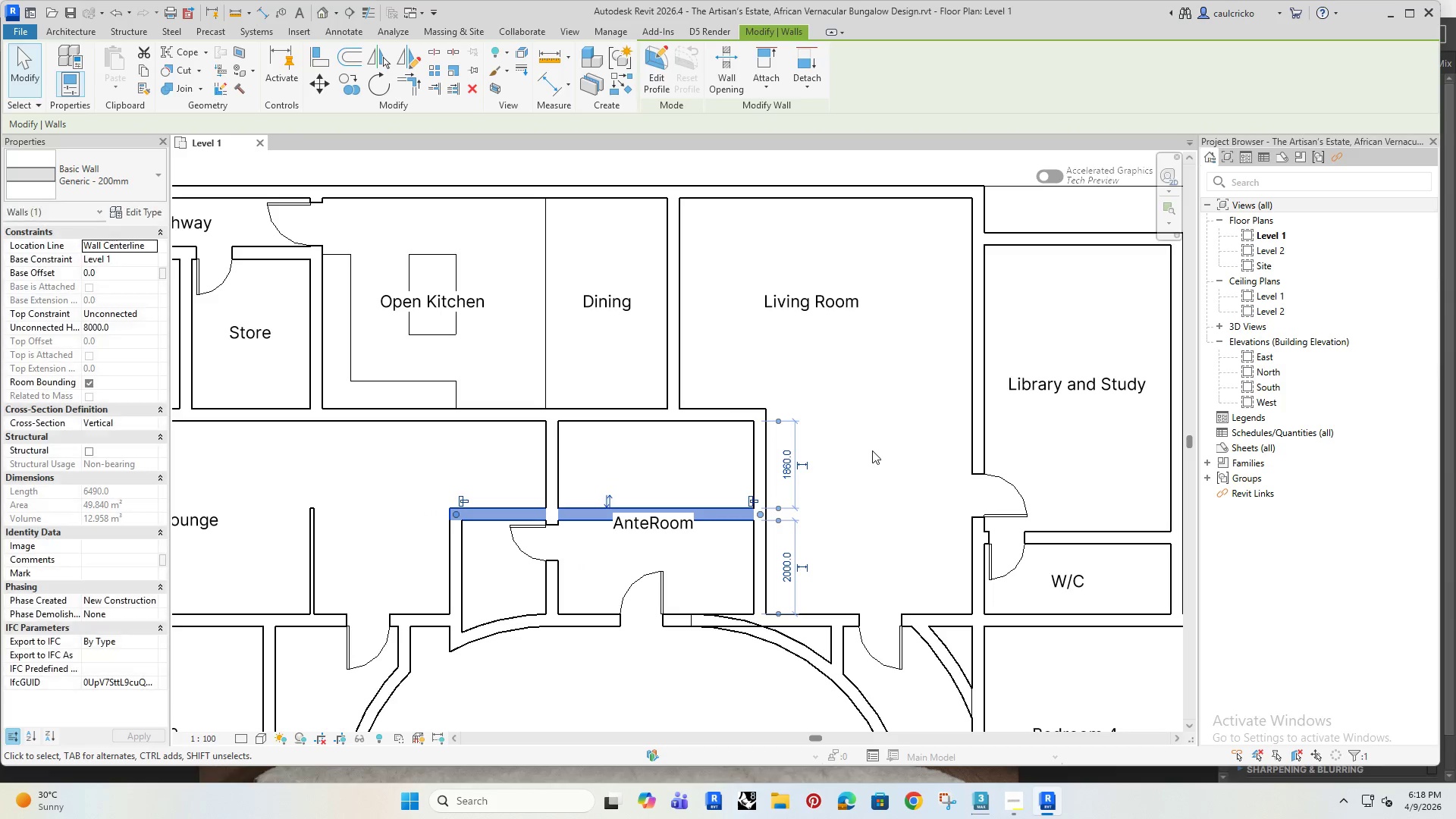 
left_click([871, 450])
 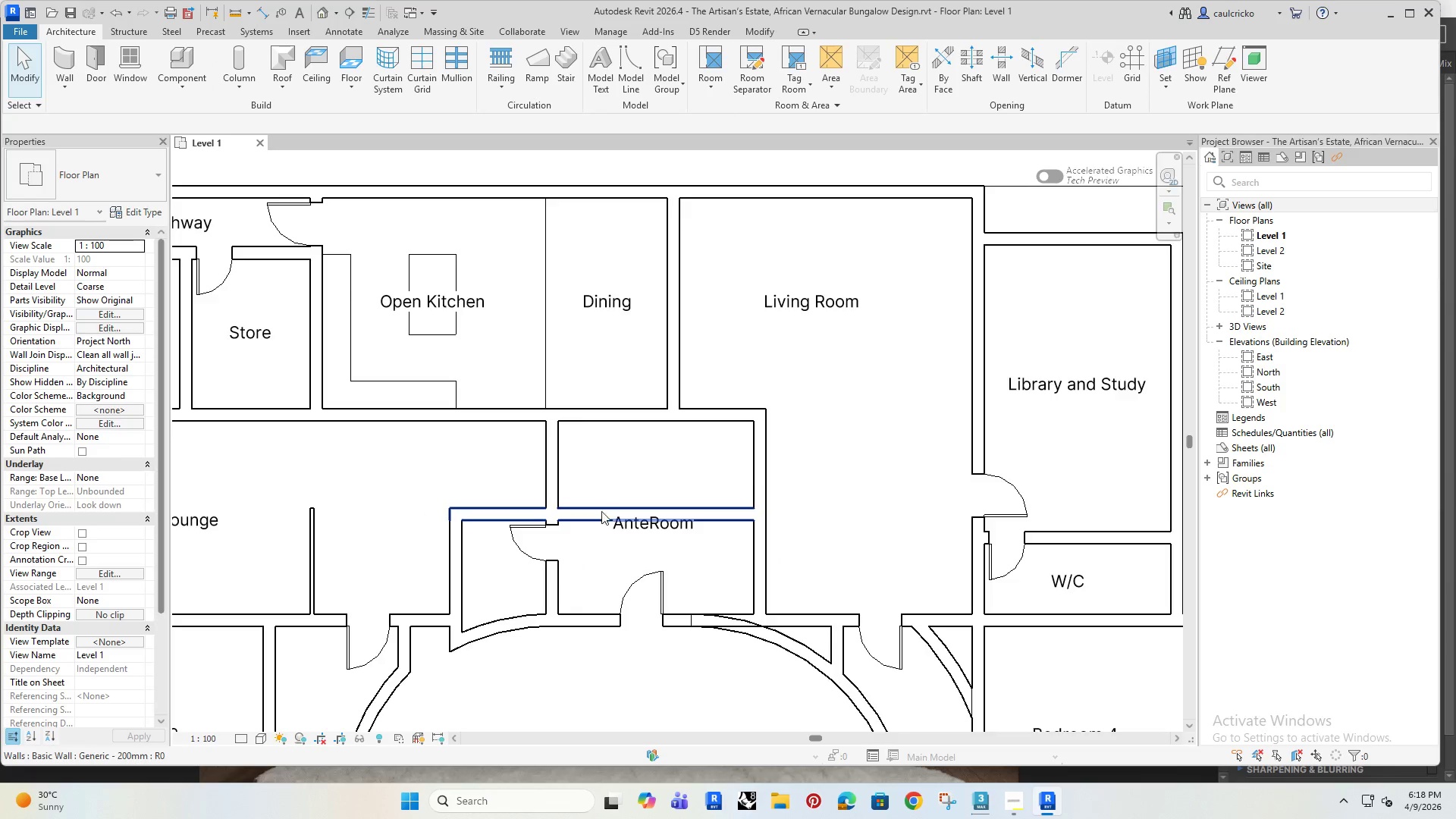 
scroll: coordinate [601, 514], scroll_direction: down, amount: 2.0
 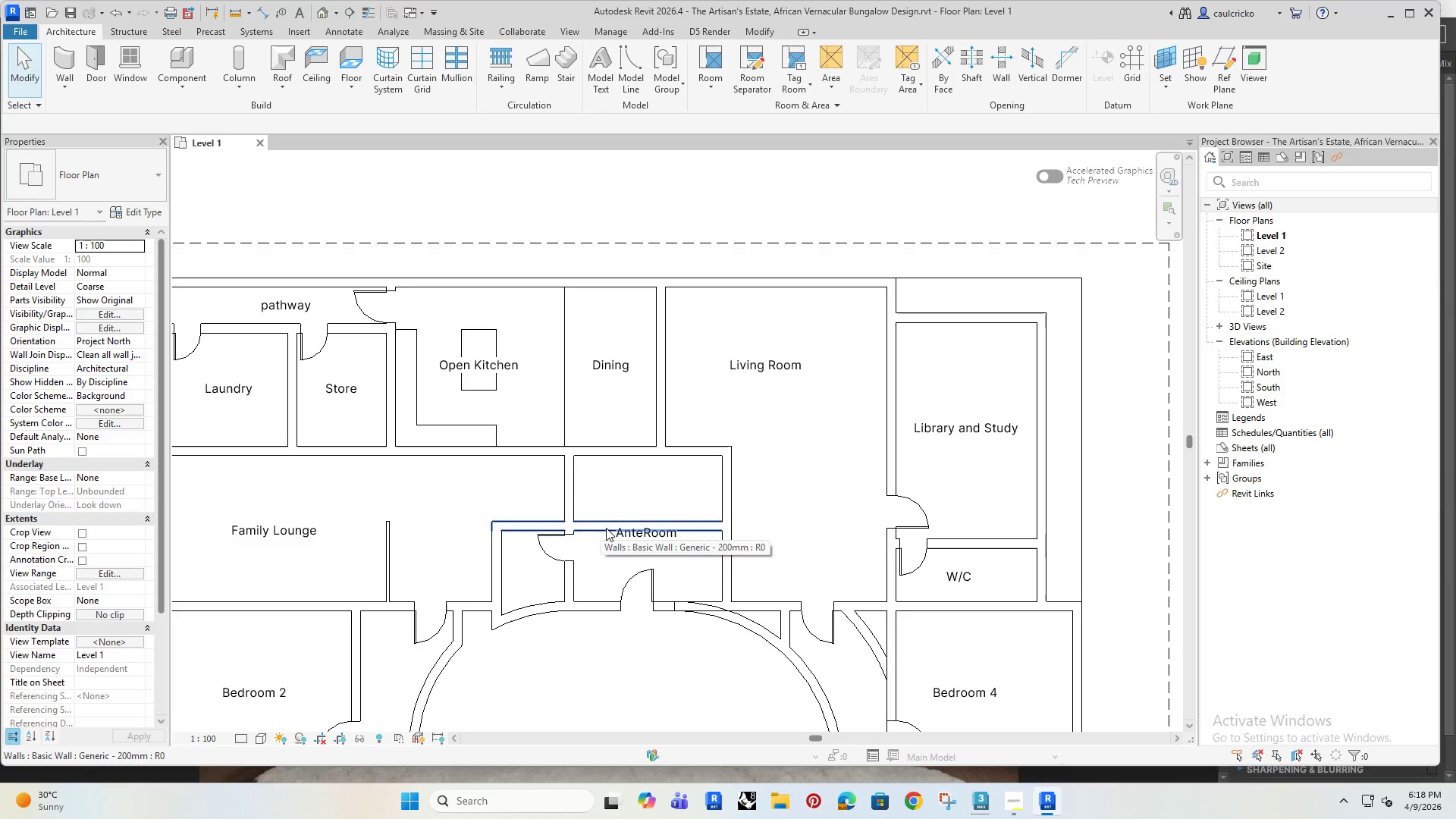 
left_click([667, 547])
 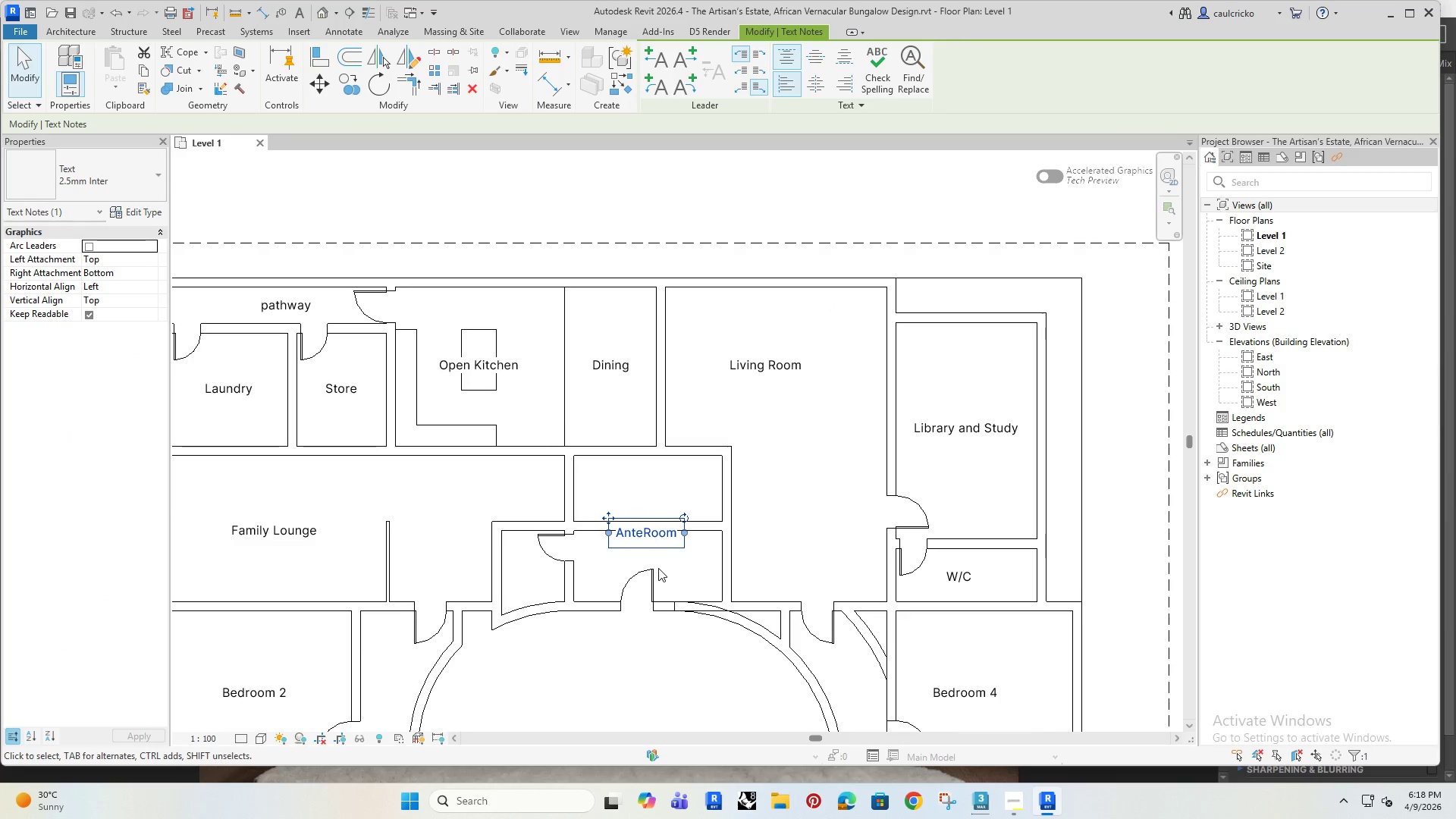 
key(ArrowDown)
 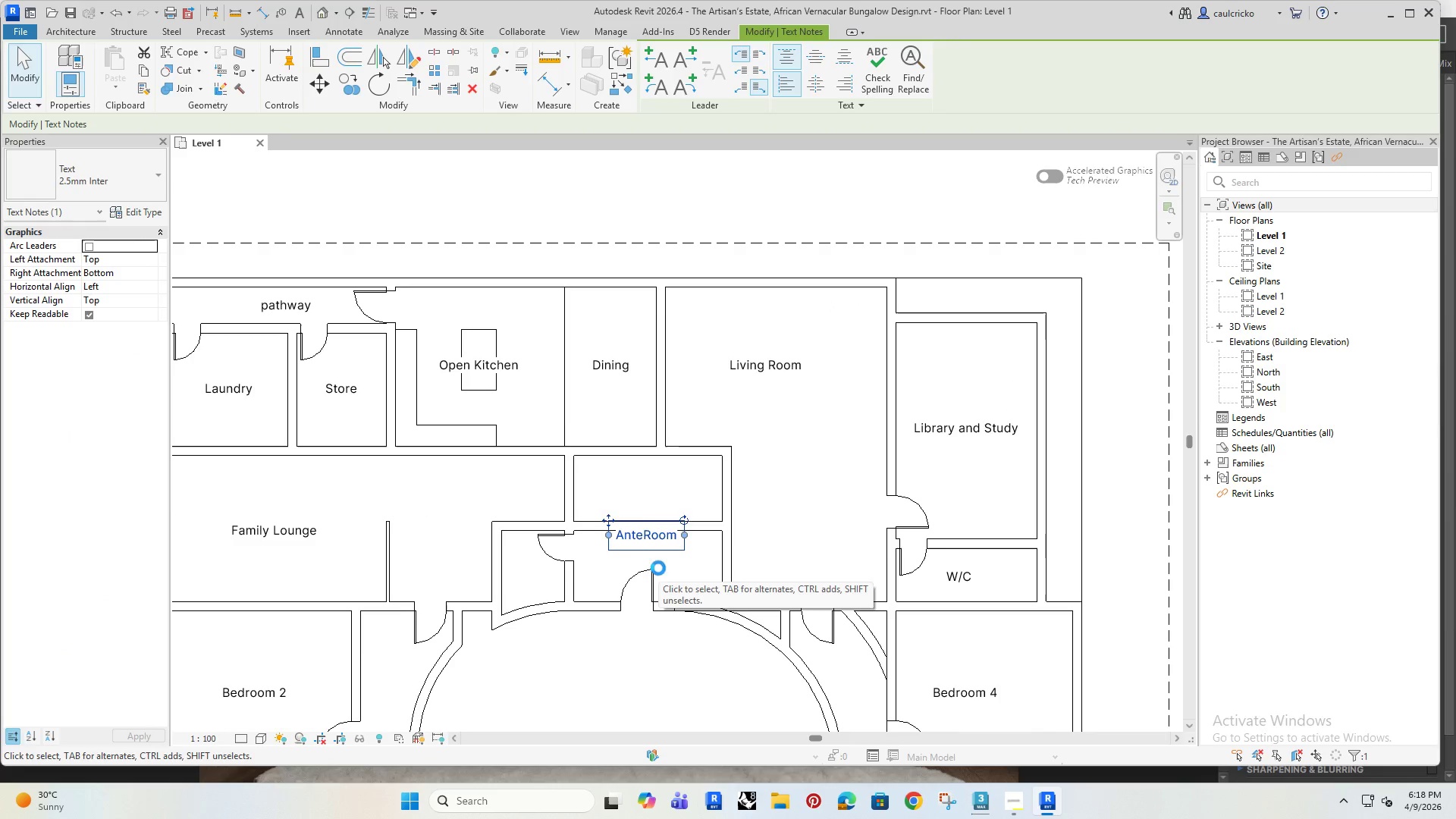 
key(ArrowDown)
 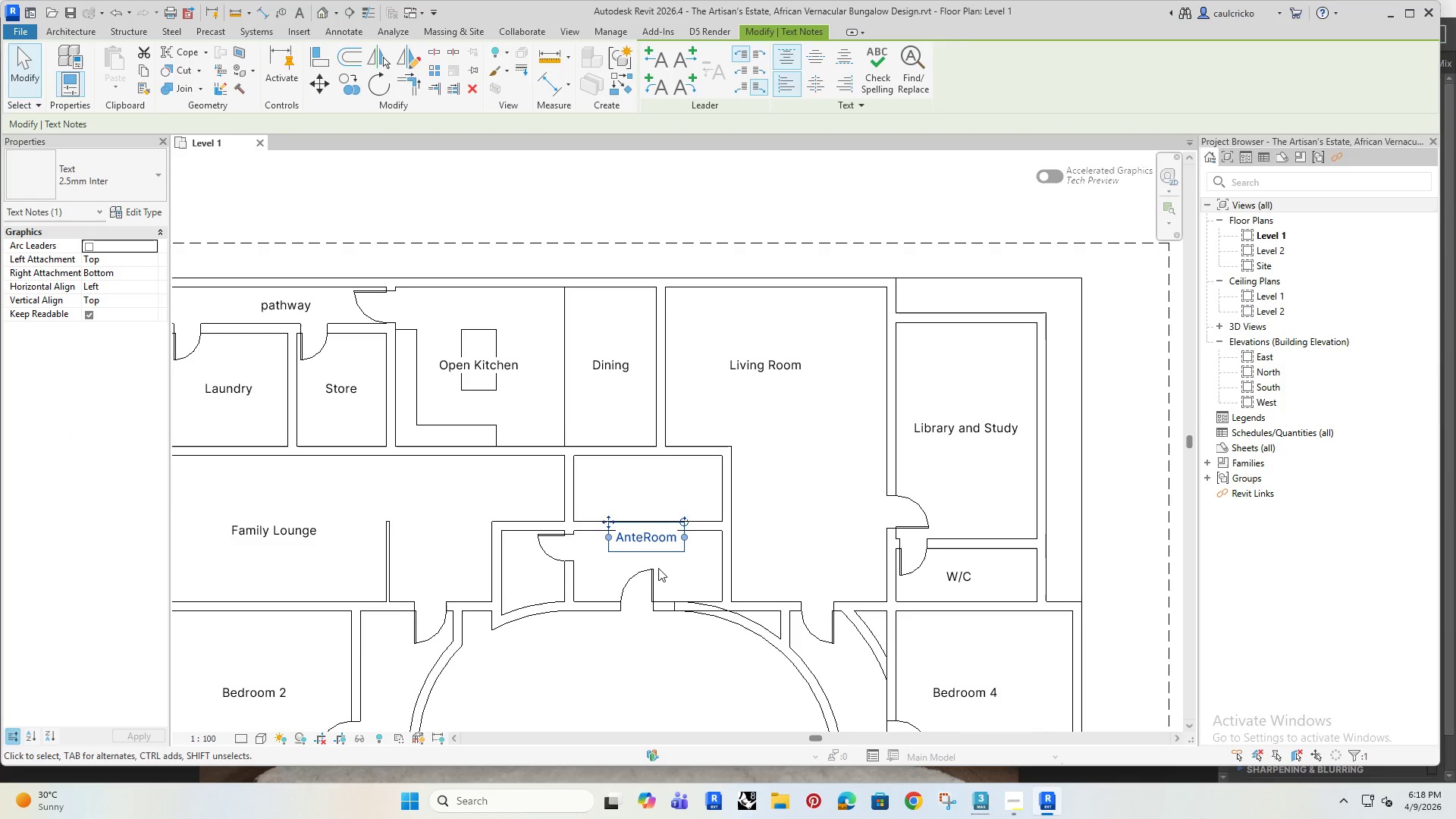 
key(ArrowDown)
 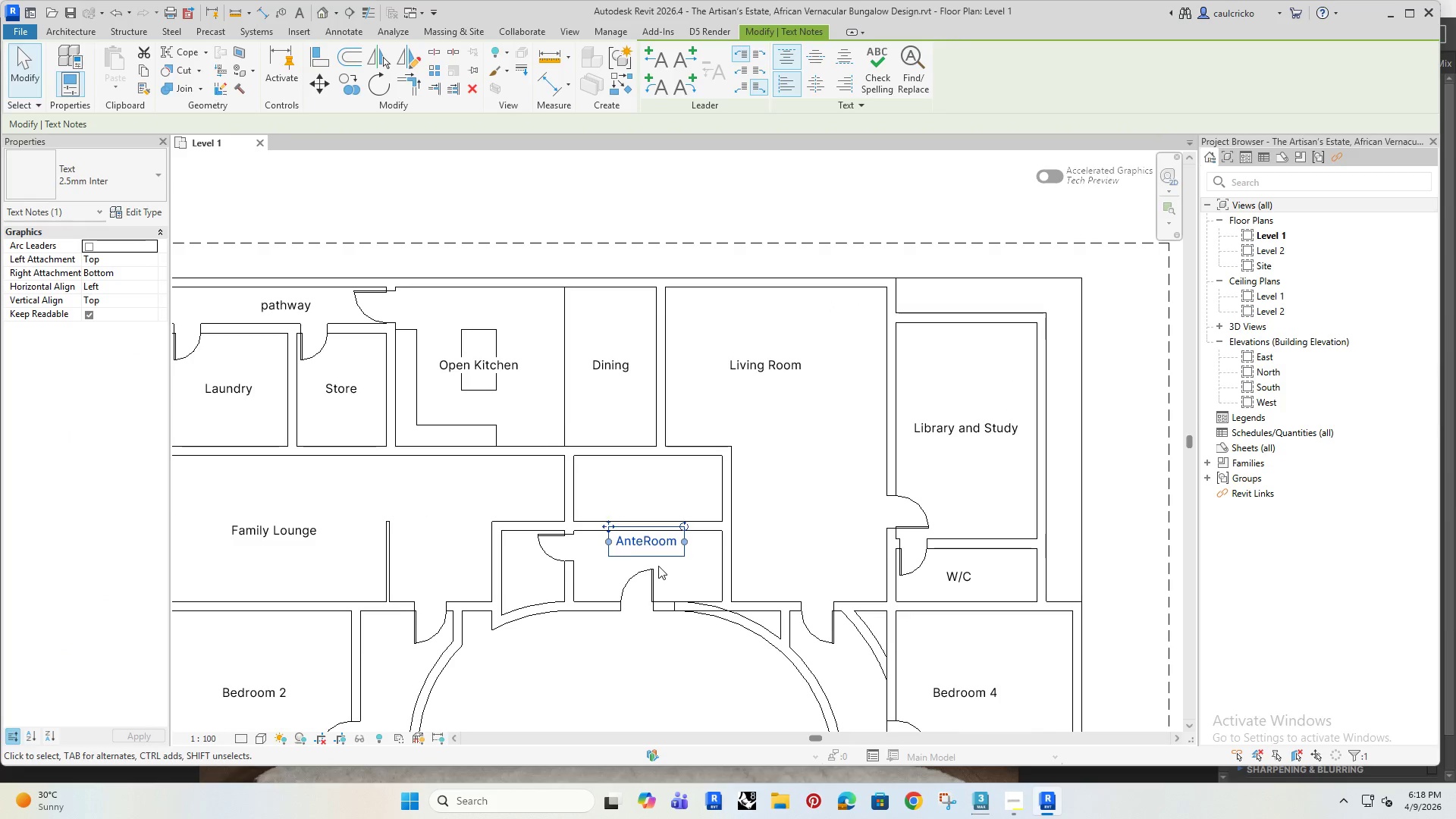 
key(ArrowDown)
 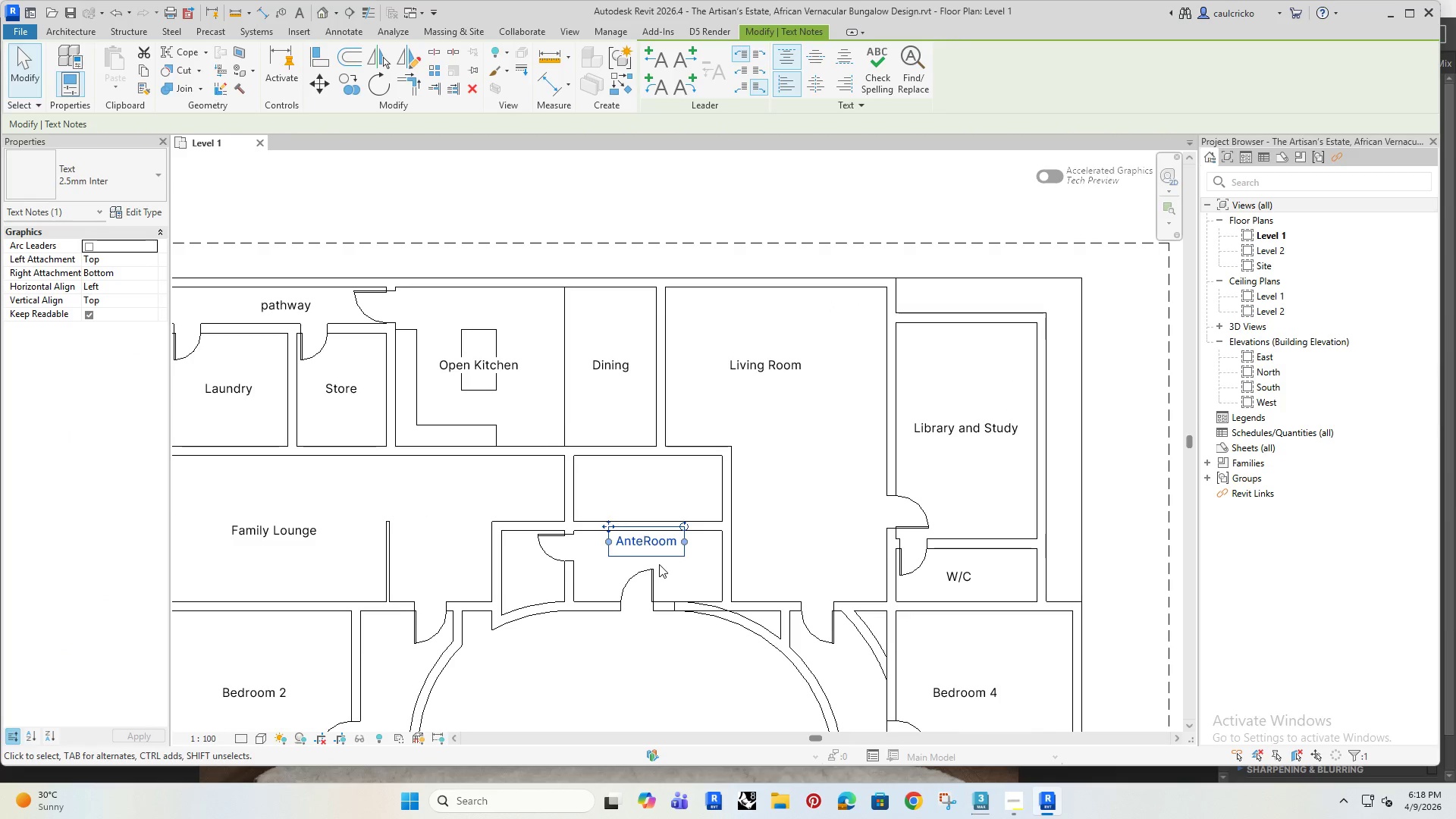 
key(ArrowDown)
 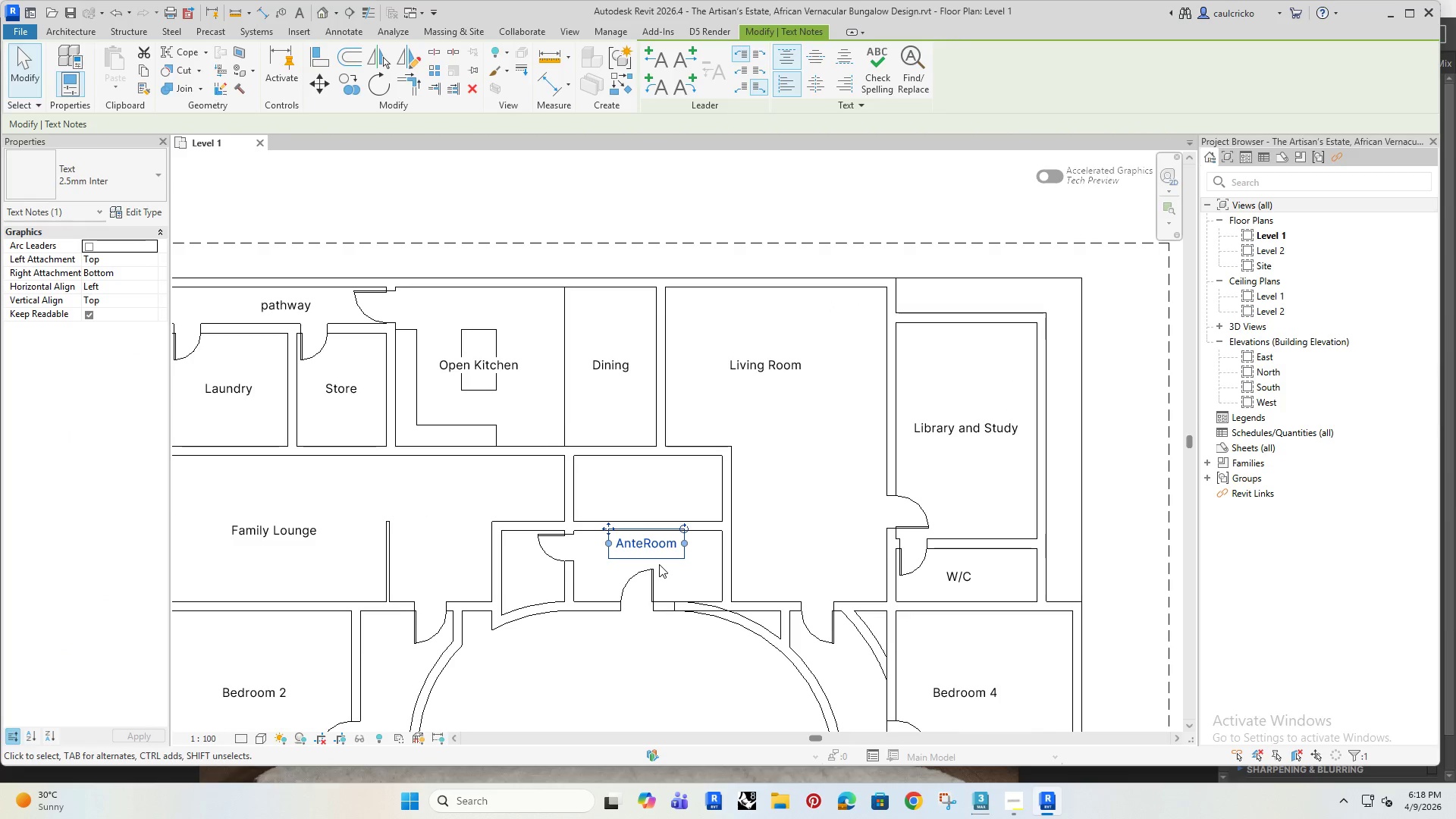 
key(ArrowDown)
 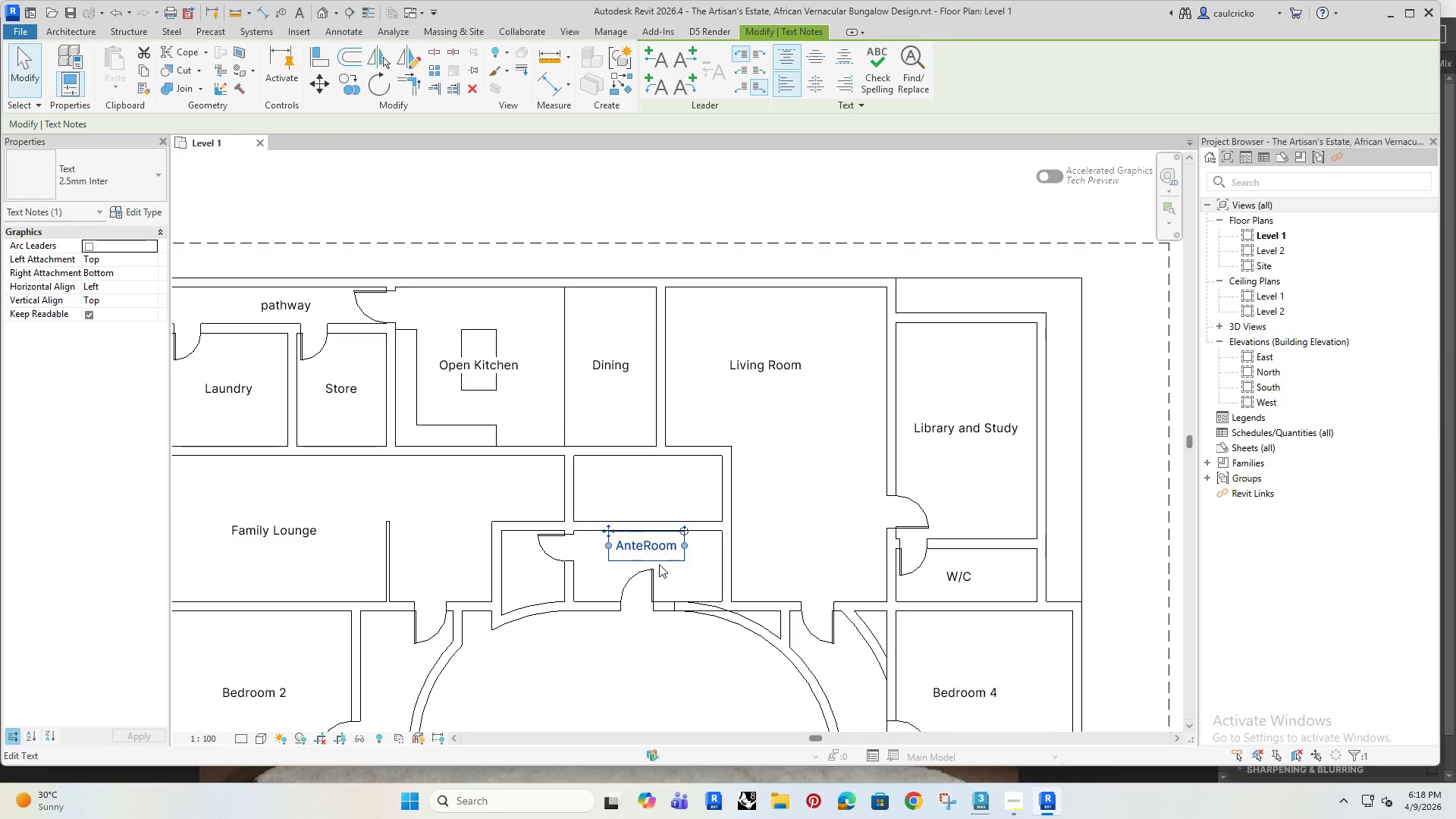 
key(ArrowDown)
 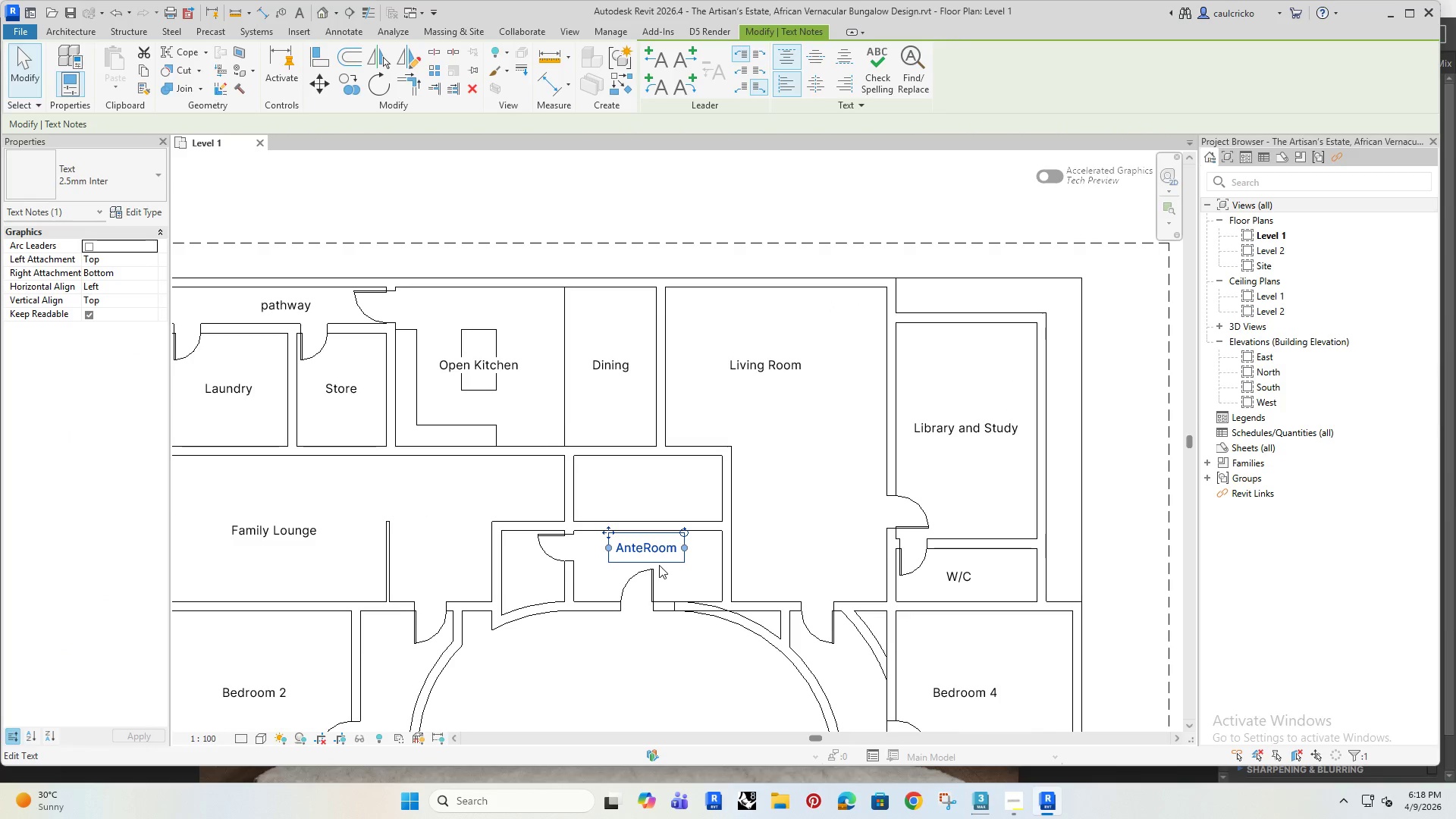 
key(ArrowDown)
 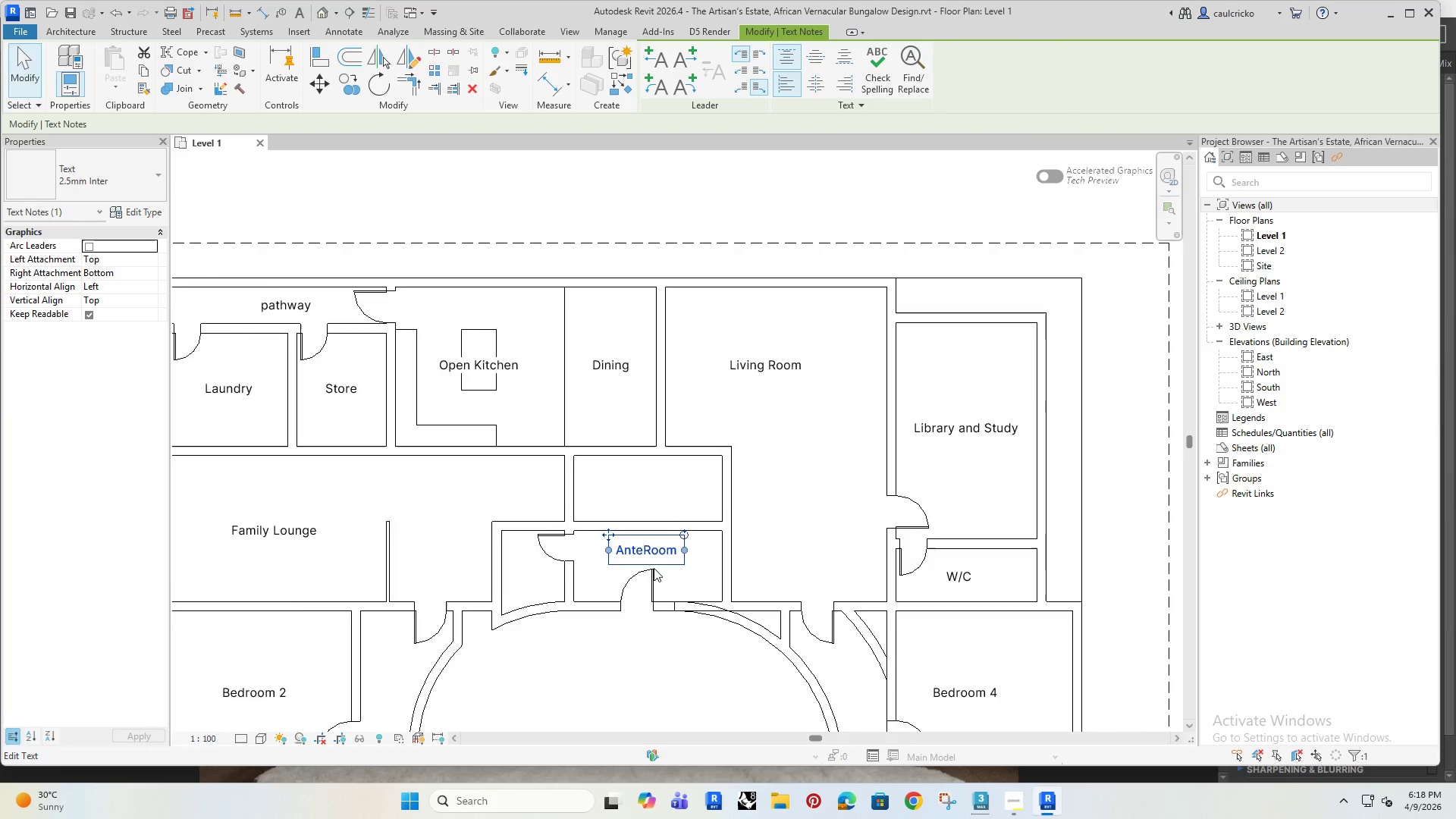 
scroll: coordinate [653, 568], scroll_direction: up, amount: 3.0
 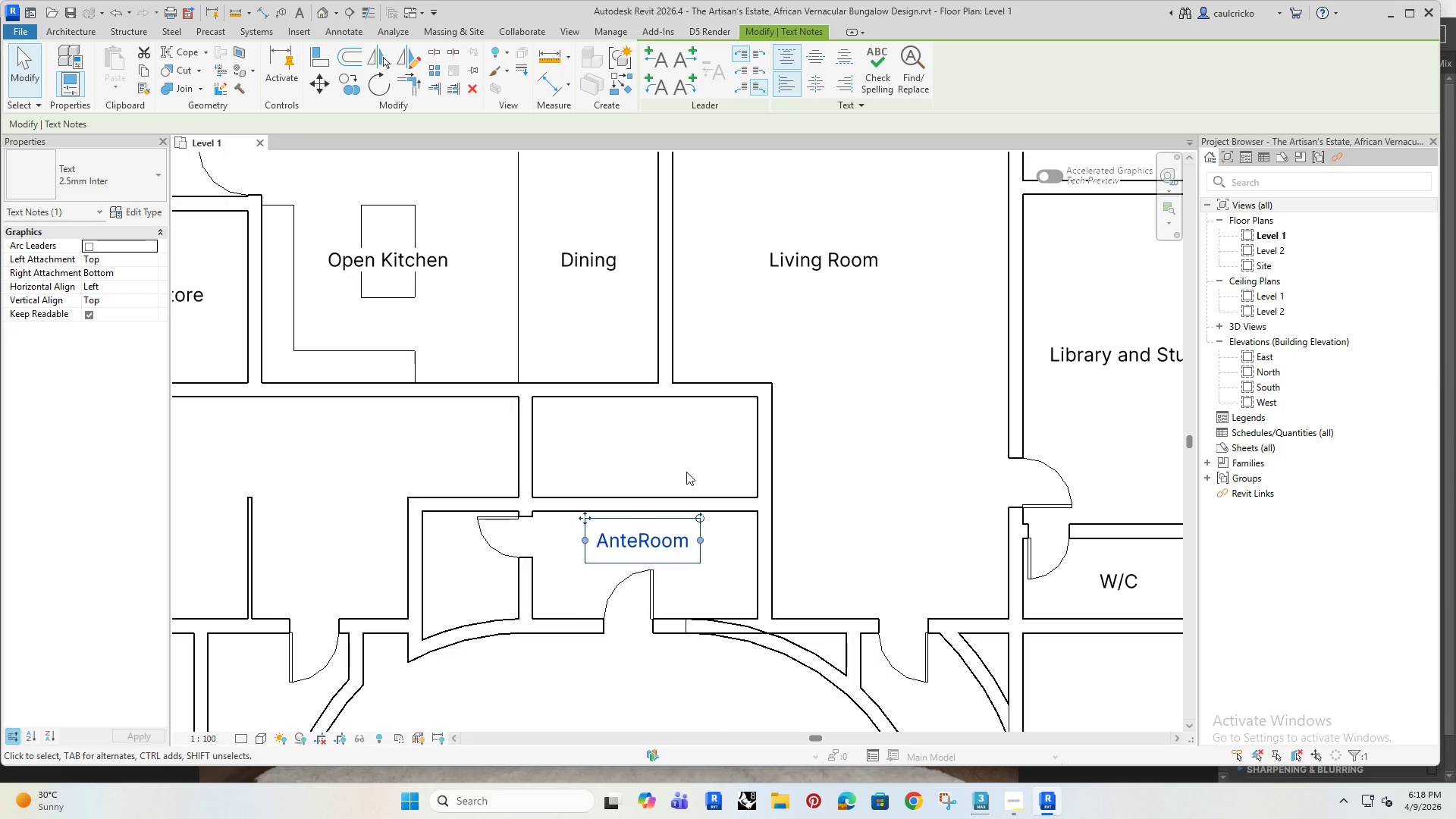 
left_click([649, 457])
 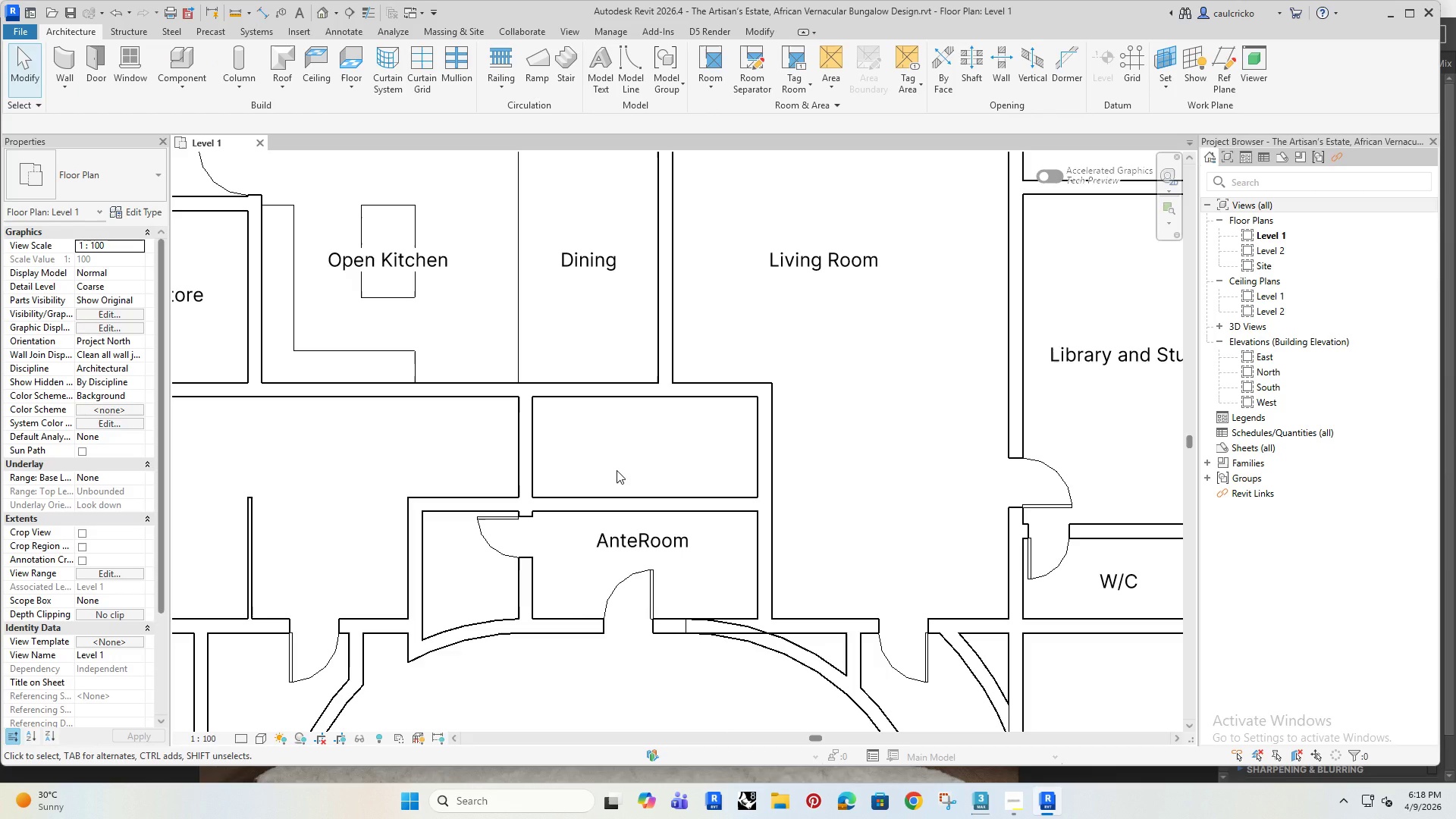 
left_click([617, 470])
 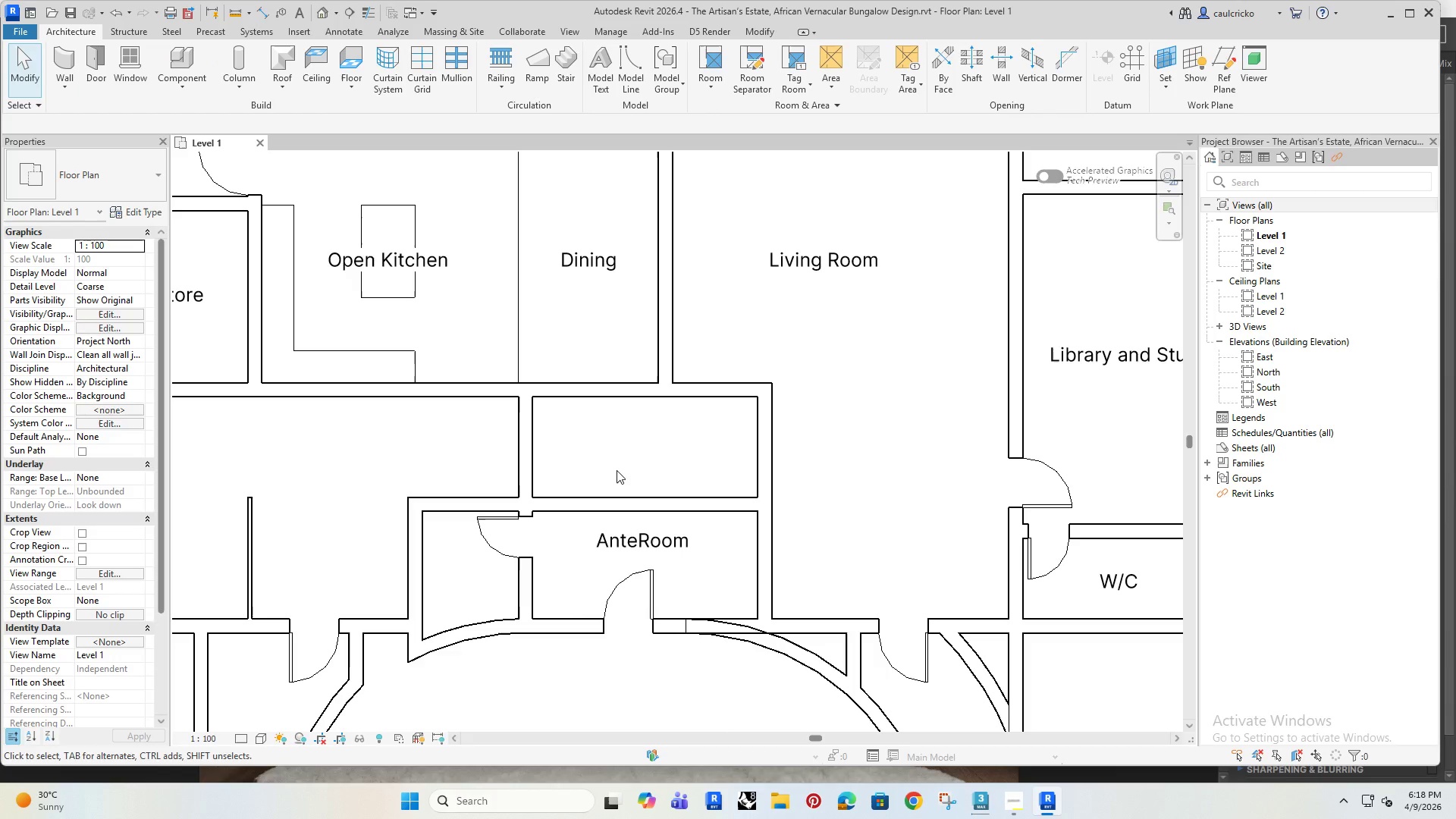 
type(dr)
 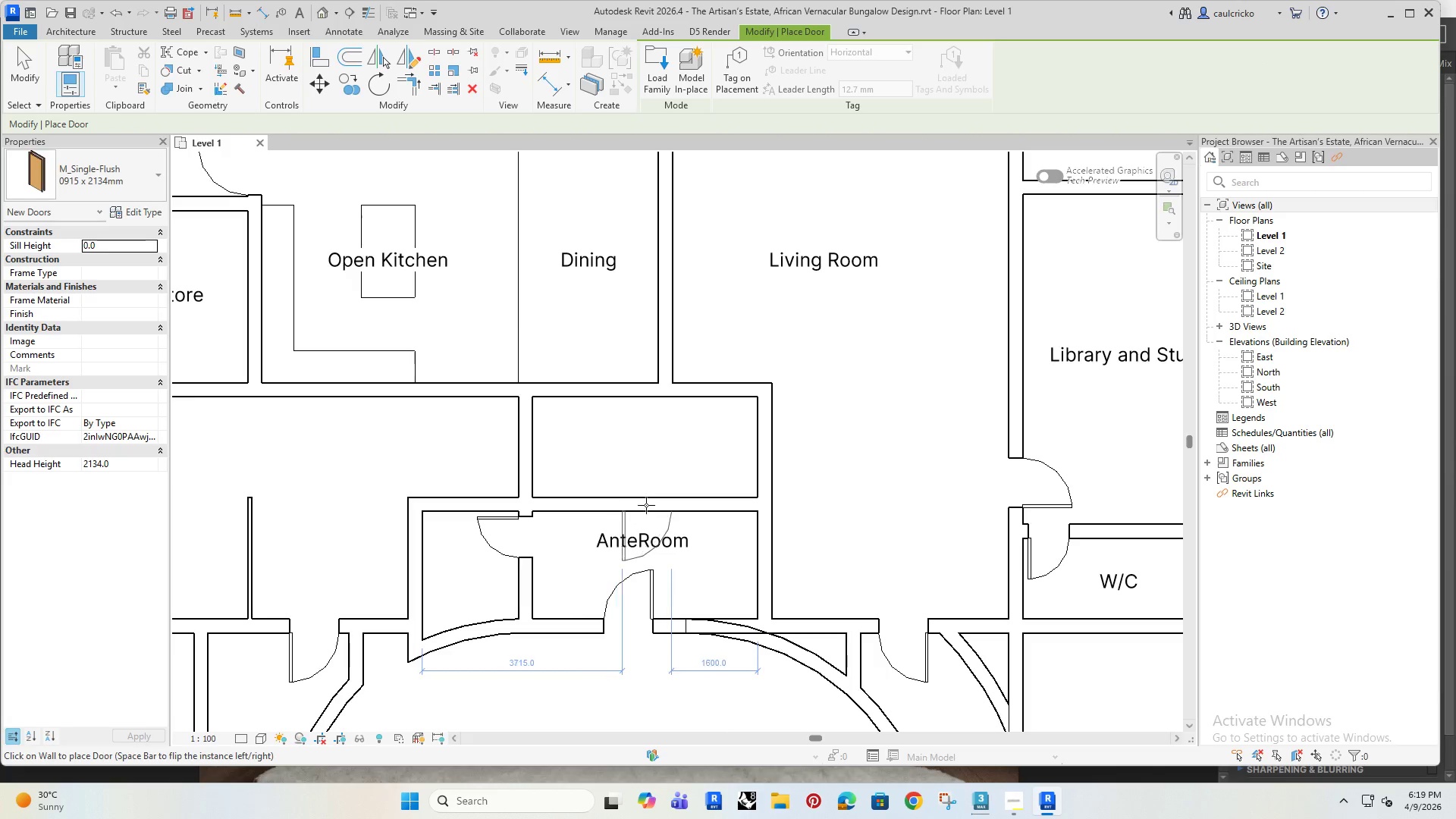 
left_click([643, 500])
 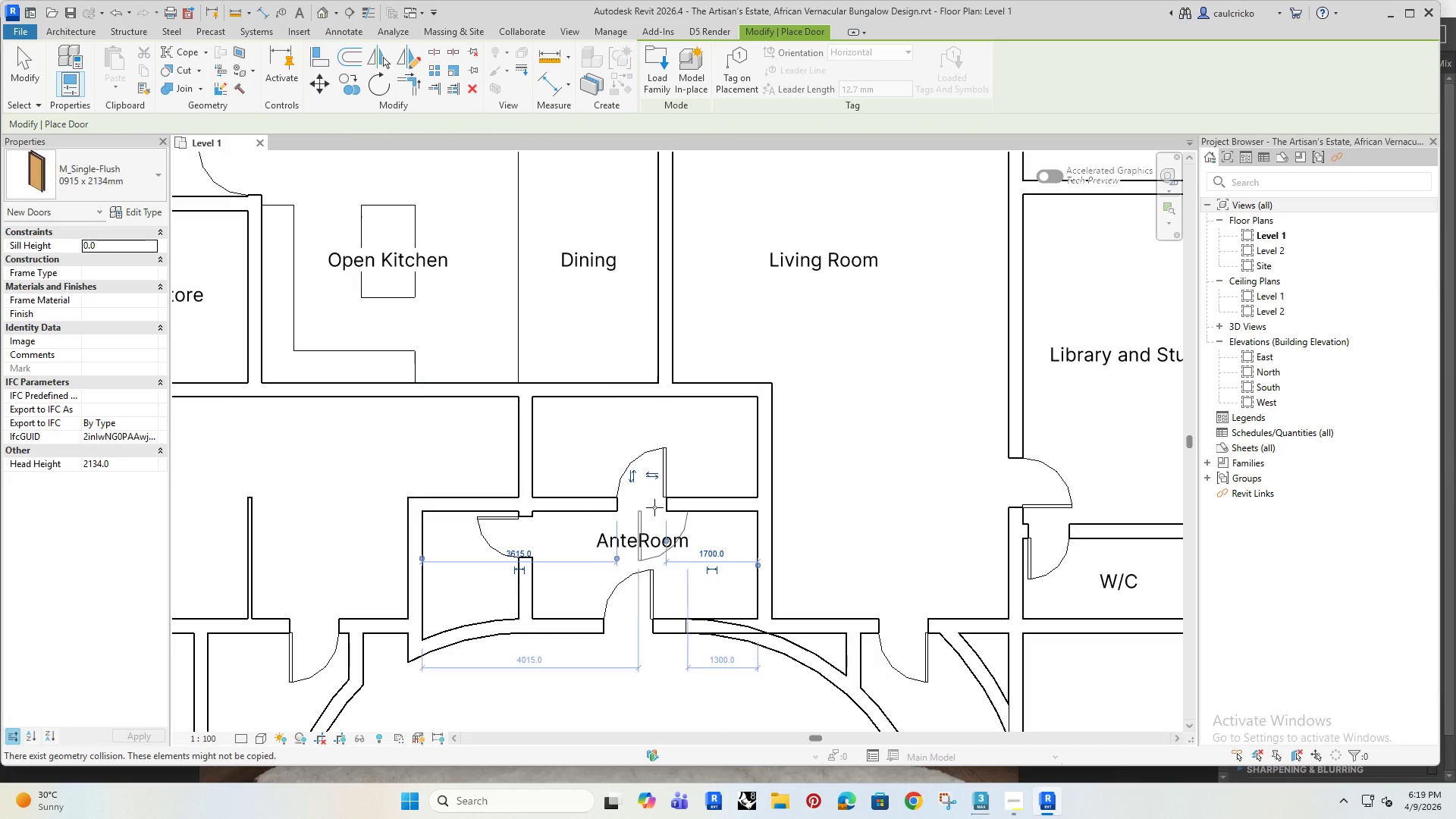 
key(Escape)
key(Escape)
key(Escape)
type(tr)
 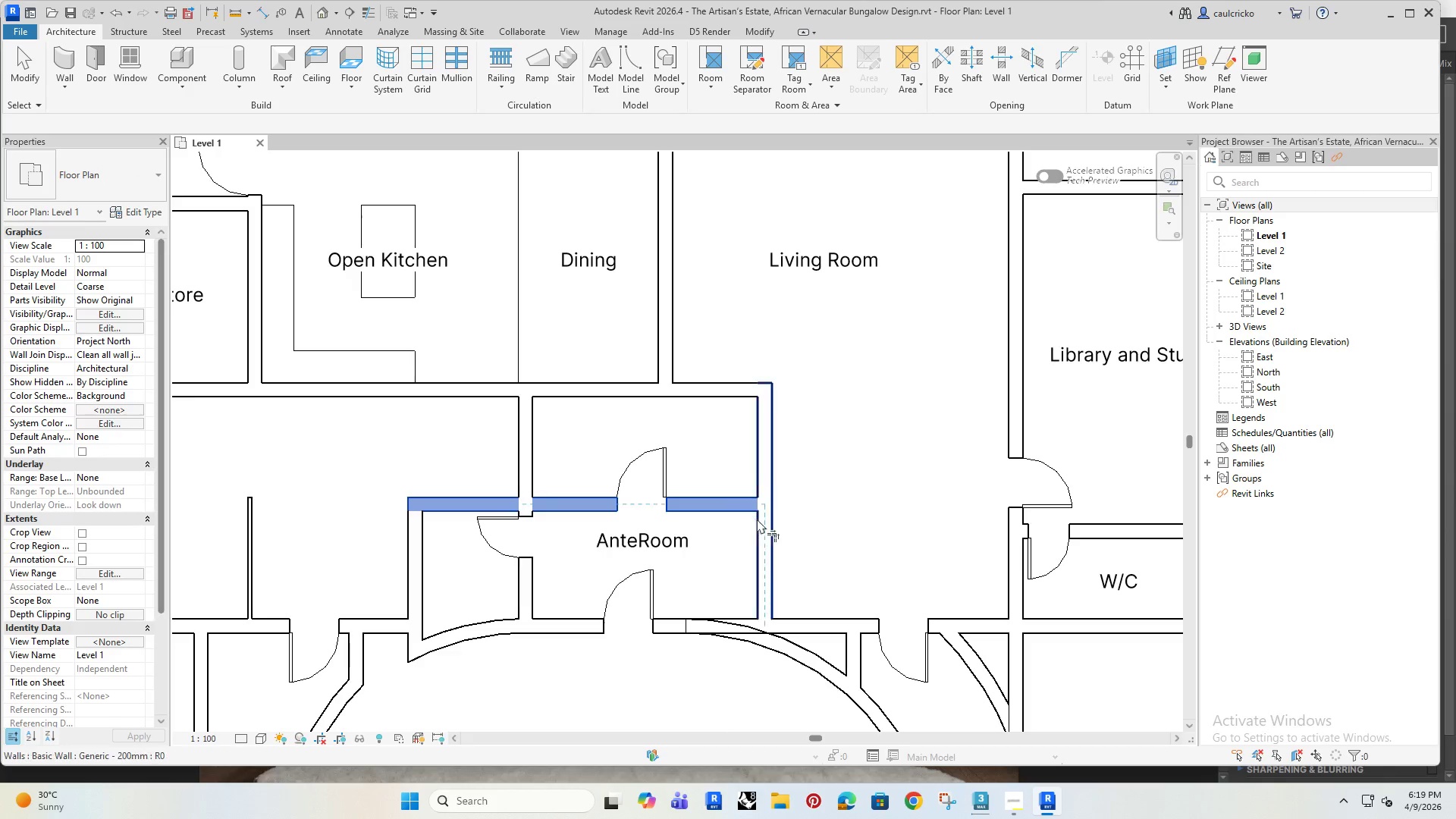 
double_click([766, 527])
 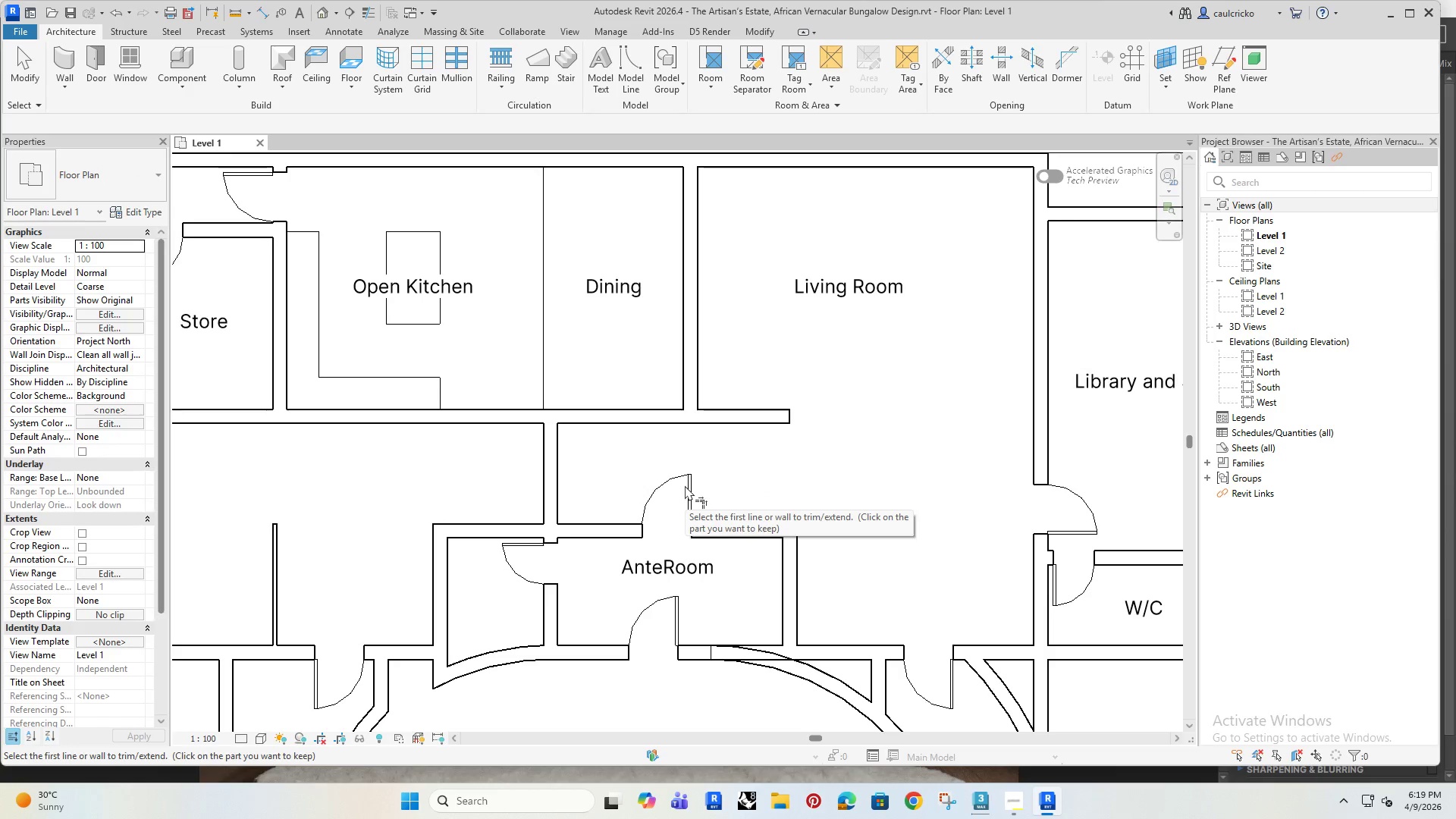 
key(Escape)
 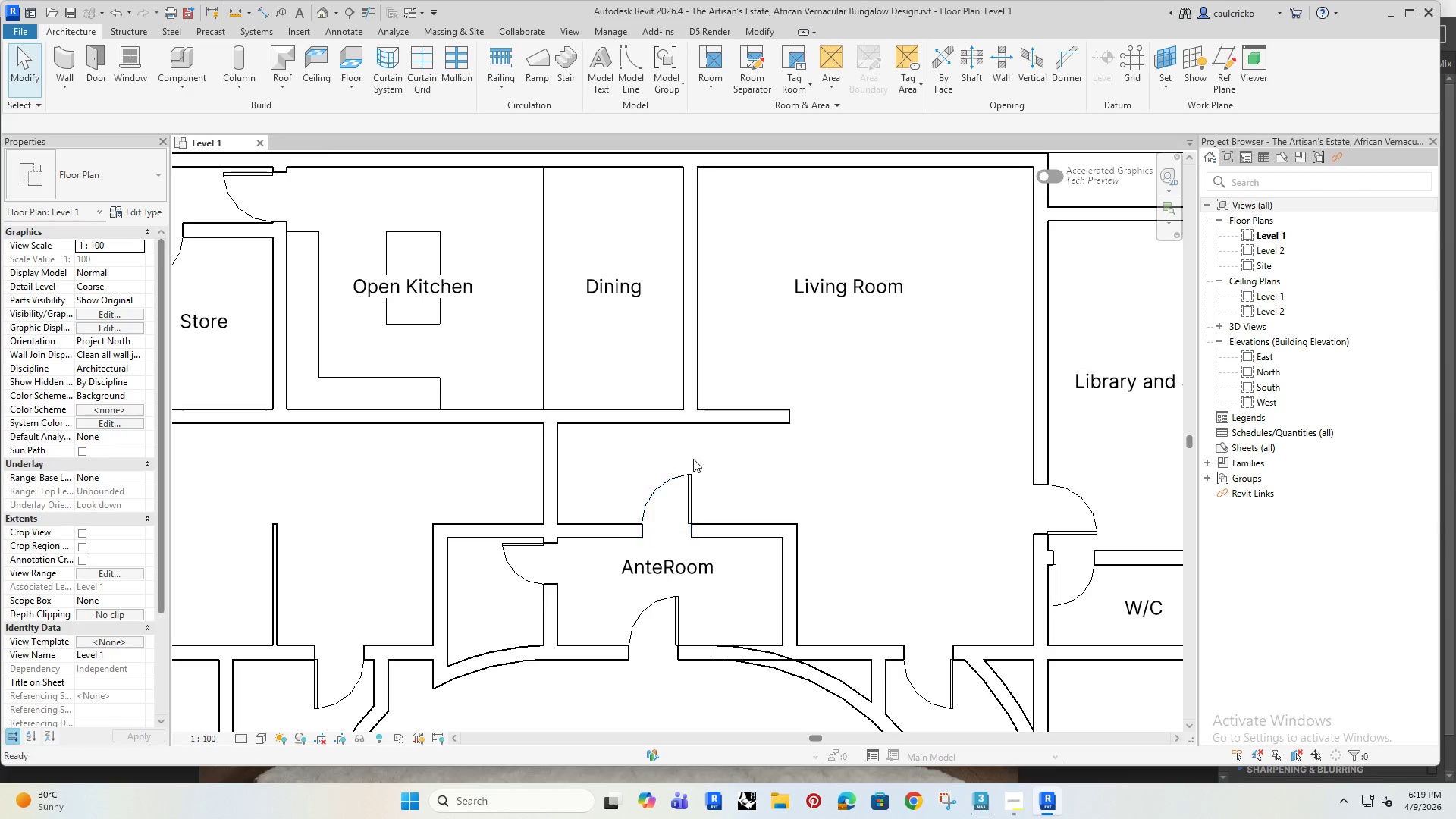 
key(Escape)
 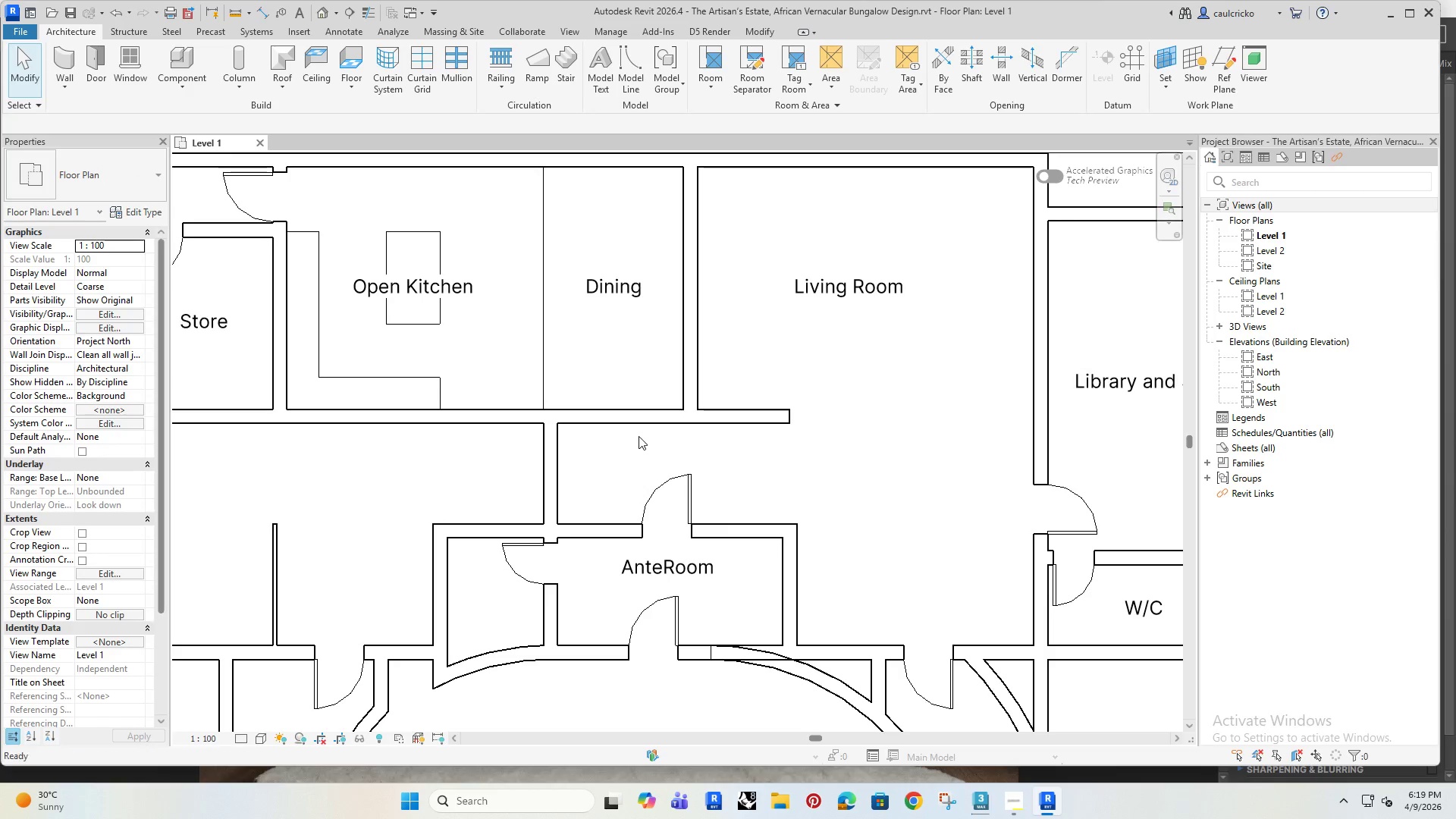 
key(Escape)
 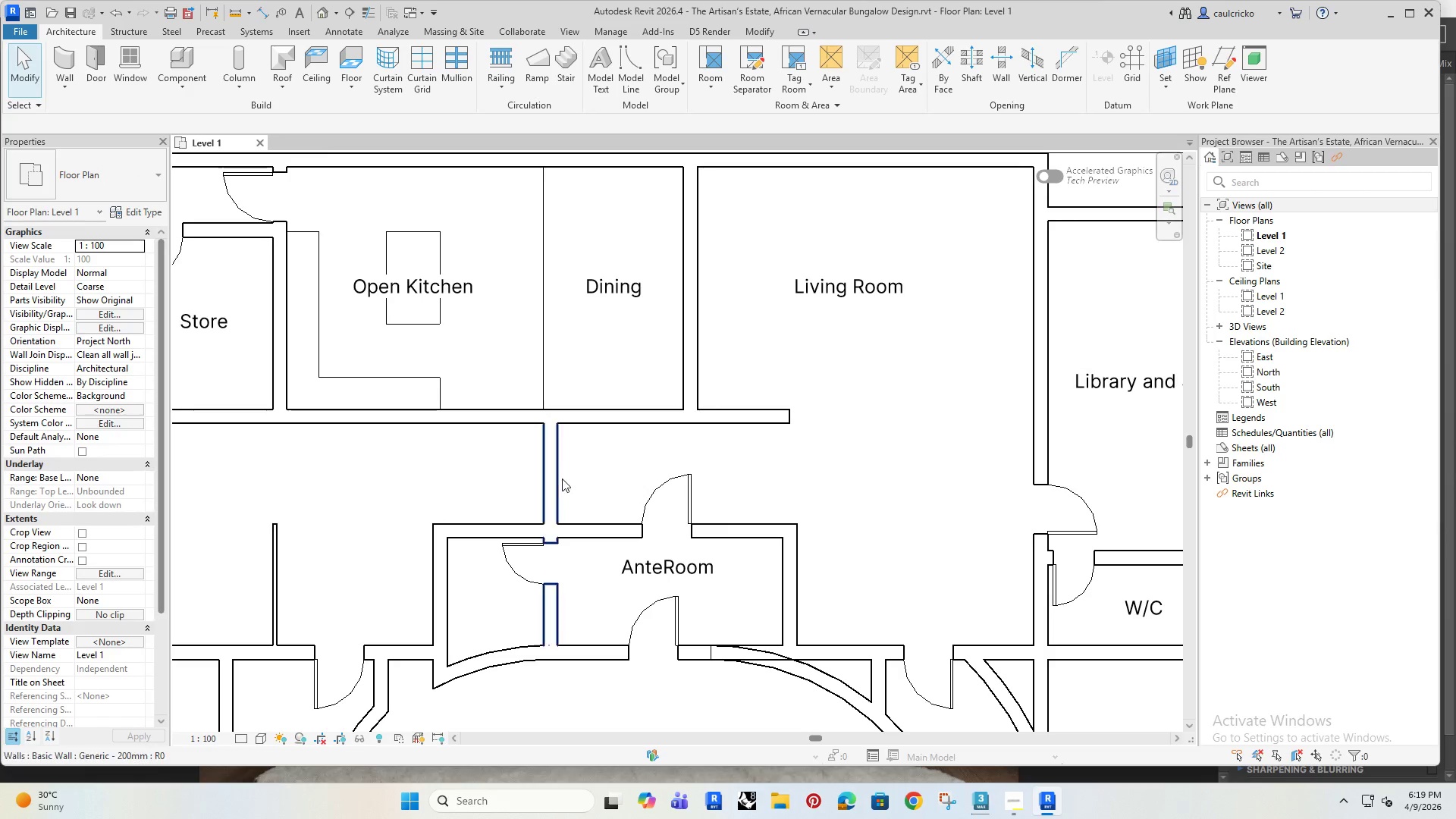 
left_click([562, 480])
 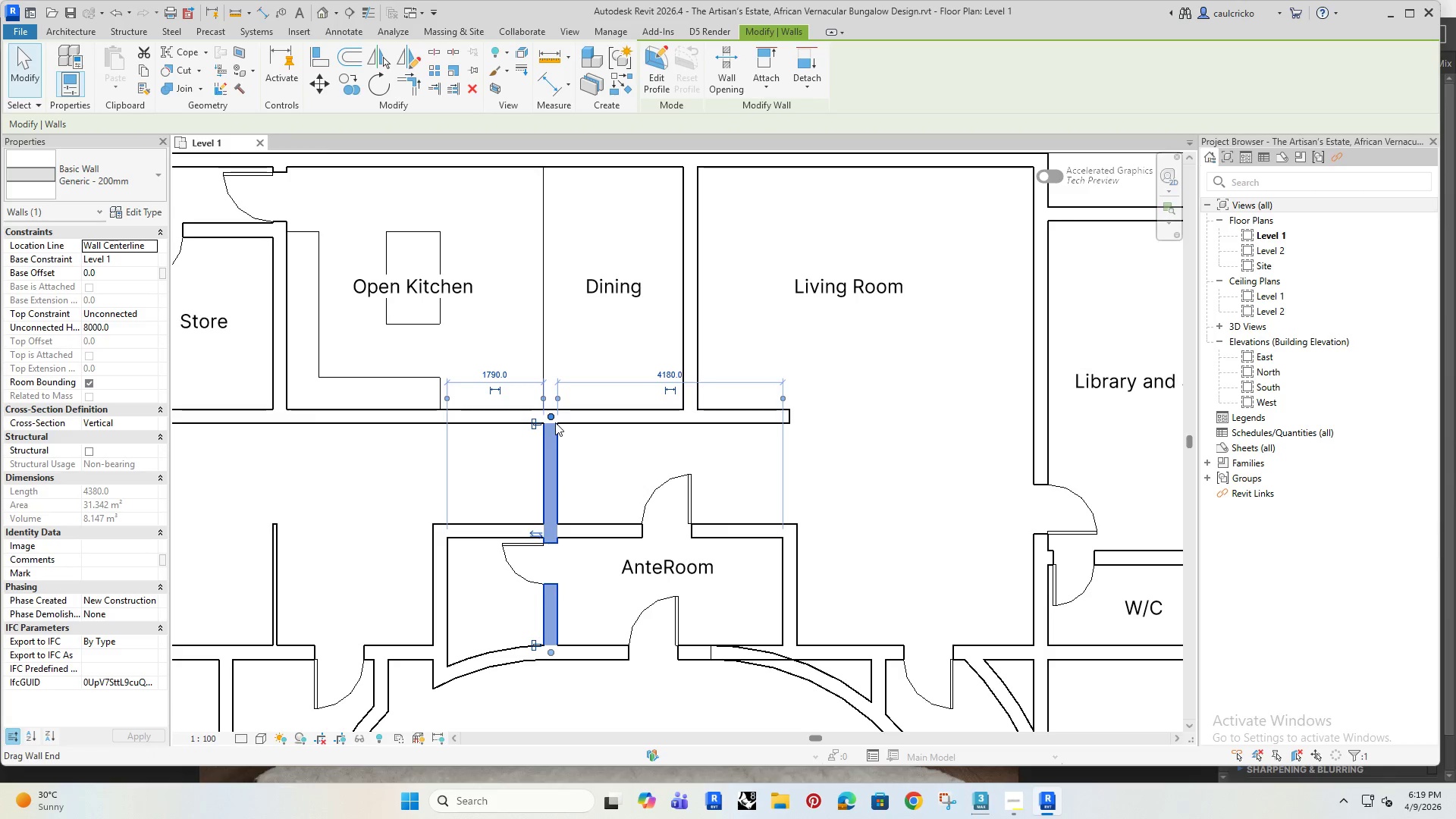 
left_click_drag(start_coordinate=[554, 418], to_coordinate=[556, 521])
 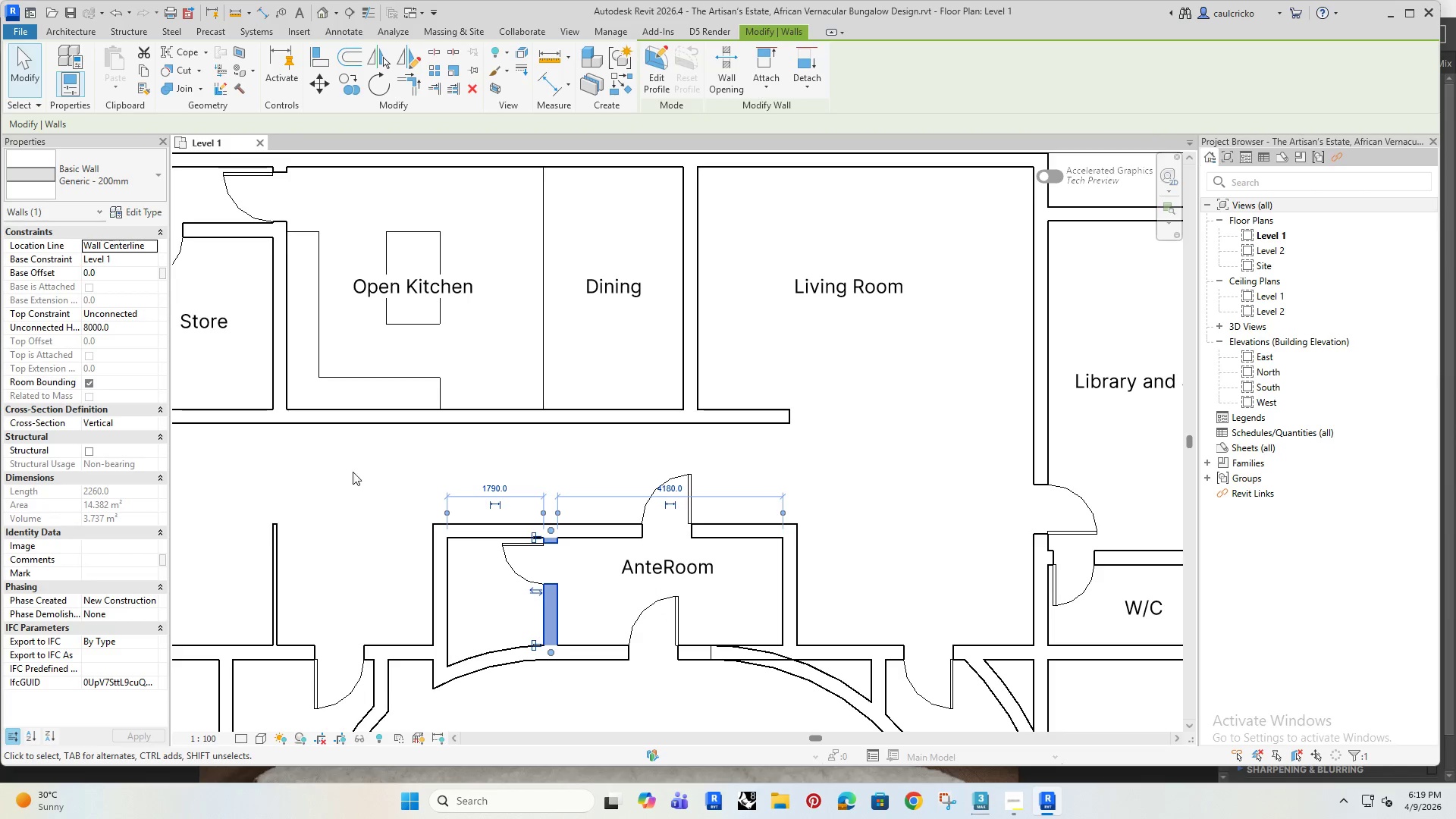 
left_click([348, 470])
 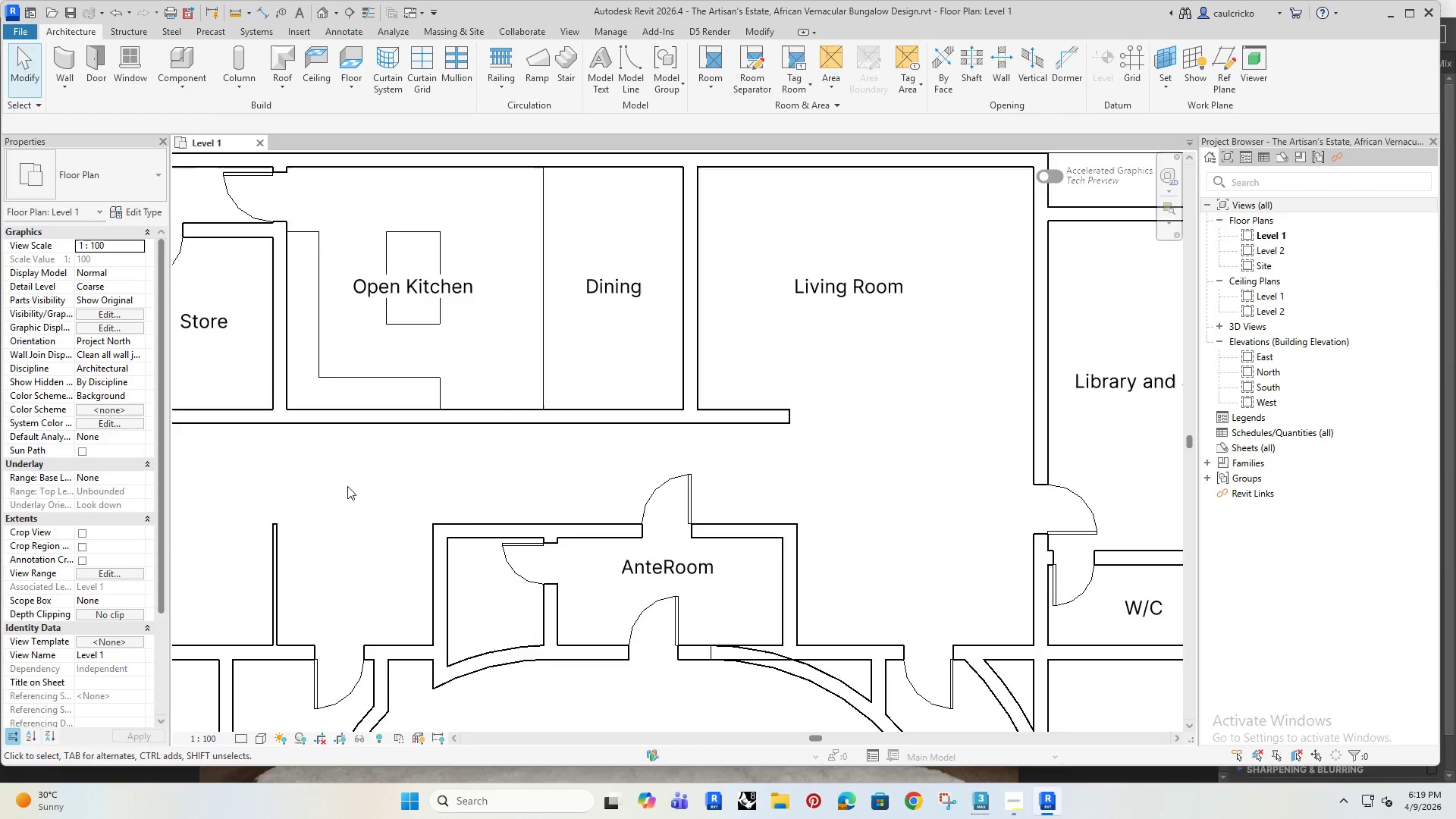 
scroll: coordinate [347, 486], scroll_direction: down, amount: 2.0
 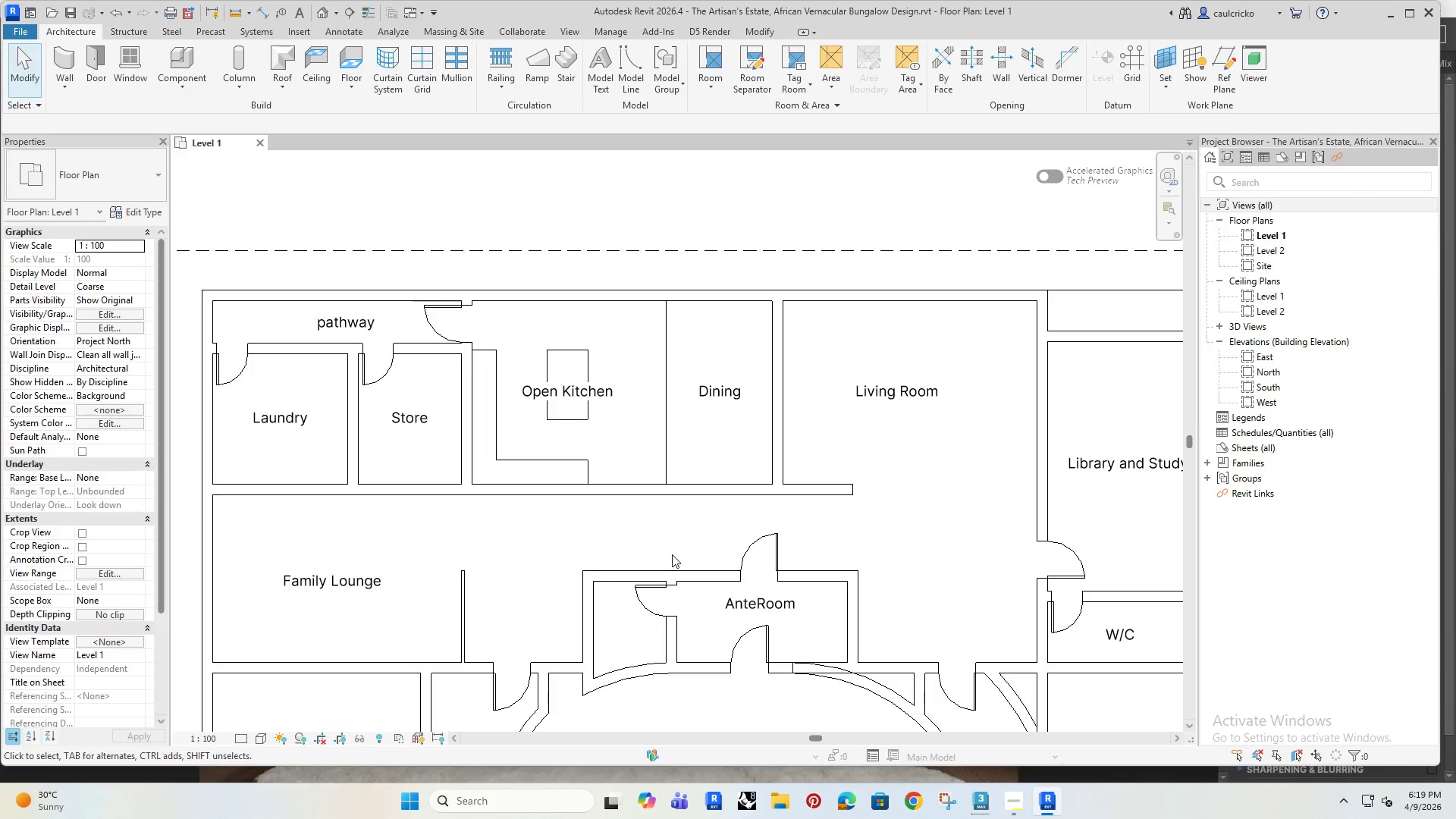 
left_click([761, 544])
 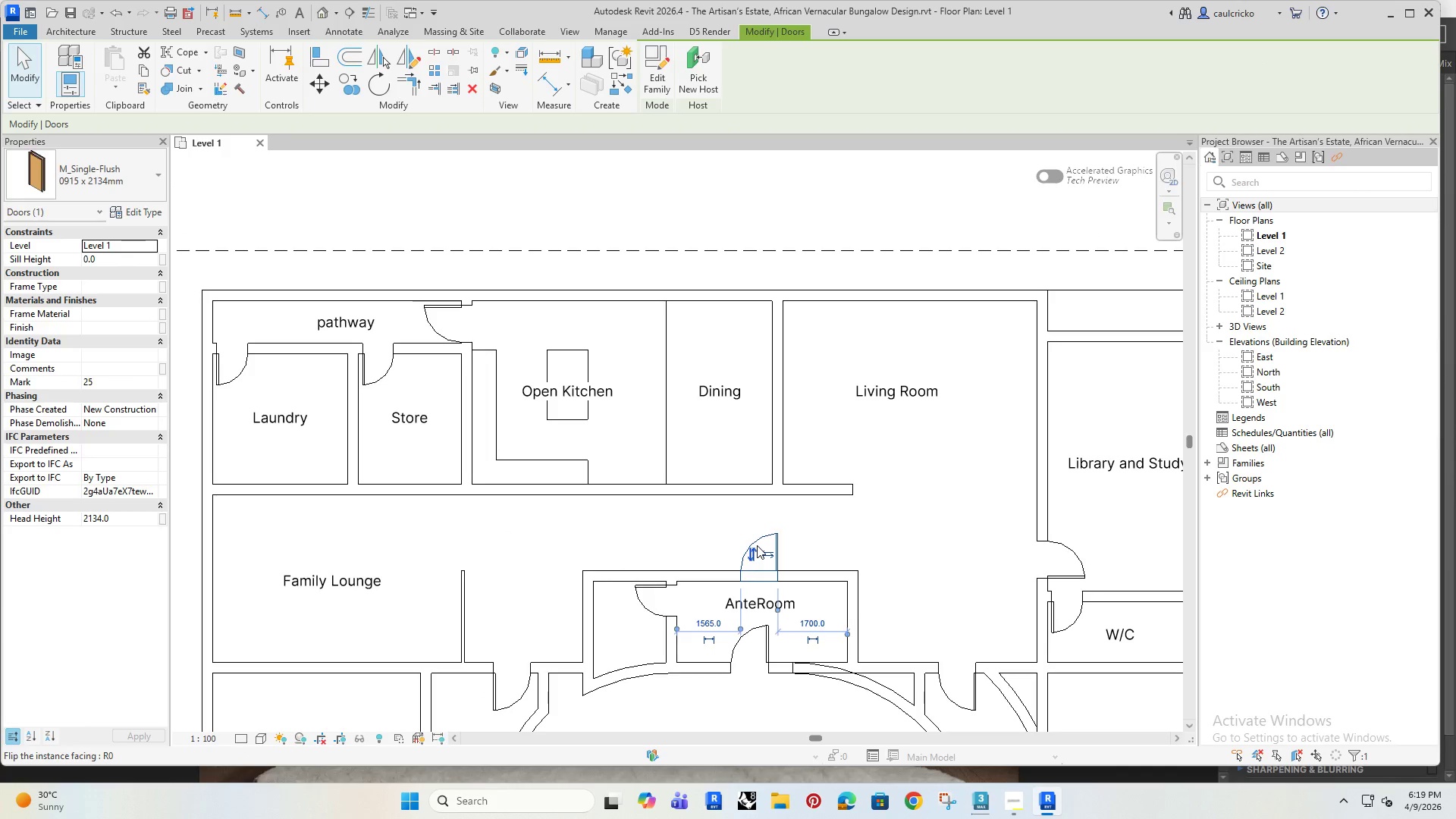 
key(Delete)
 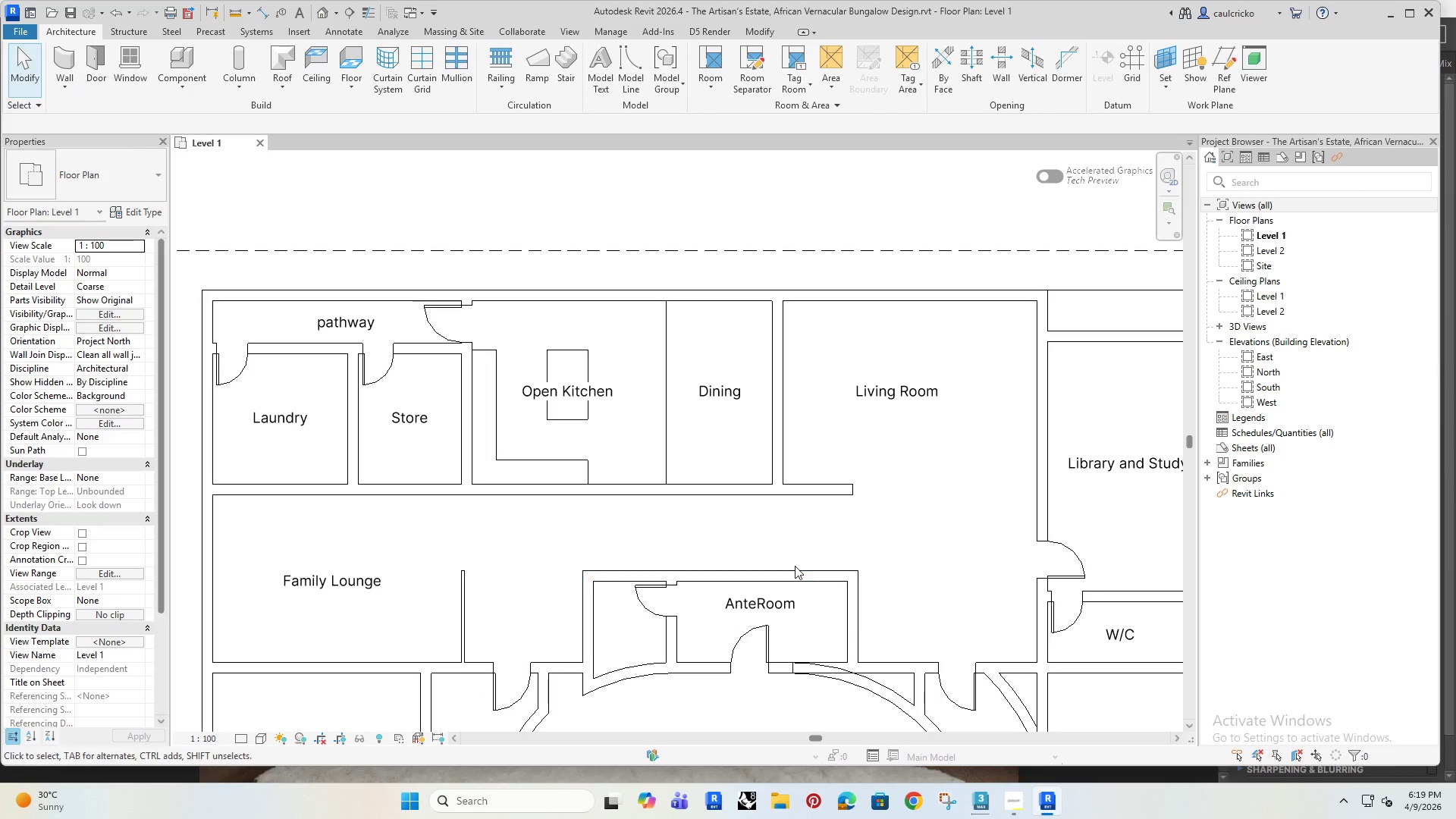 
type(dr)
 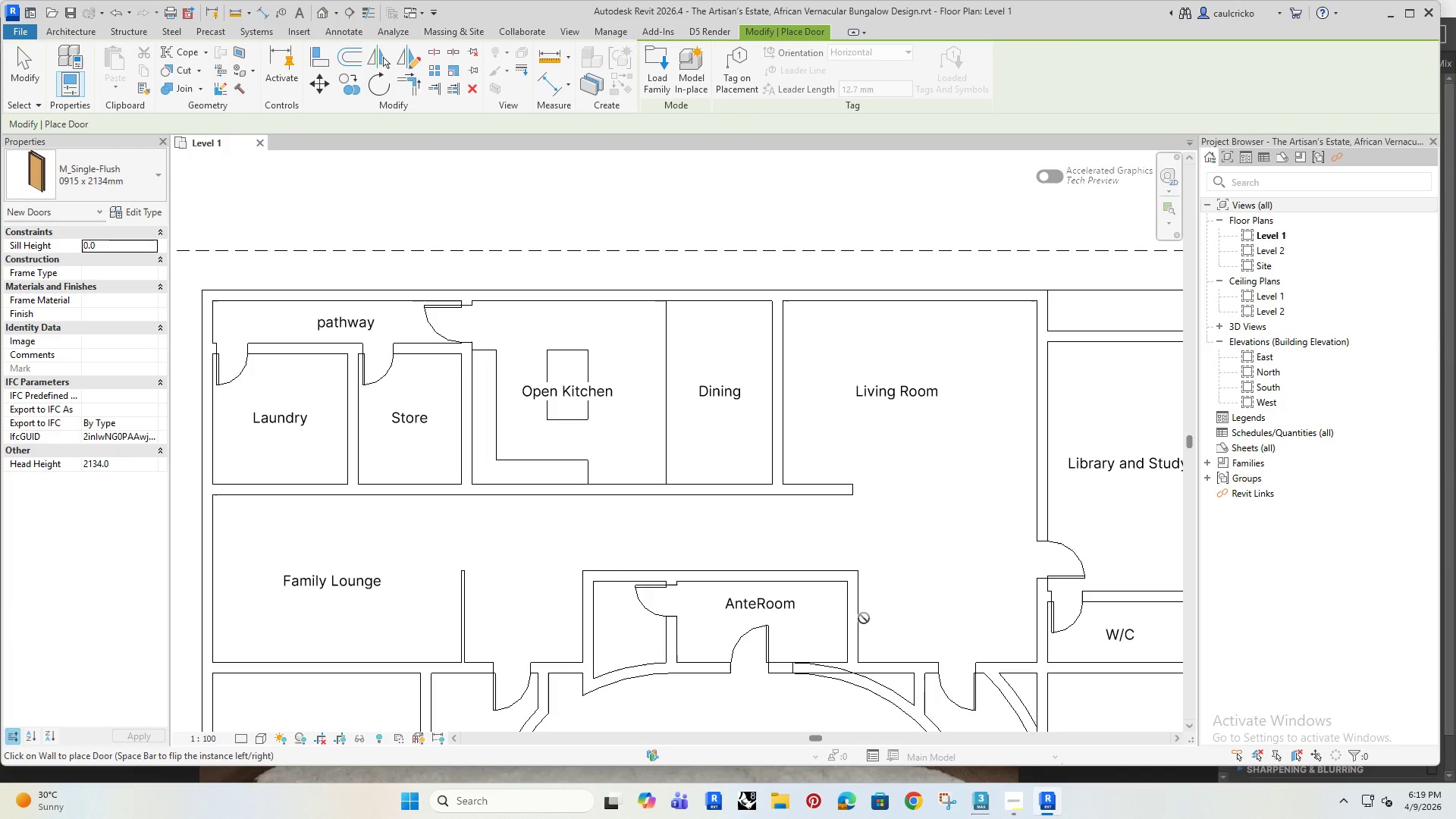 
left_click([864, 618])
 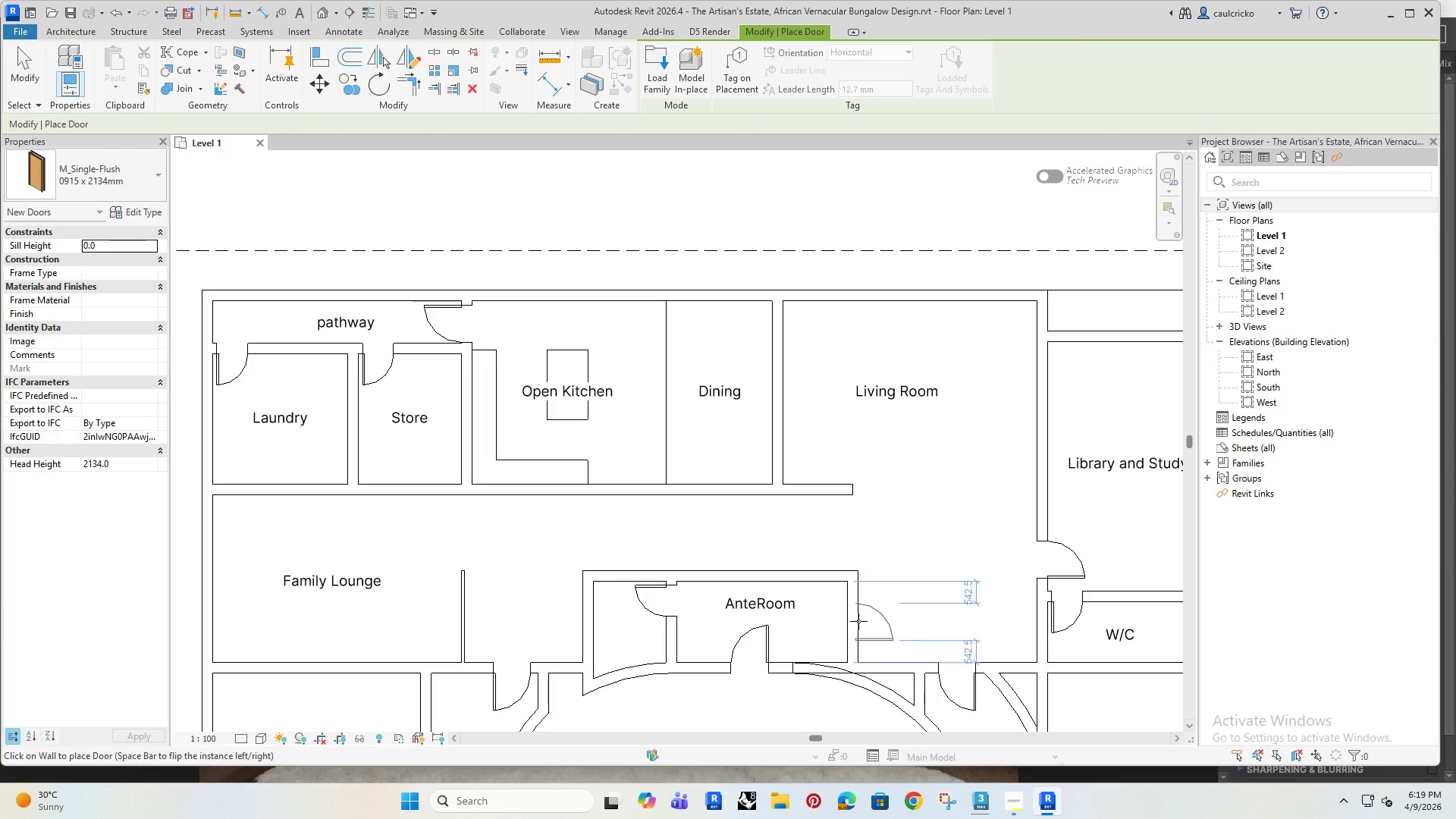 
left_click([858, 621])
 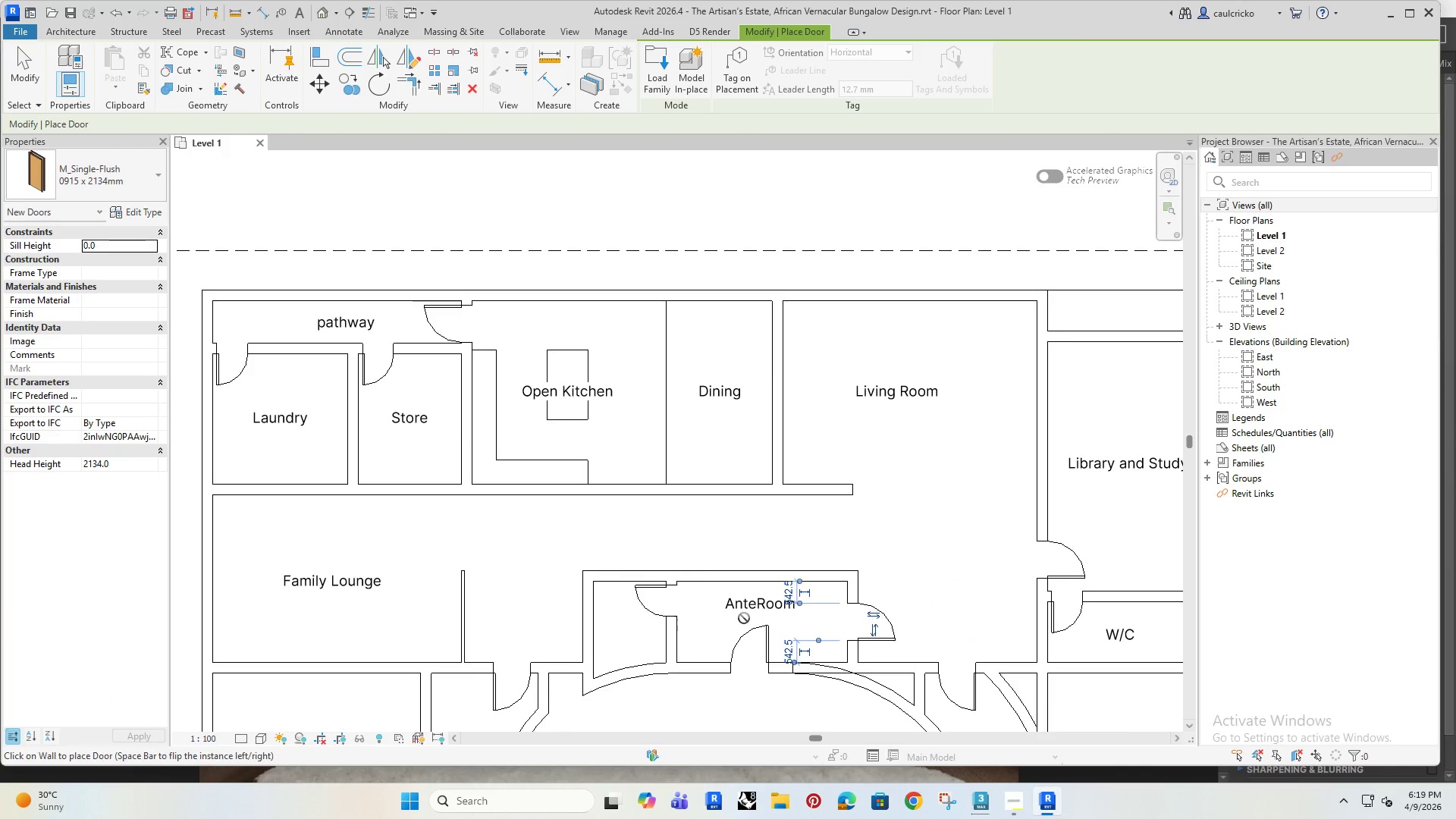 
middle_click([744, 618])
 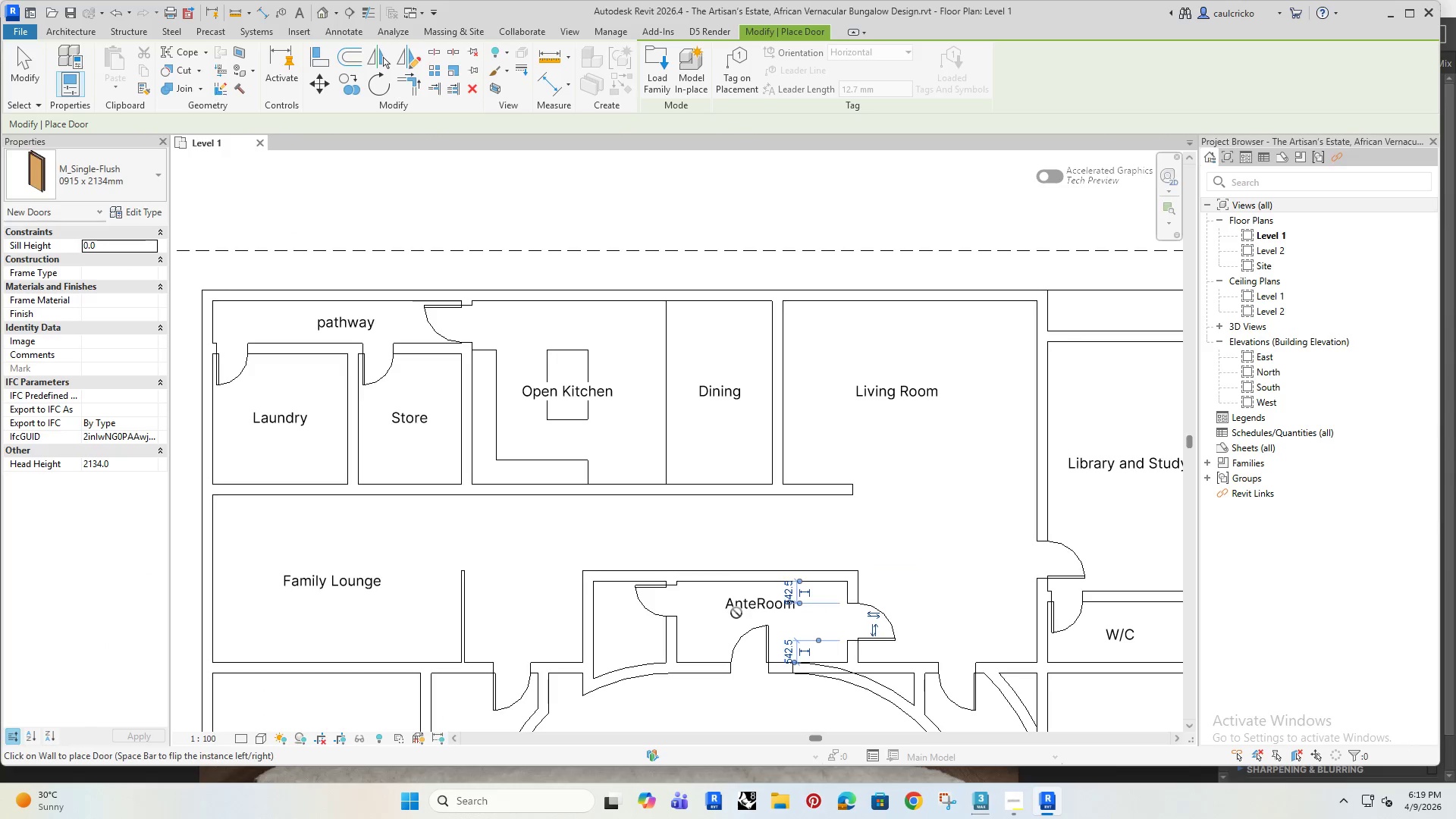 
scroll: coordinate [744, 618], scroll_direction: none, amount: 0.0
 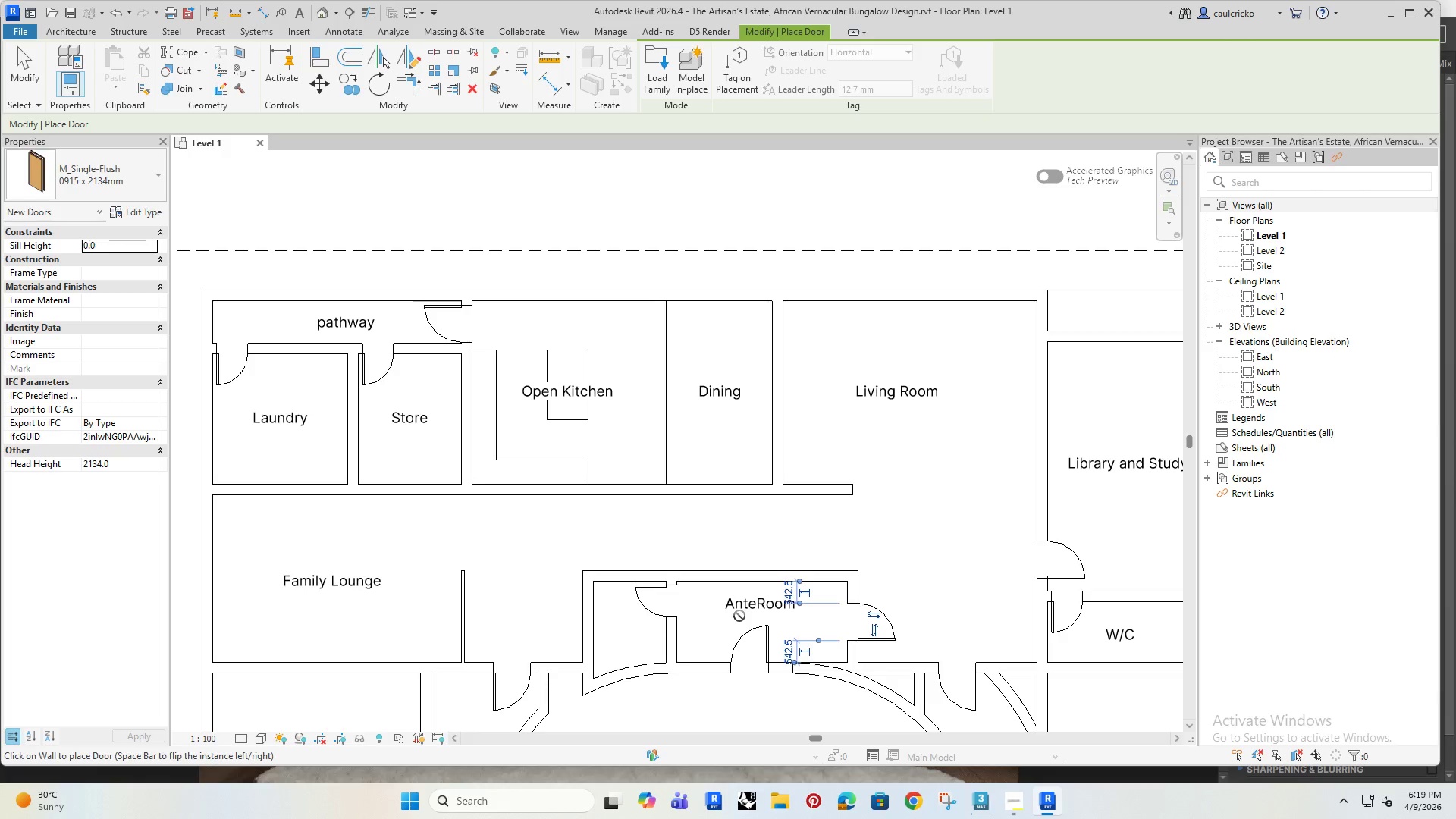 
key(Escape)
 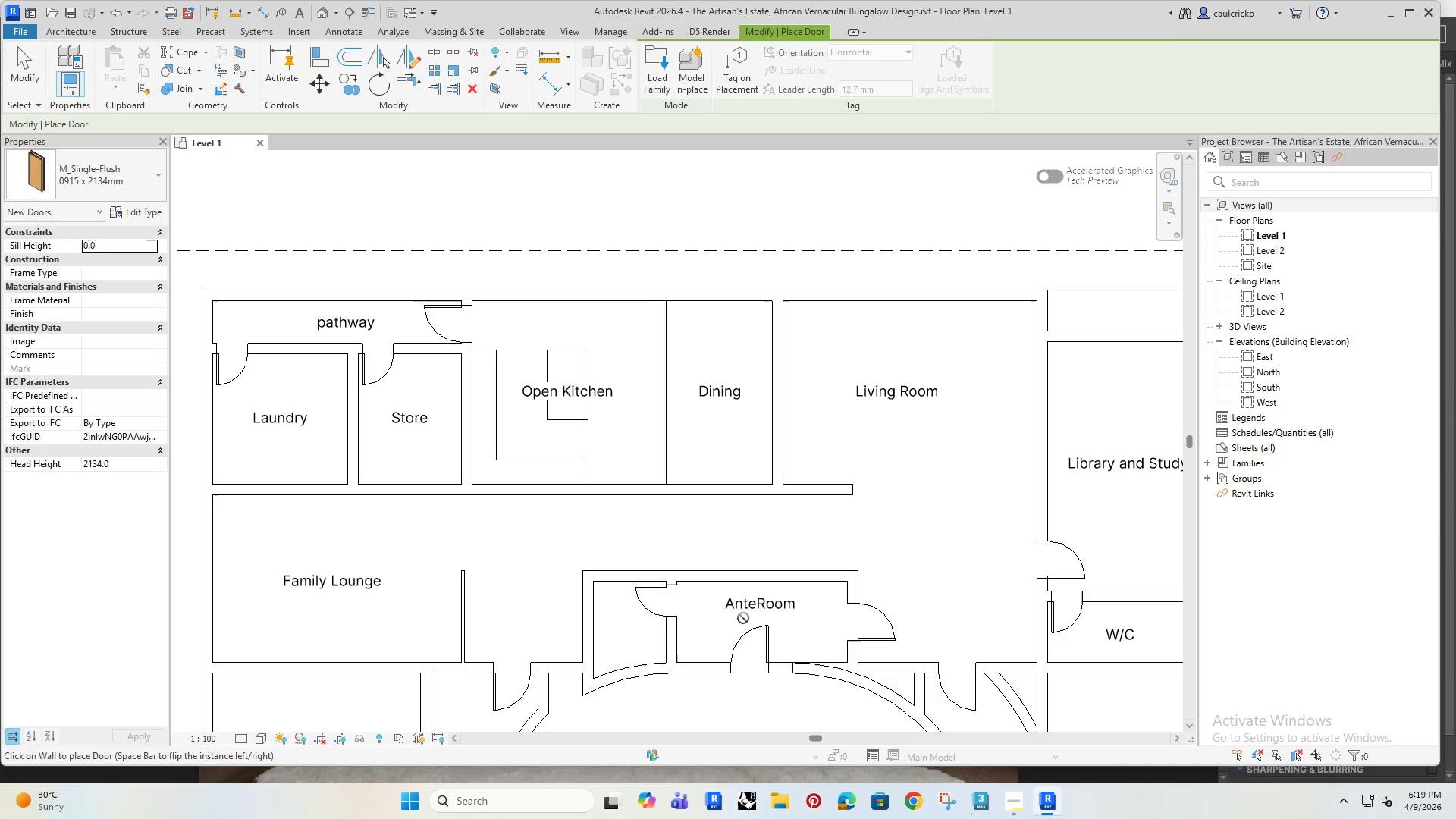 
key(Escape)
 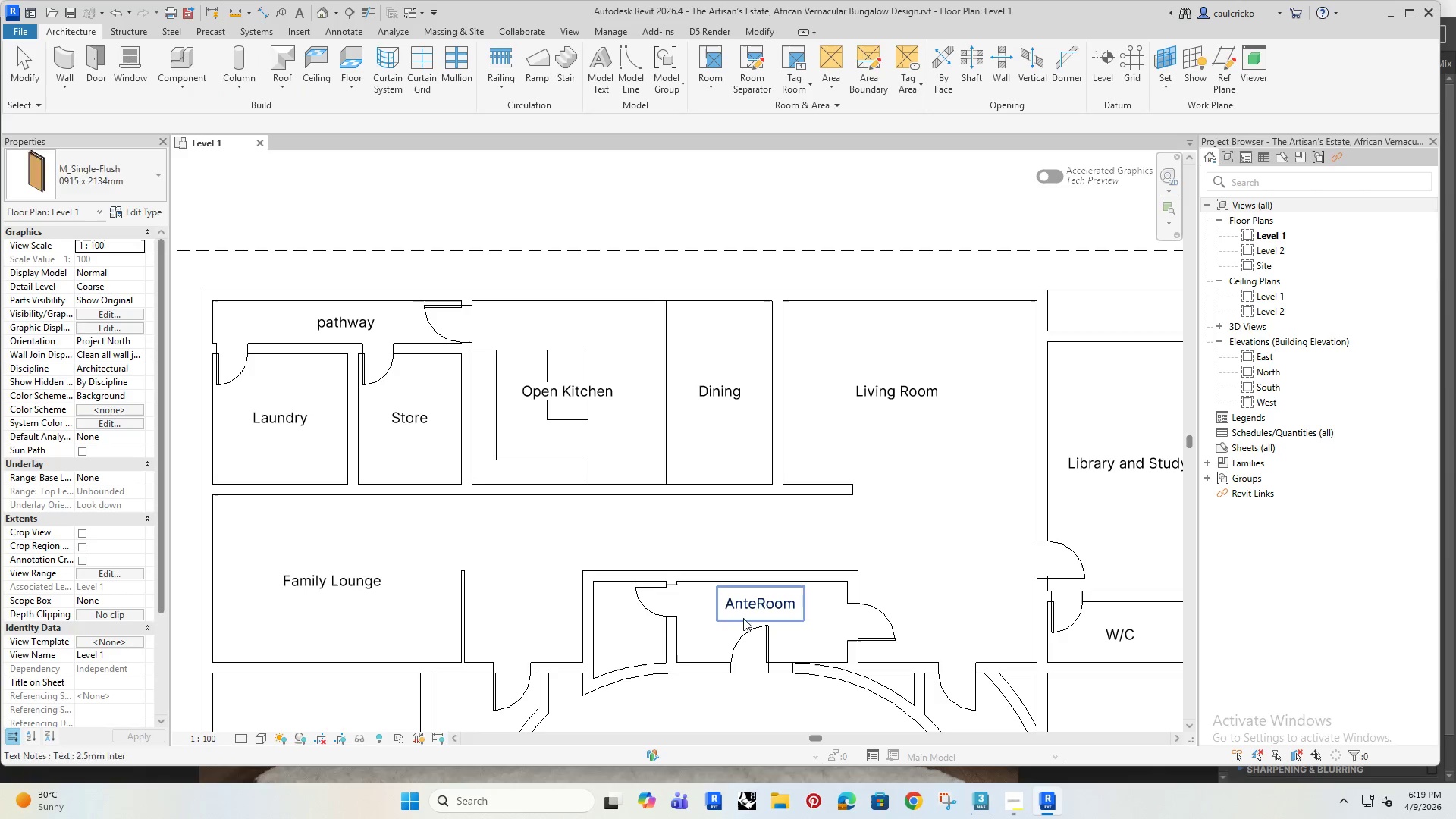 
key(Escape)
 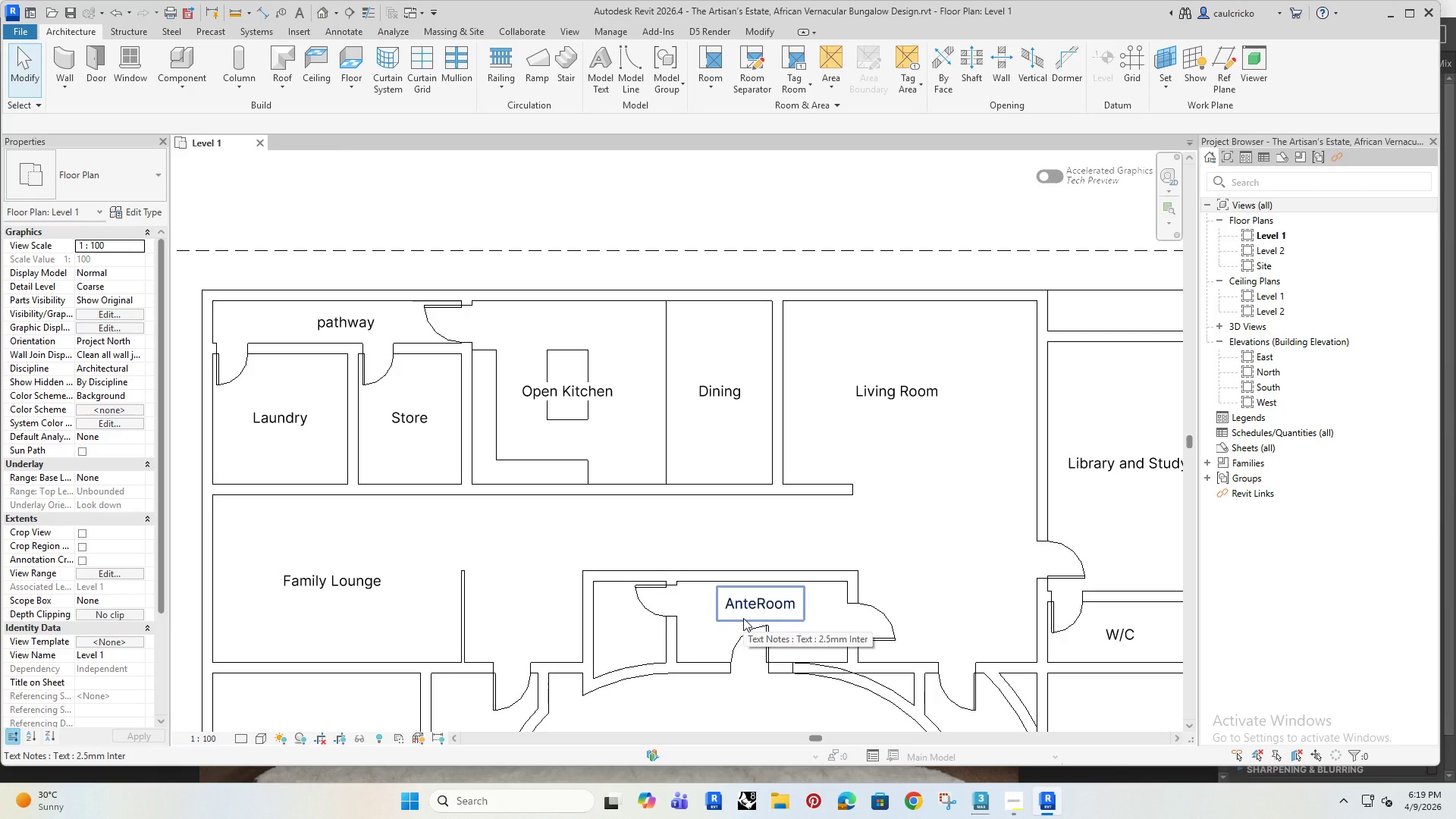 
wait(10.92)
 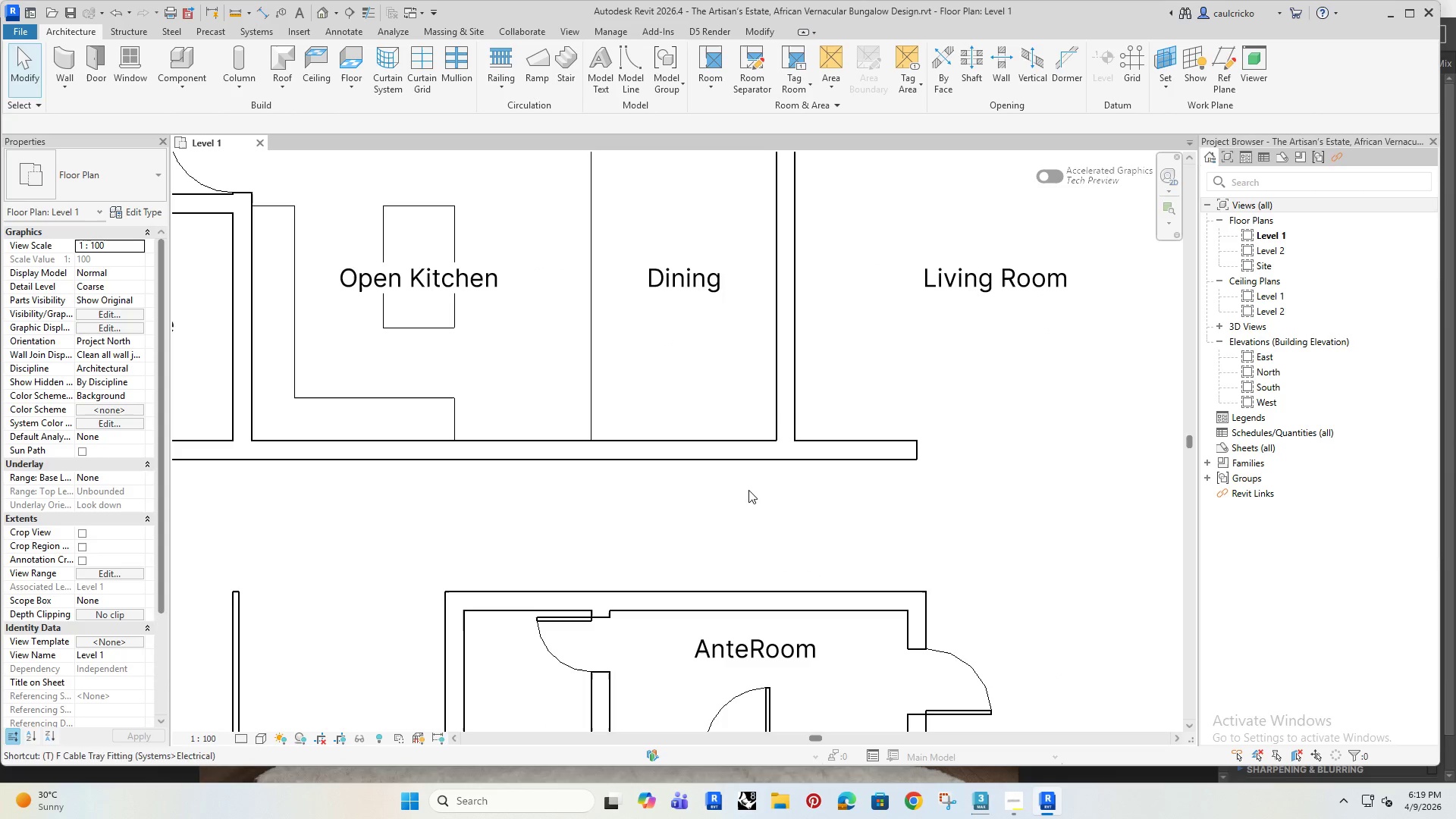 
type(tr)
 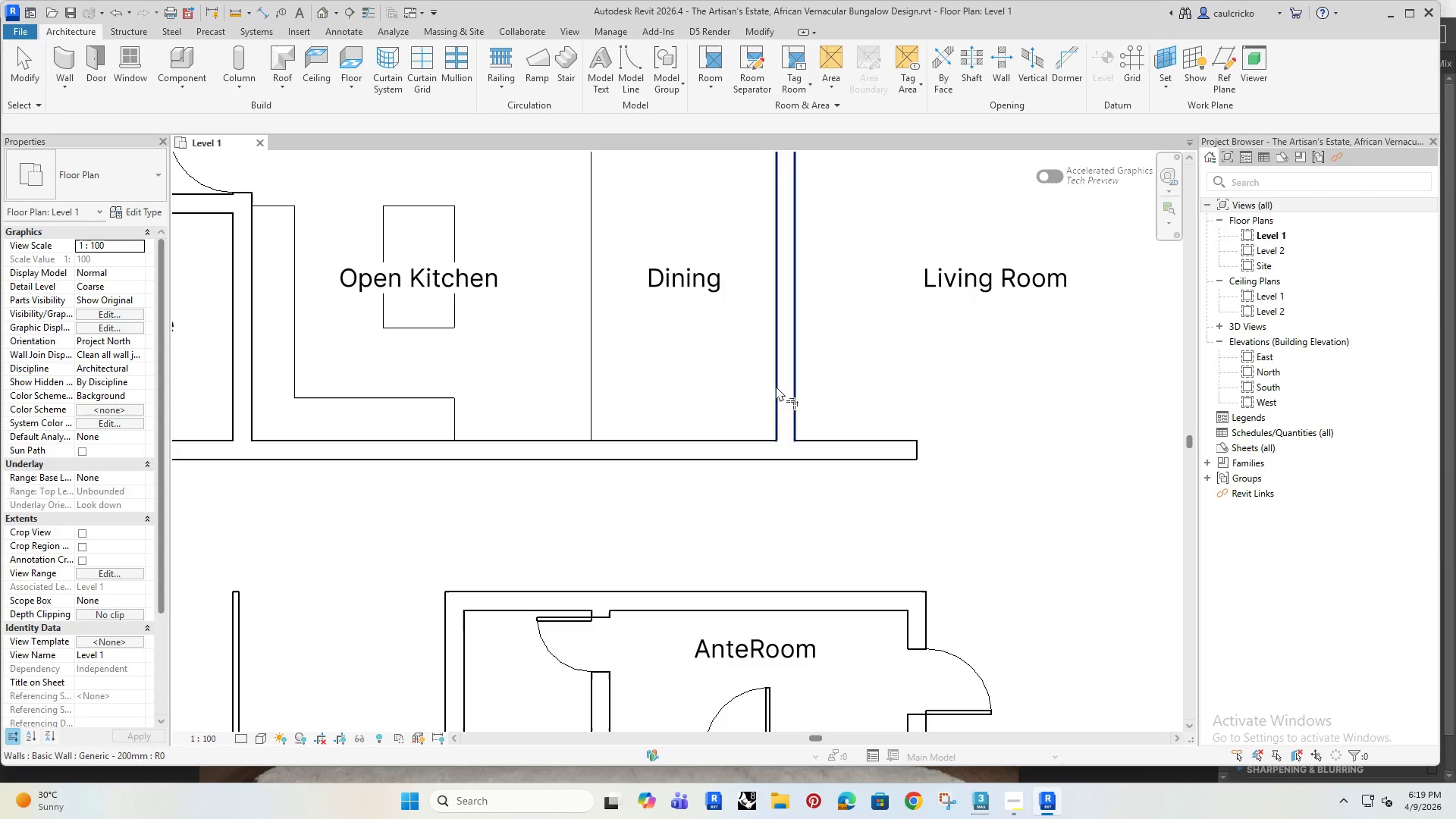 
scroll: coordinate [715, 525], scroll_direction: up, amount: 4.0
 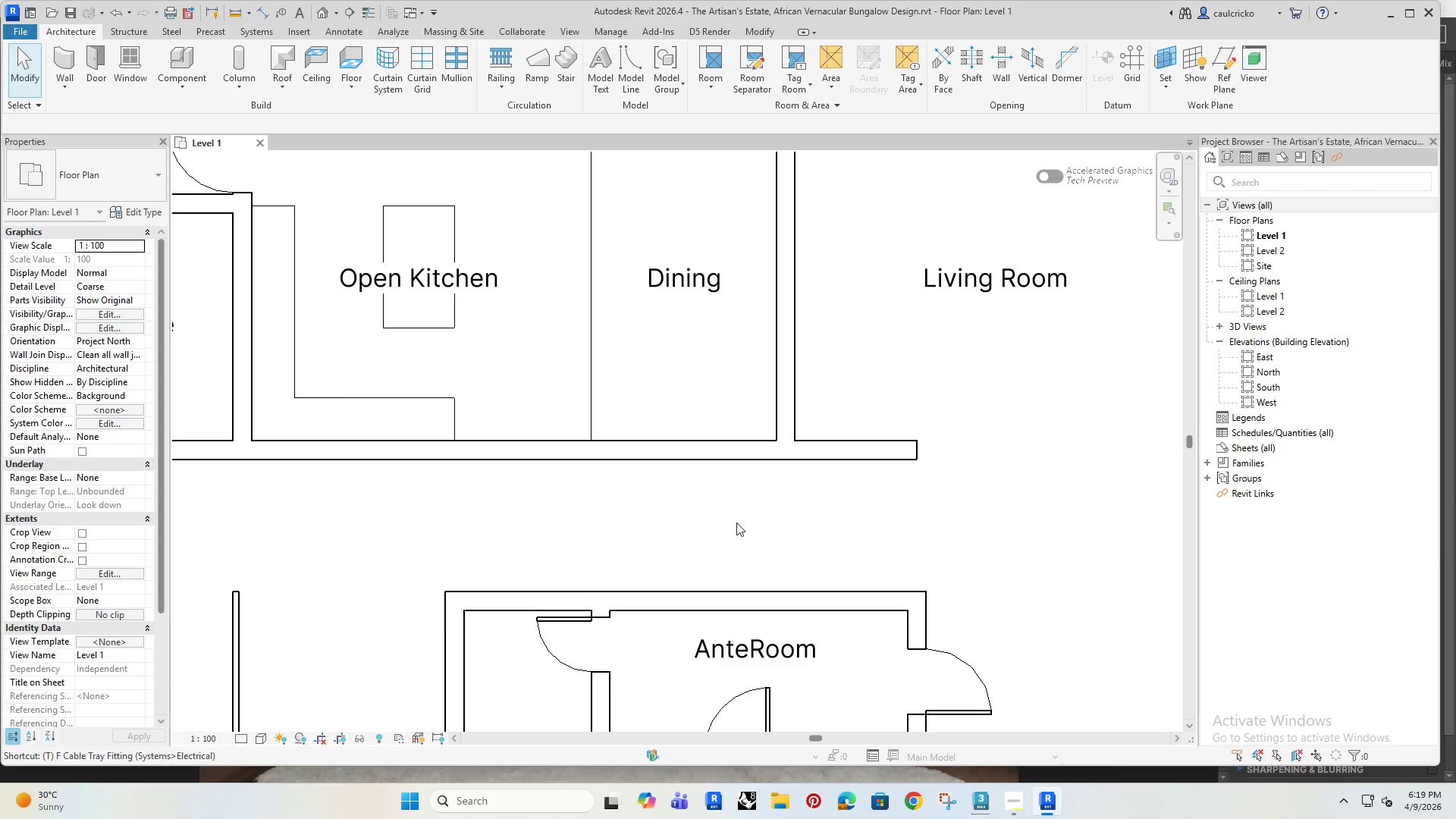 
left_click([776, 386])
 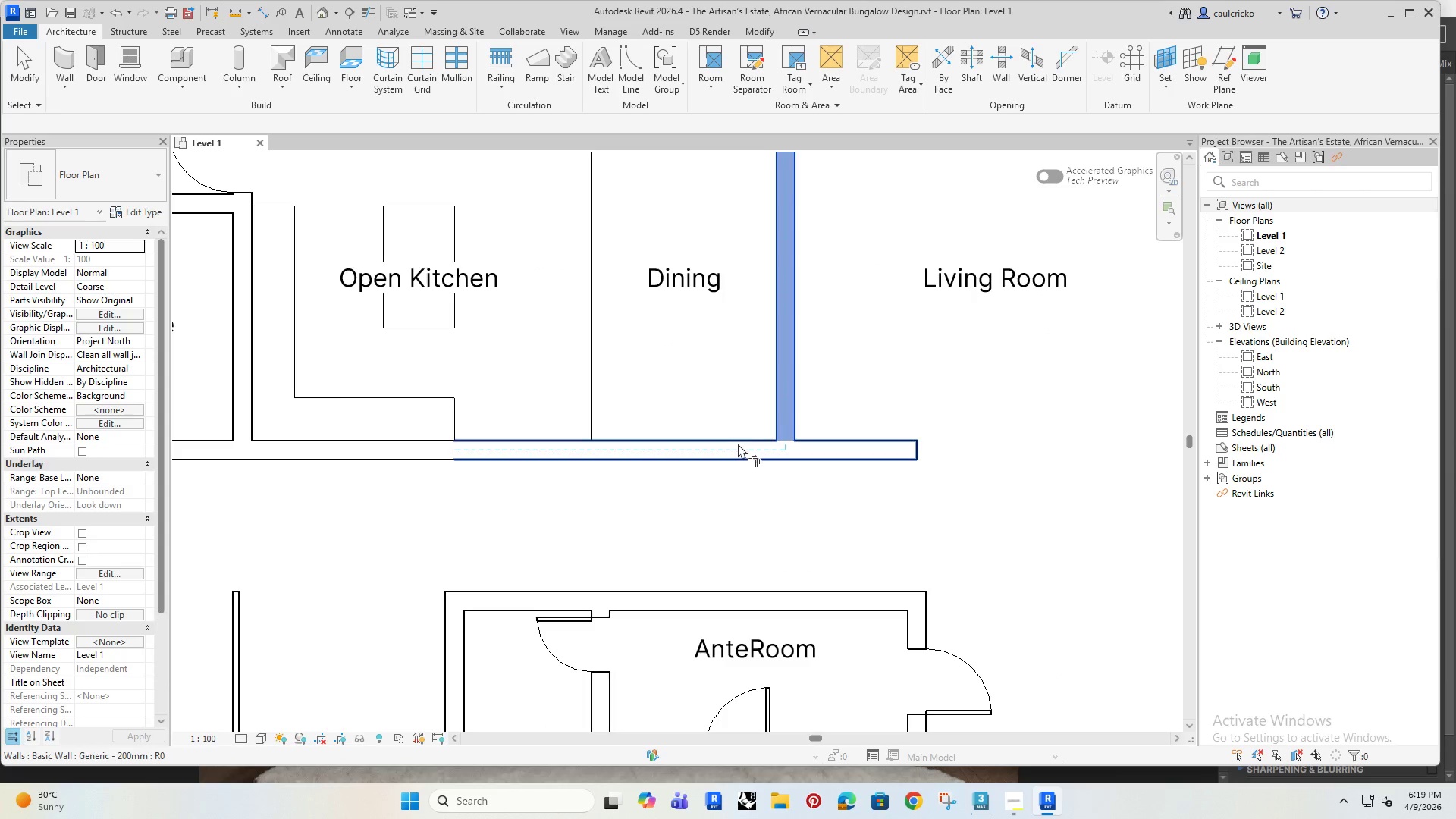 
left_click([723, 465])
 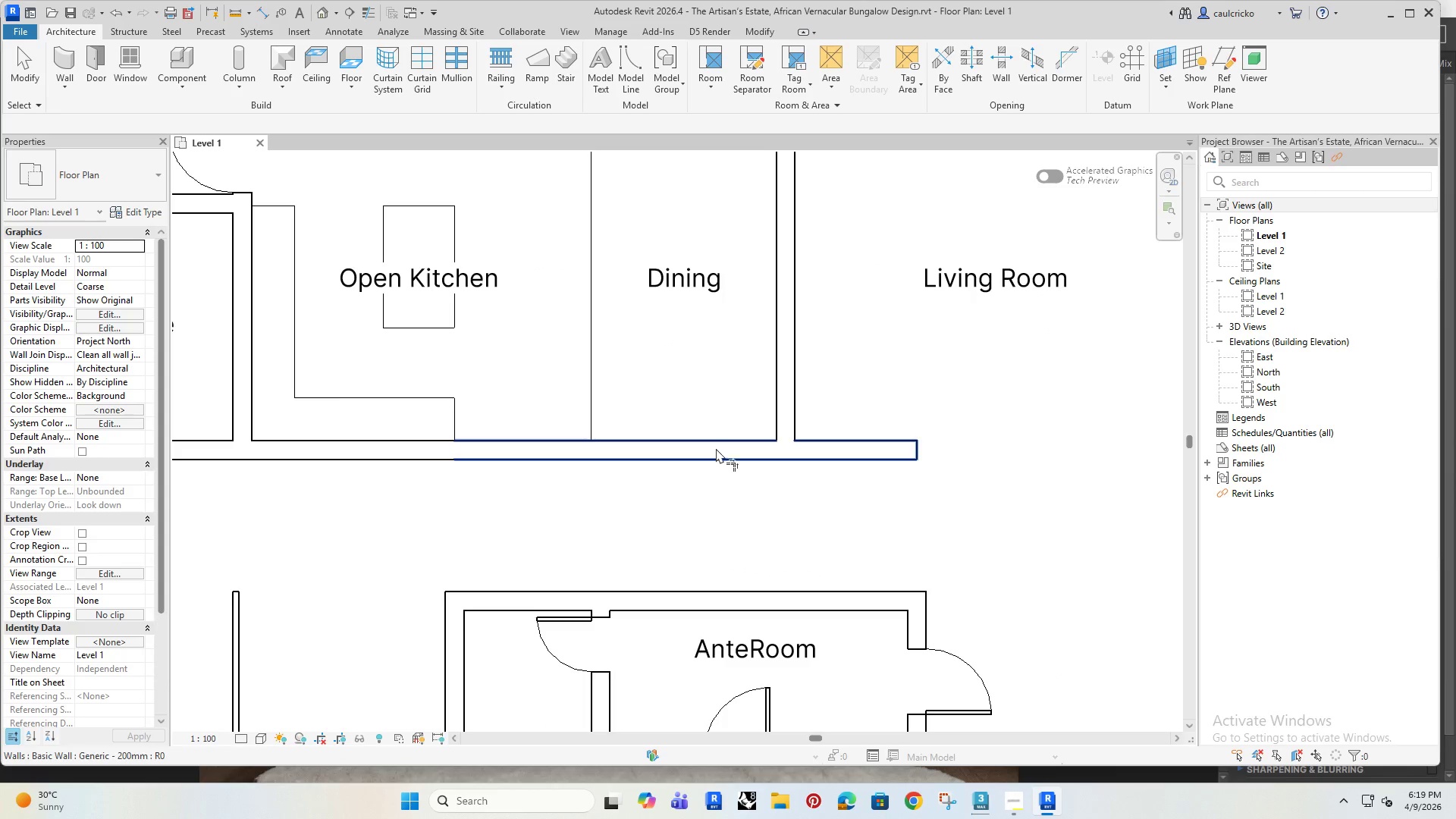 
left_click([716, 448])
 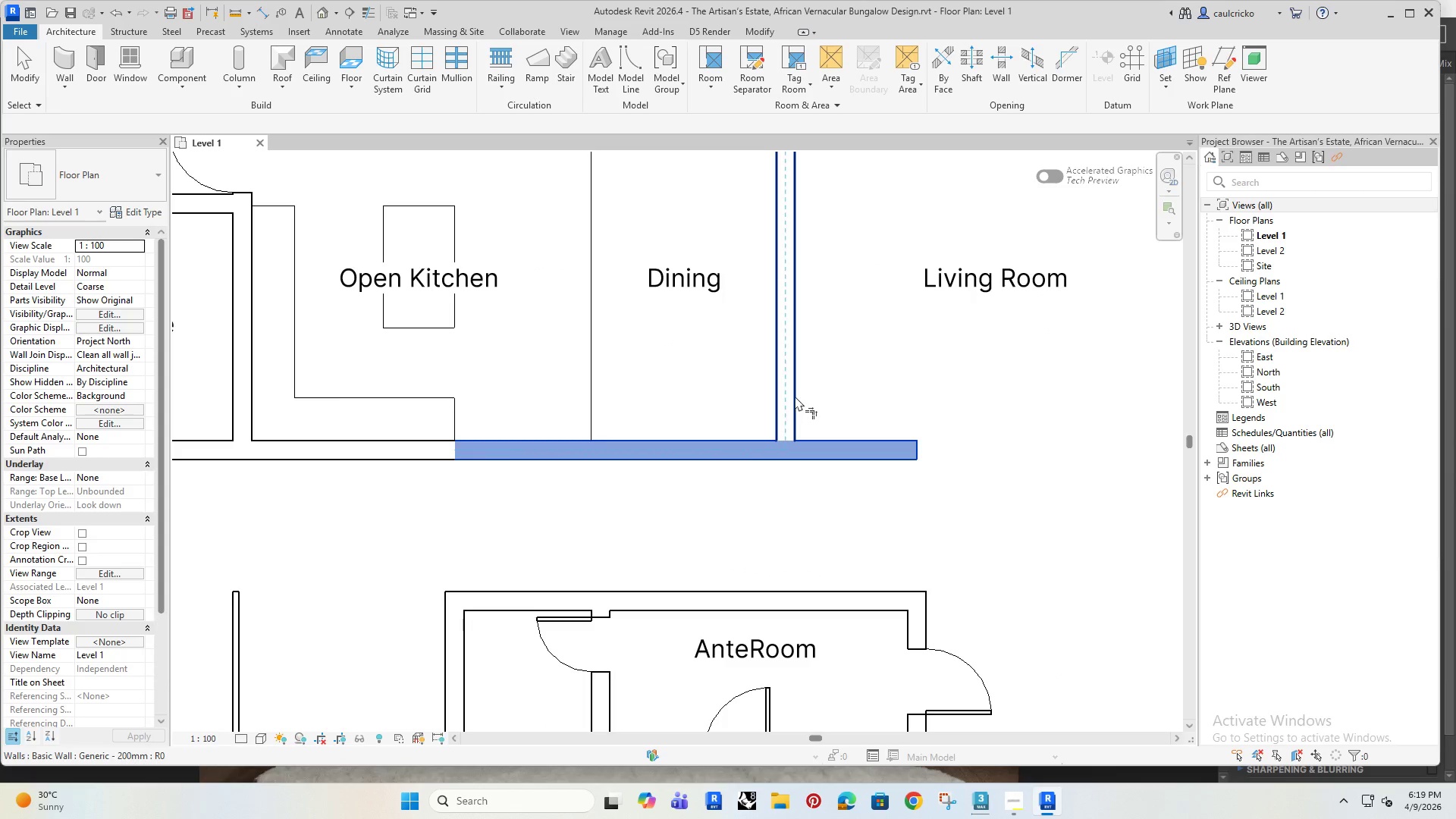 
left_click([795, 396])
 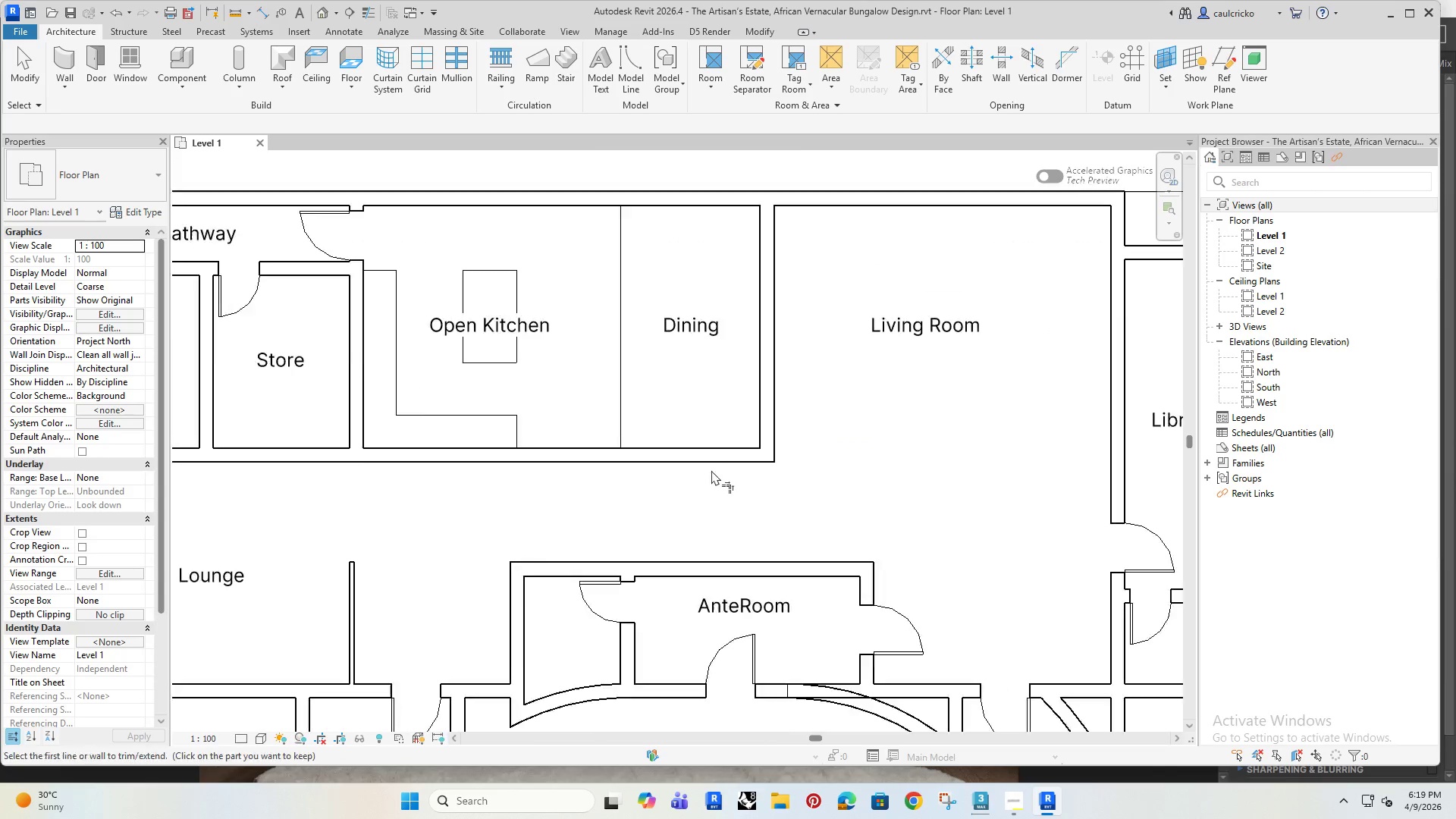 
key(Escape)
 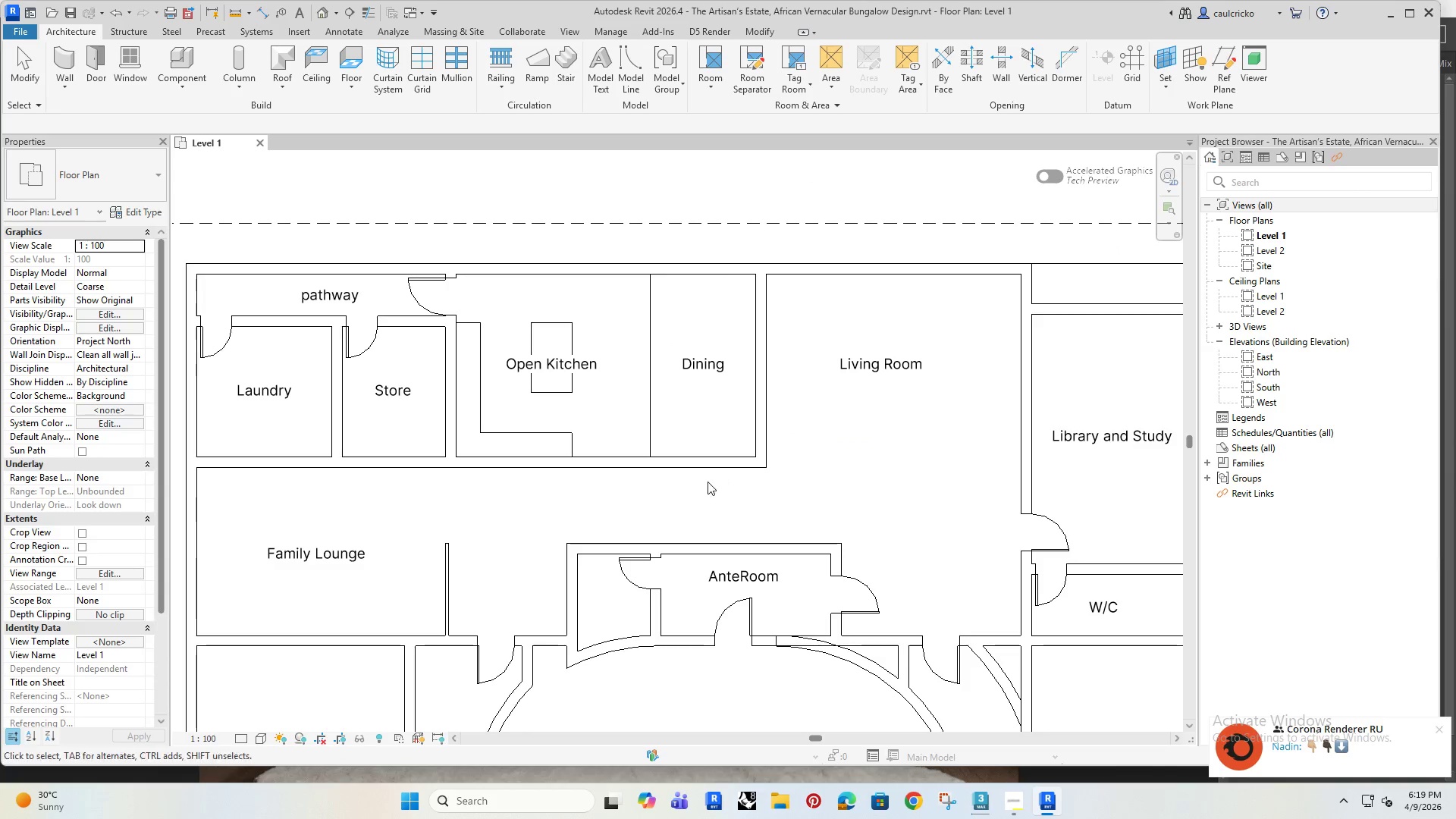 
key(Escape)
 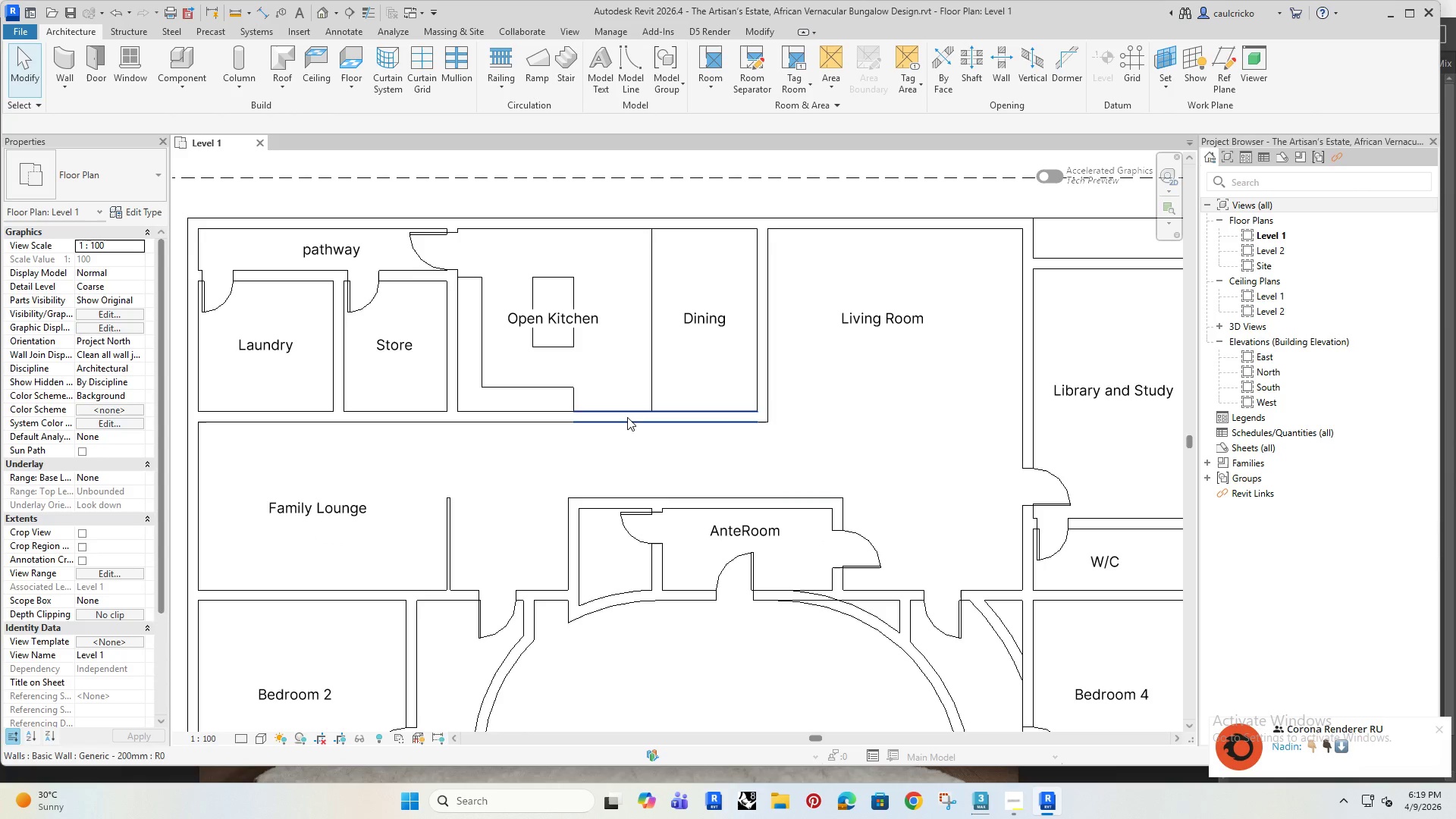 
scroll: coordinate [711, 470], scroll_direction: down, amount: 4.0
 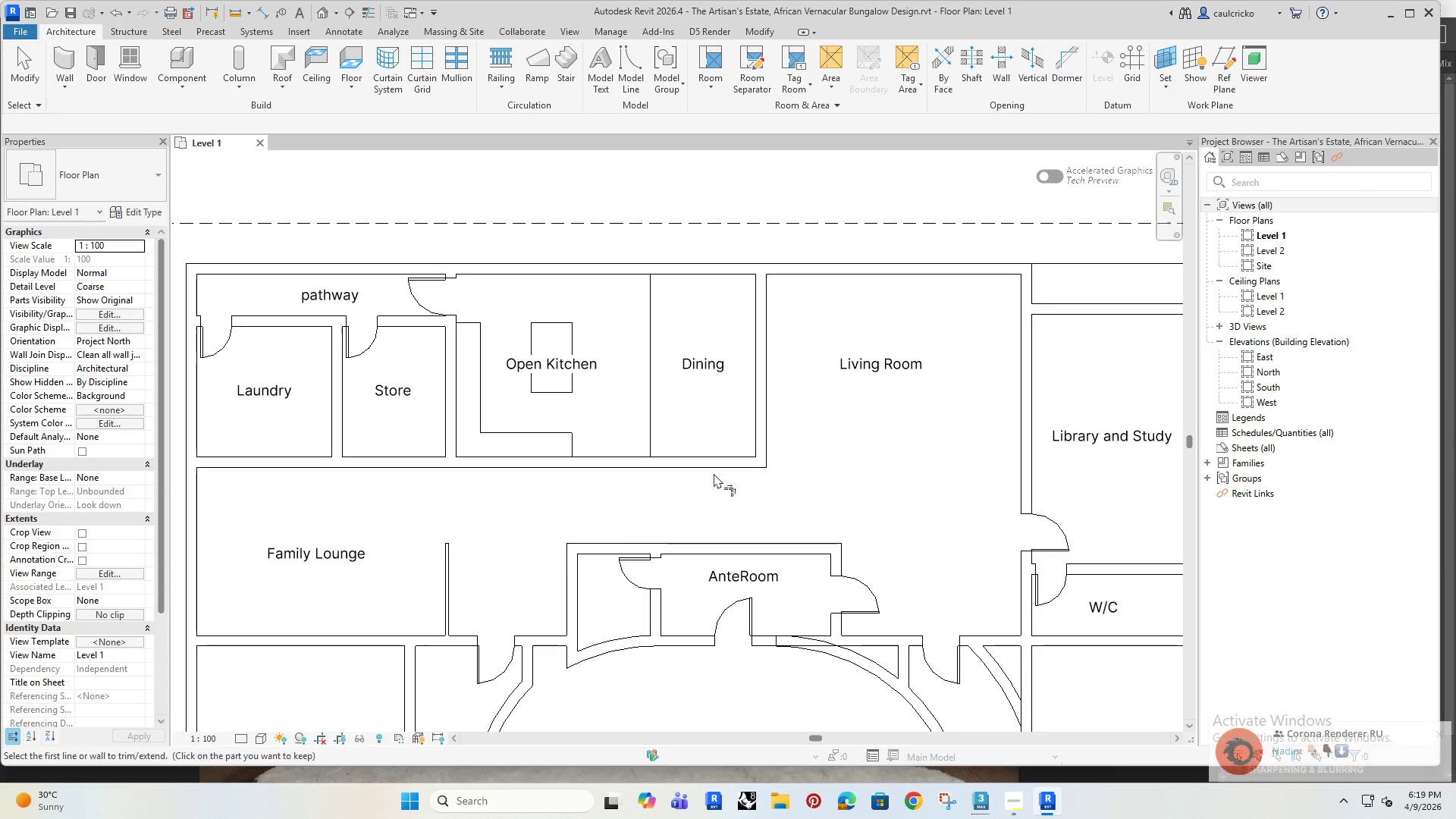 
left_click([619, 412])
 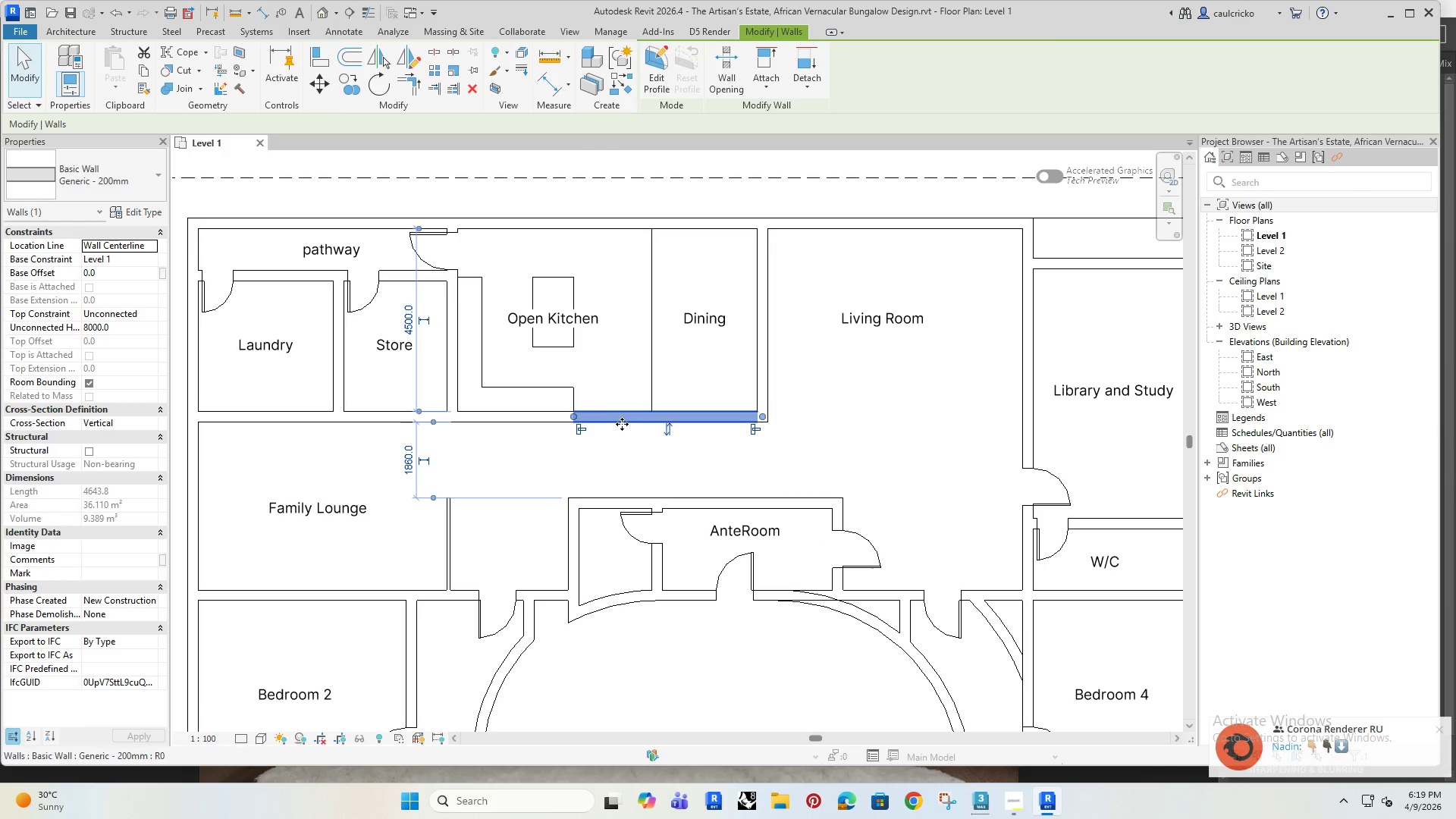 
key(Delete)
 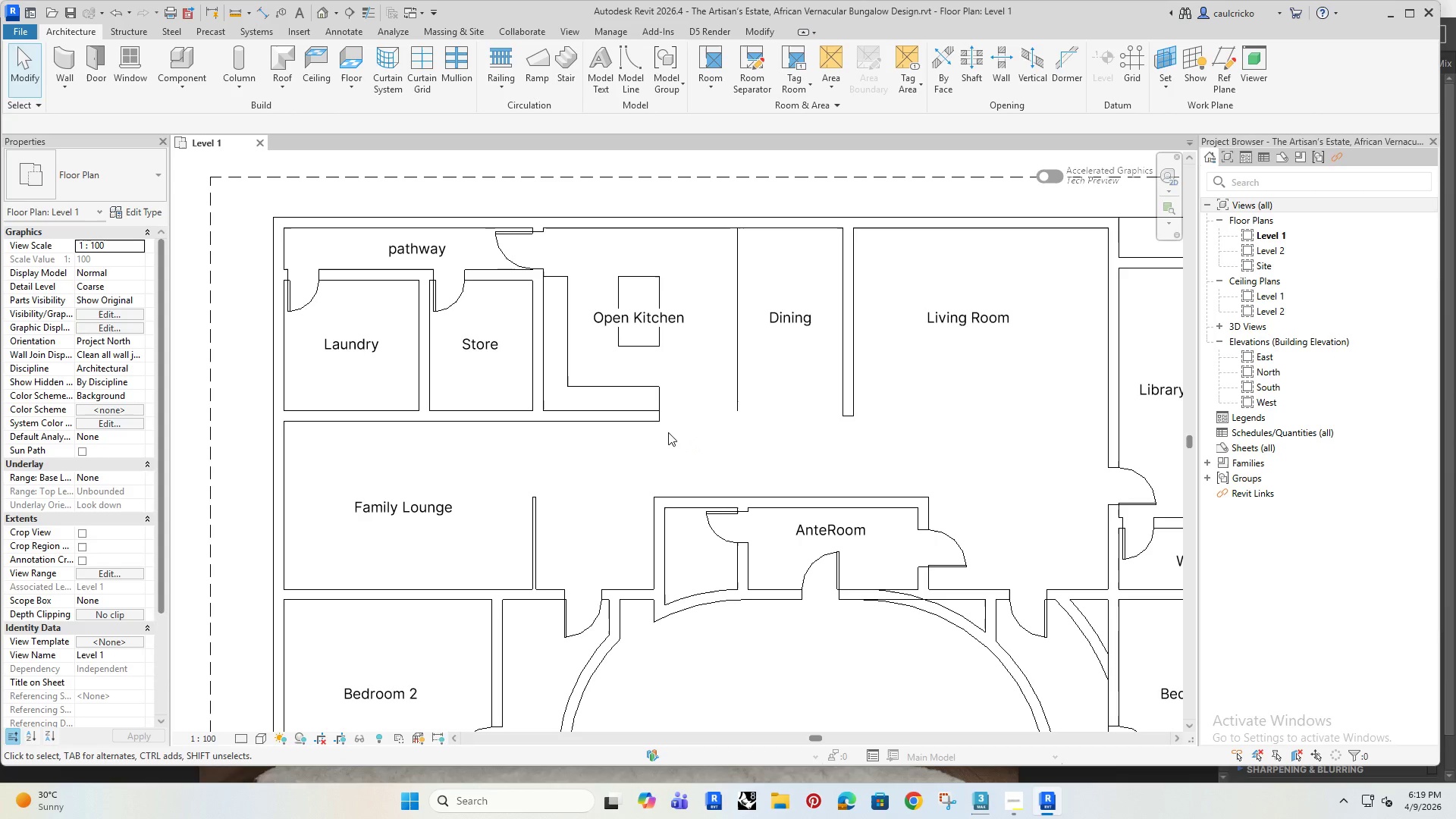 
wait(17.42)
 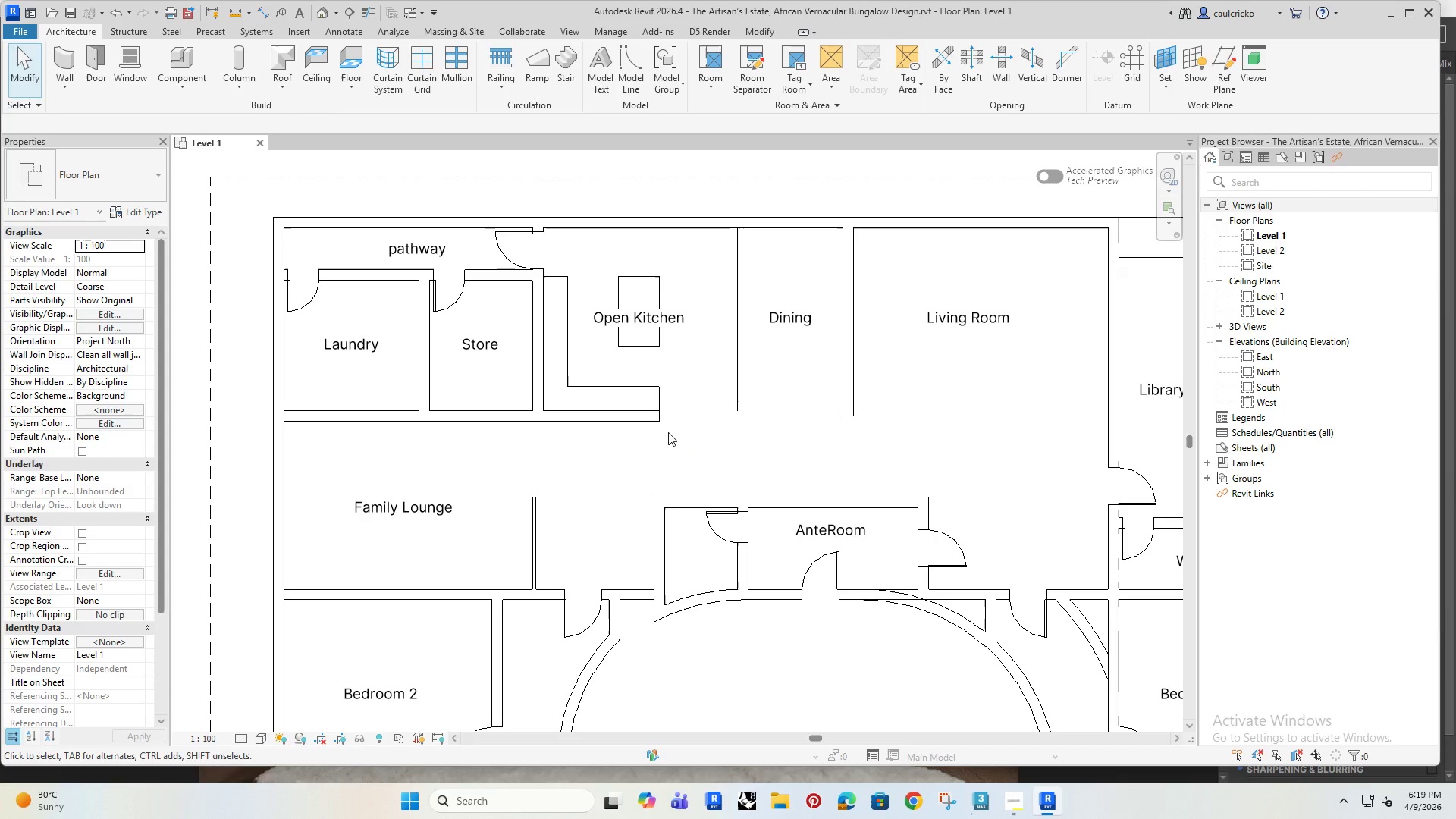 
scroll: coordinate [640, 493], scroll_direction: down, amount: 6.0
 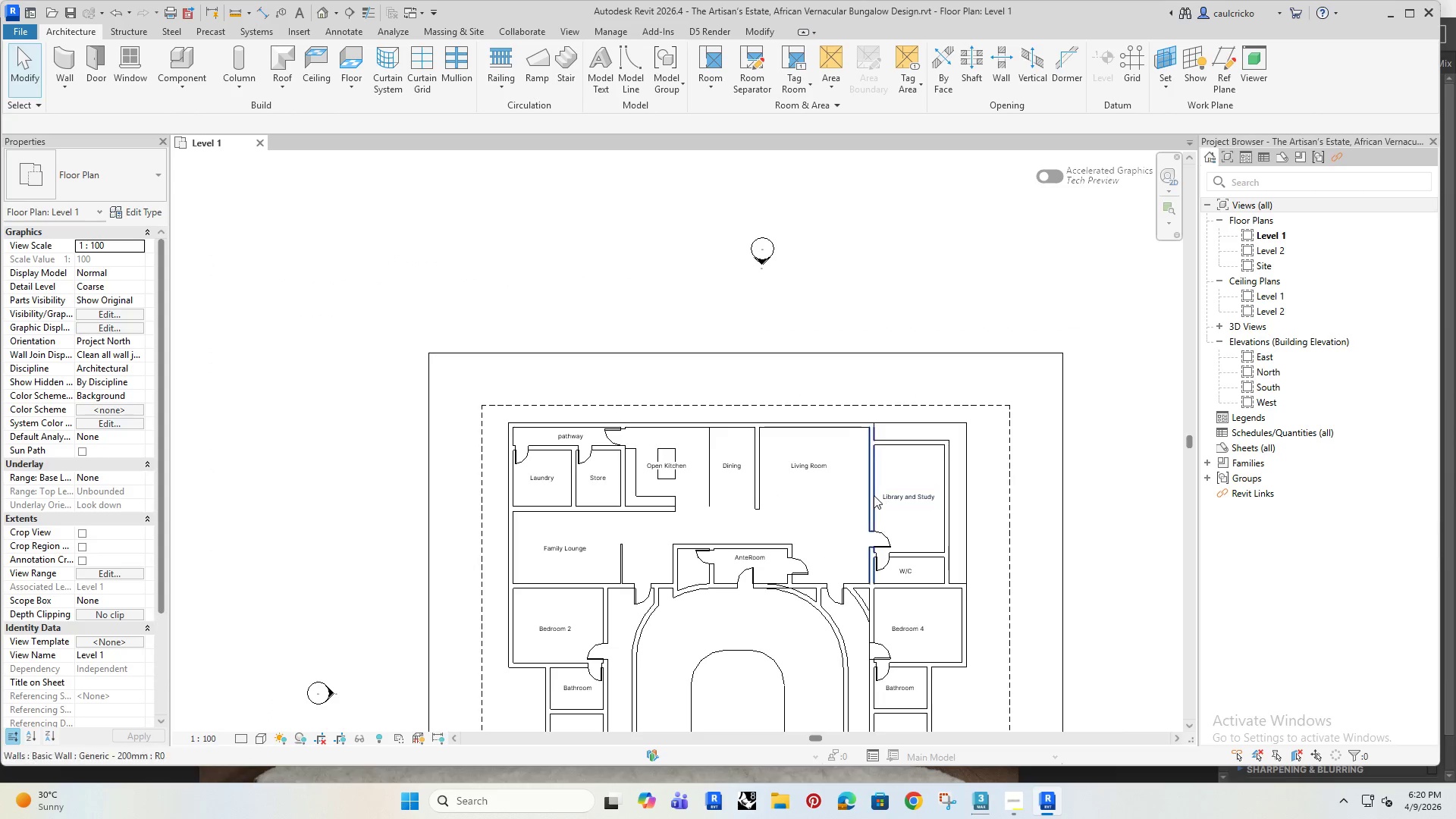 
scroll: coordinate [902, 500], scroll_direction: up, amount: 4.0
 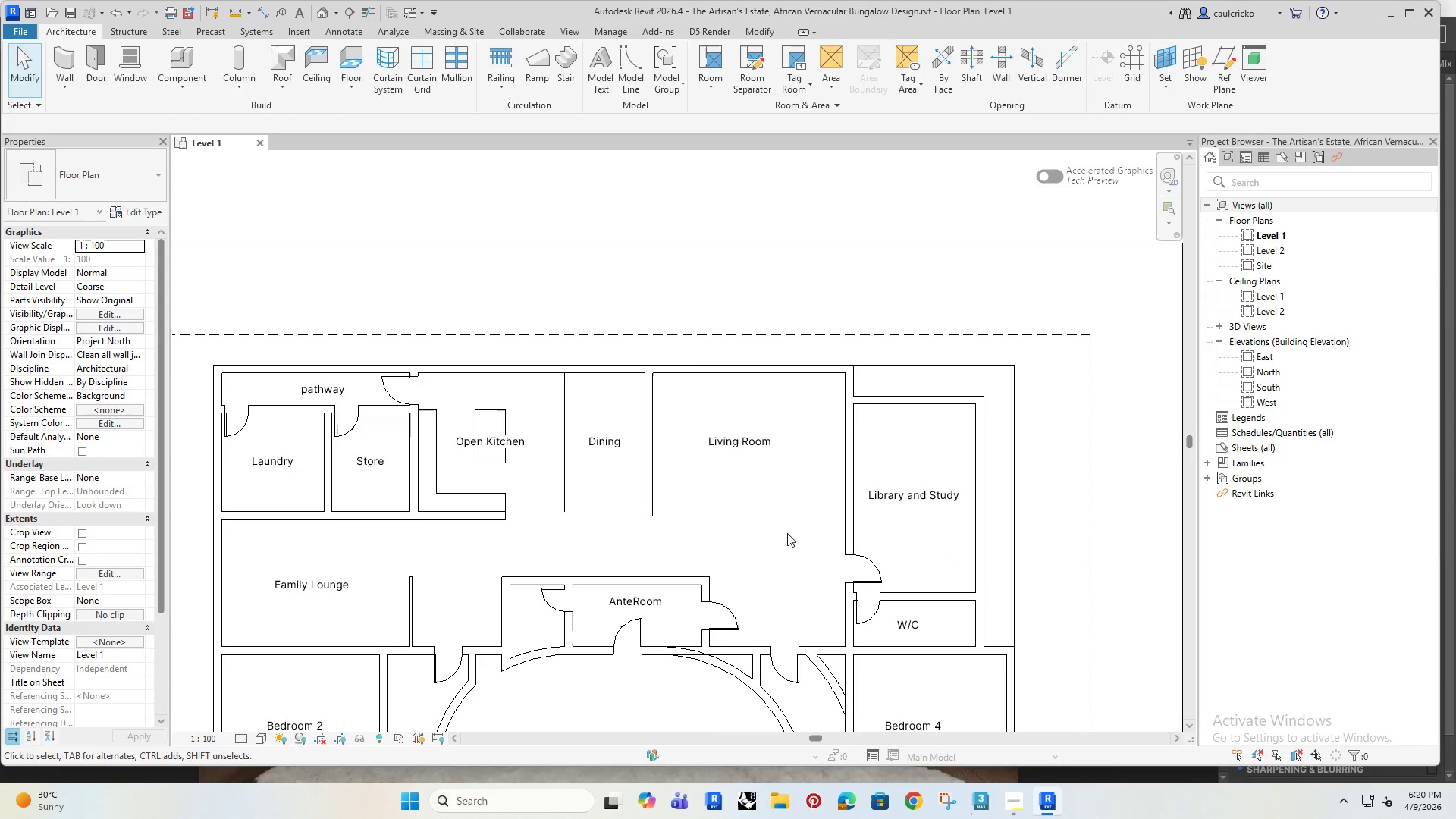 
wait(5.38)
 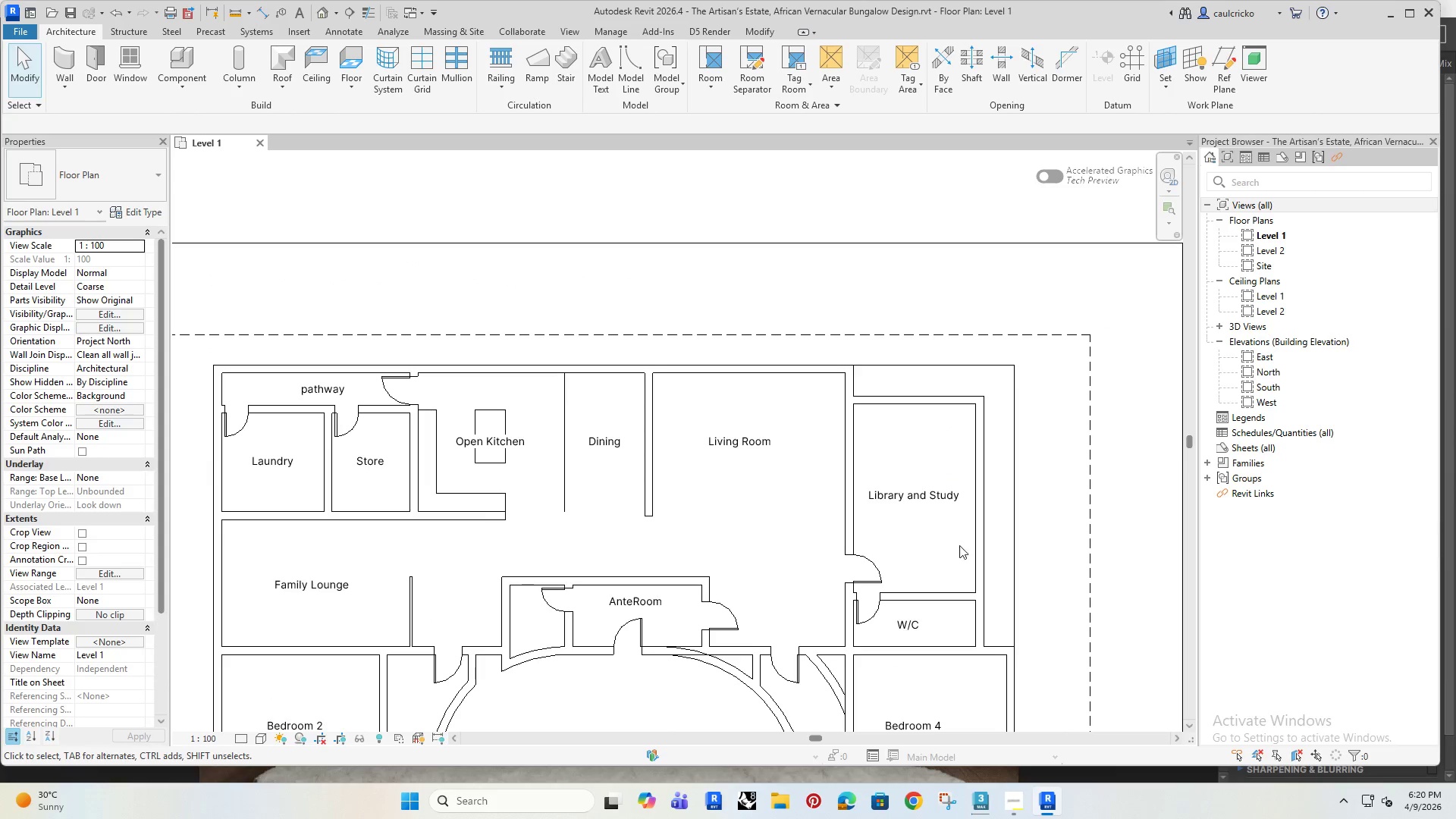 
left_click([902, 405])
 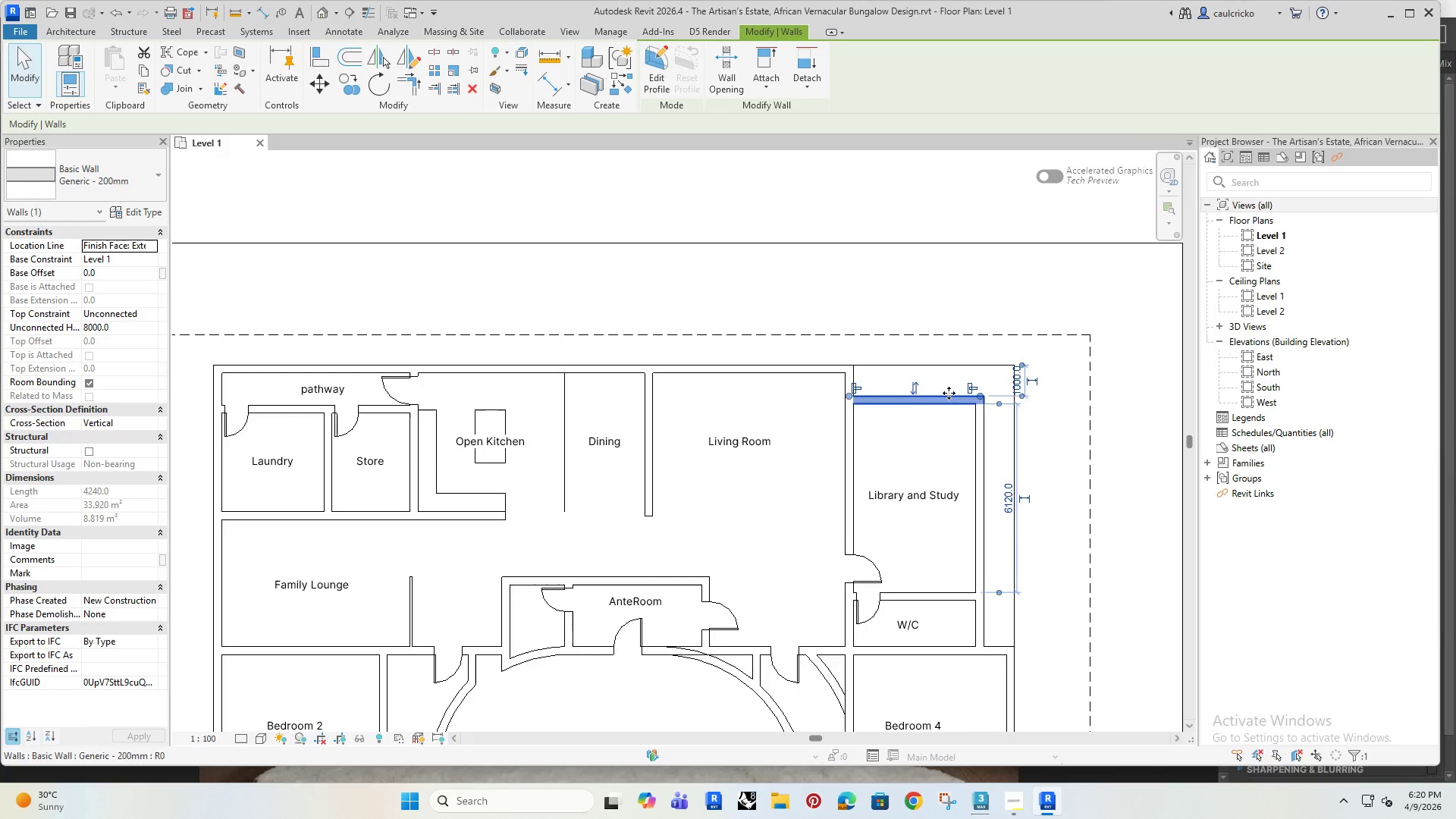 
scroll: coordinate [951, 381], scroll_direction: up, amount: 4.0
 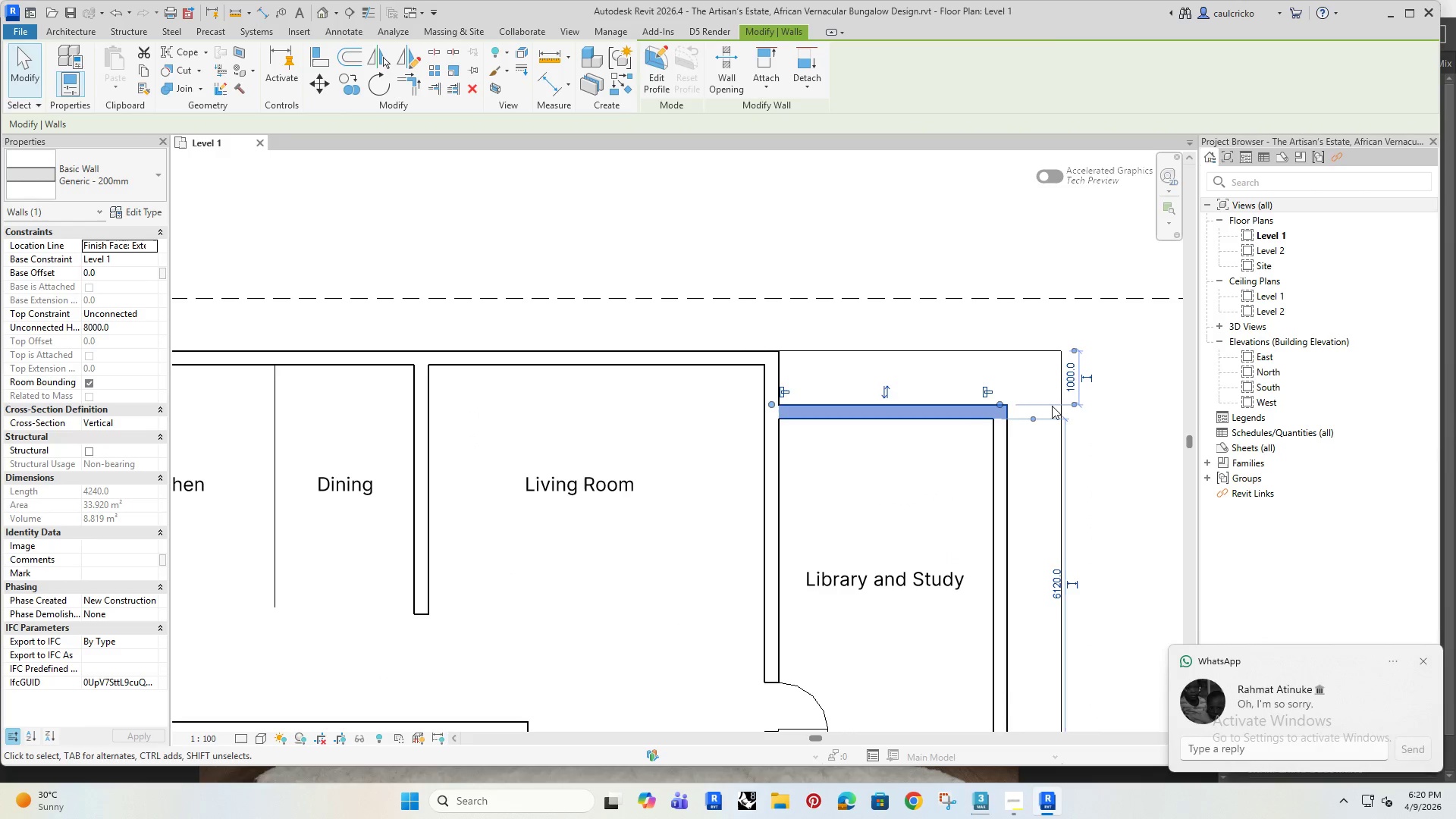 
left_click([1073, 383])
 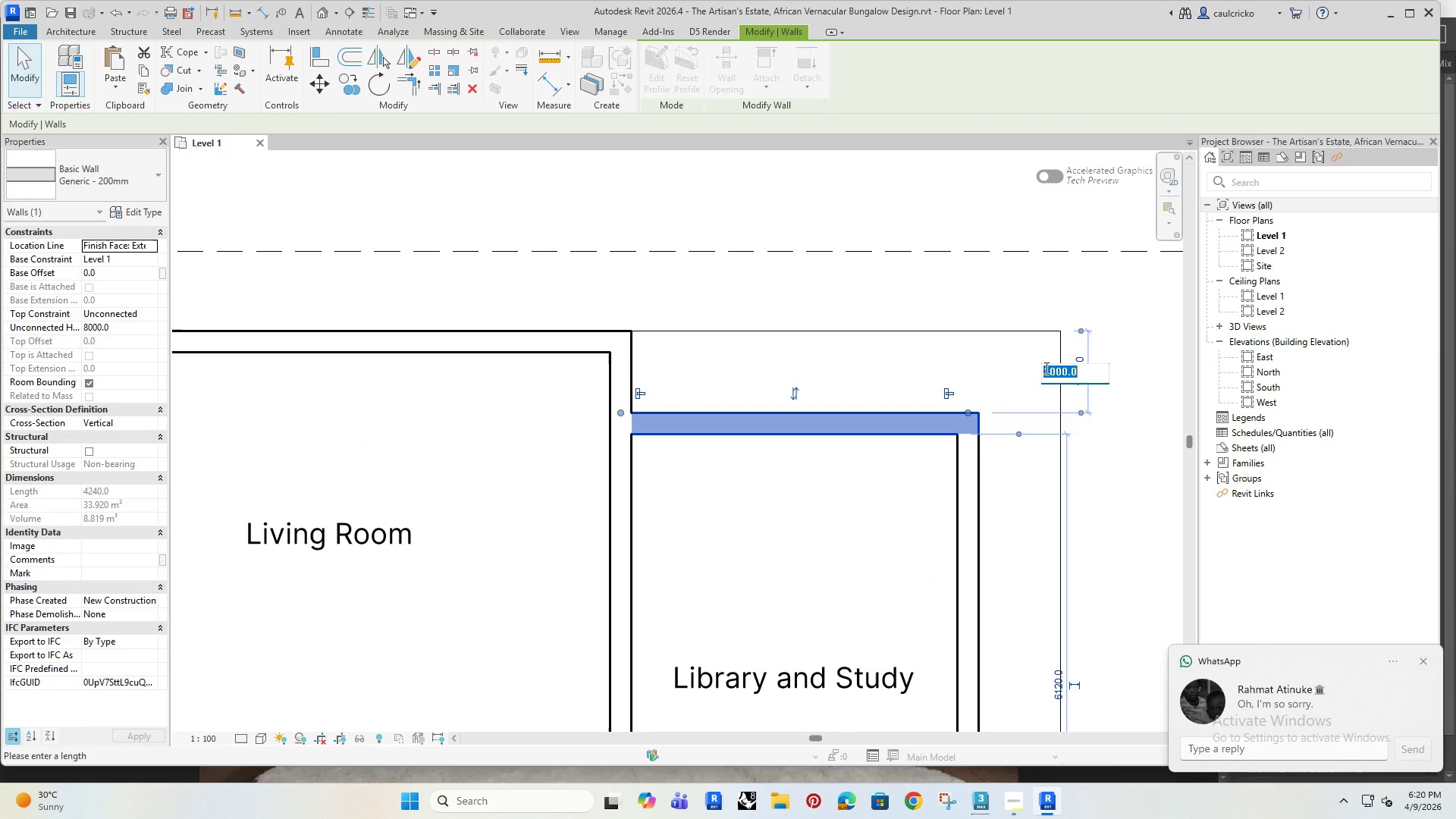 
scroll: coordinate [1065, 387], scroll_direction: up, amount: 3.0
 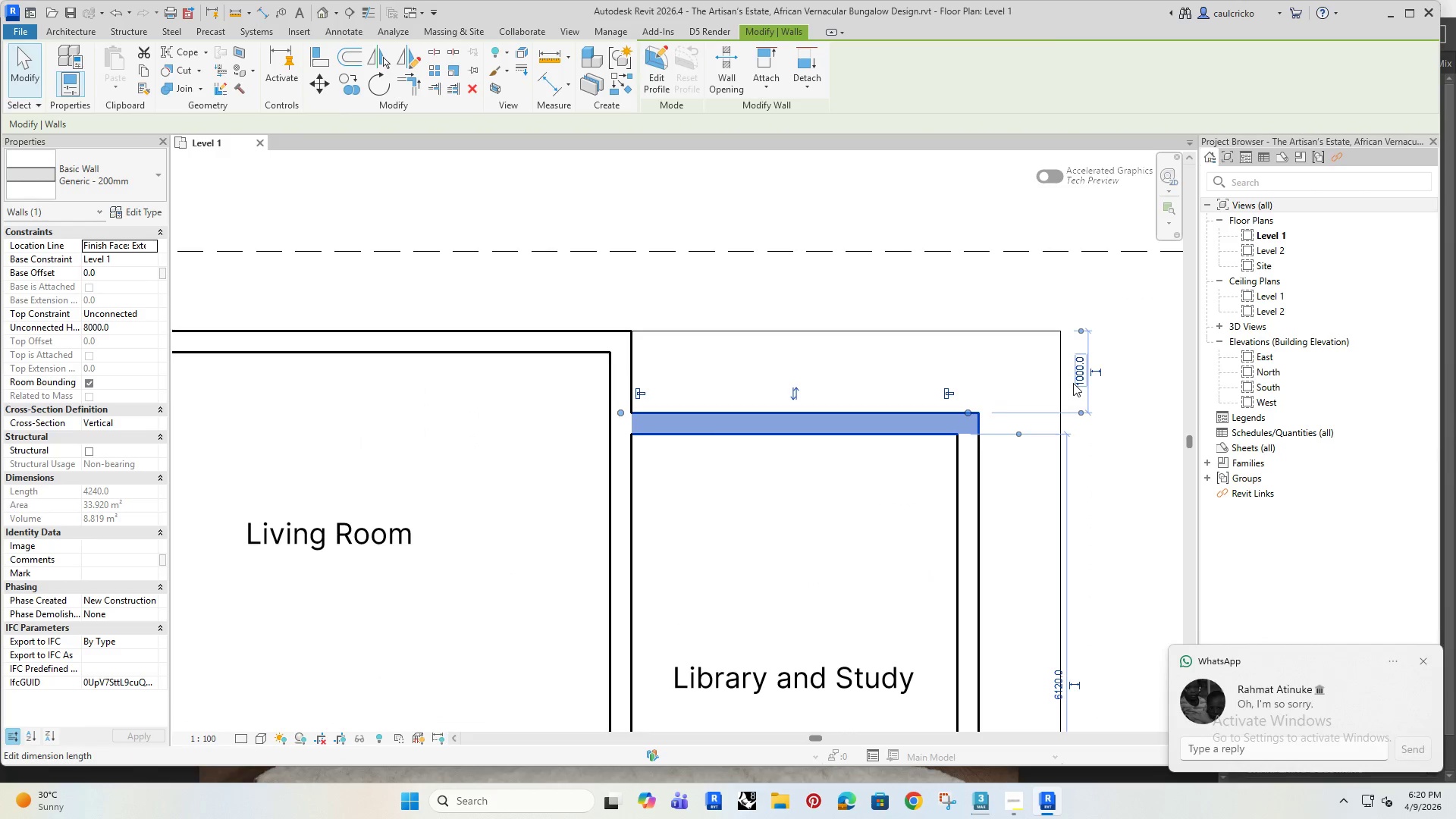 
type(500)
 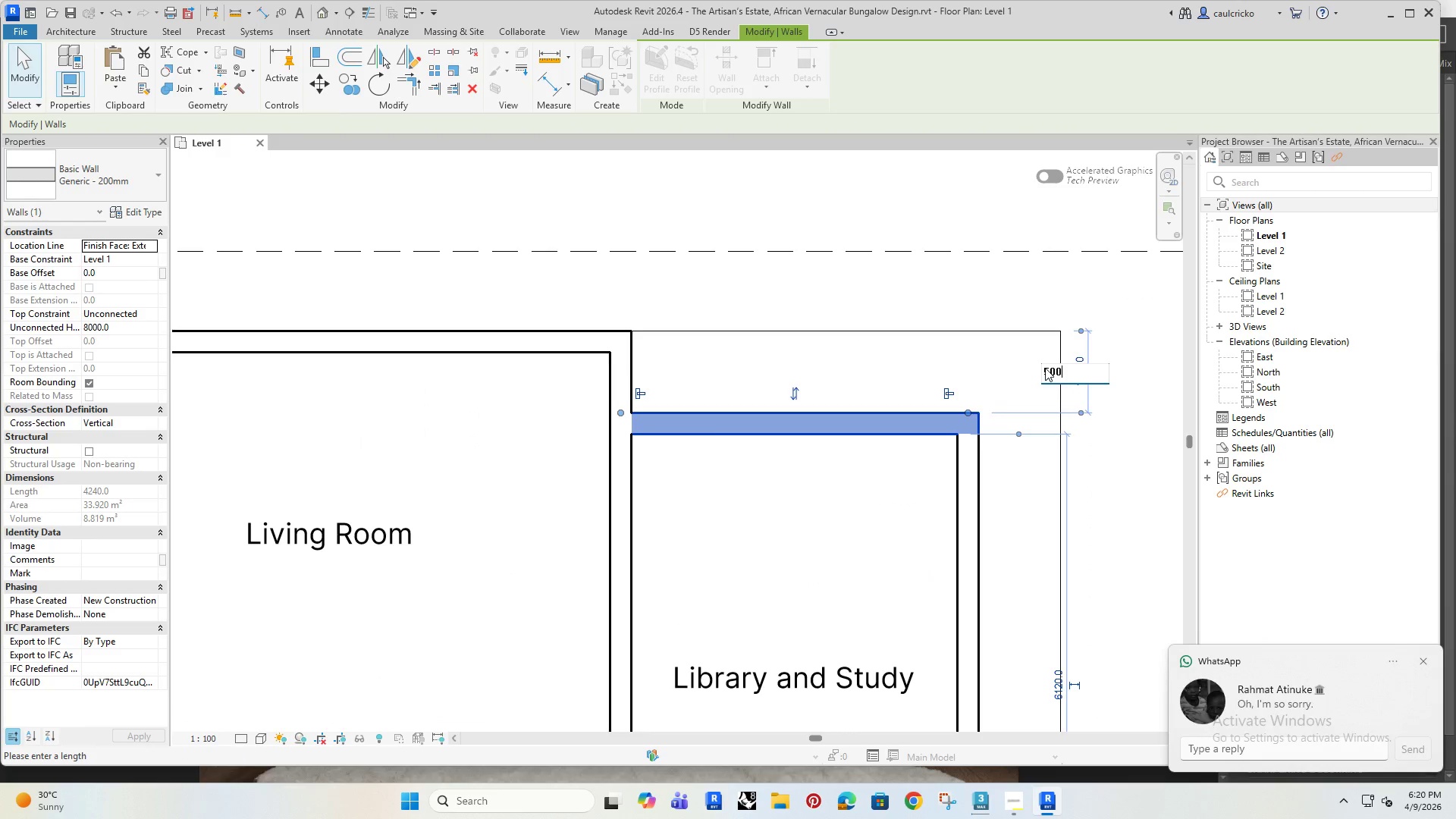 
key(Enter)
 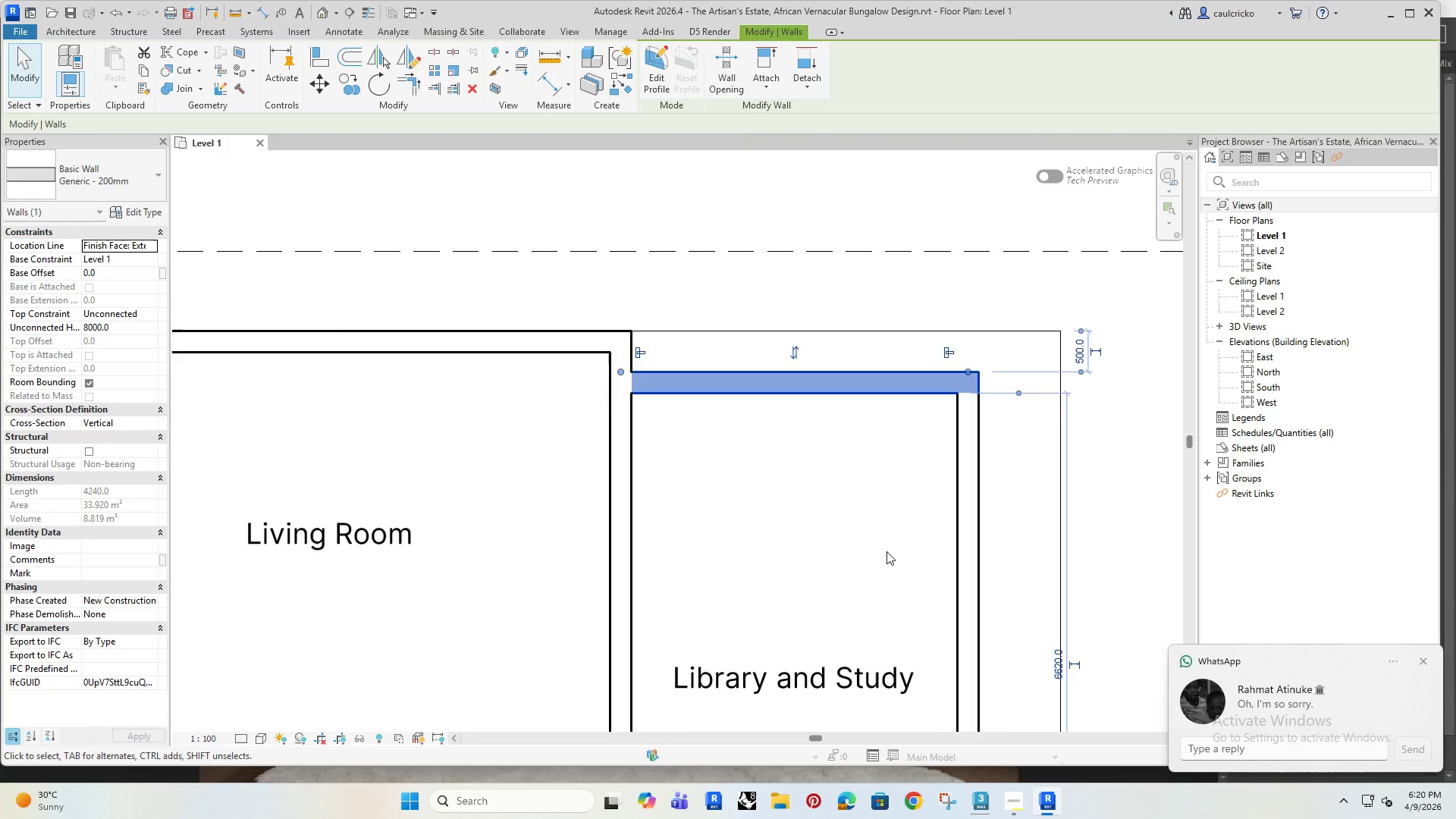 
scroll: coordinate [767, 563], scroll_direction: down, amount: 6.0
 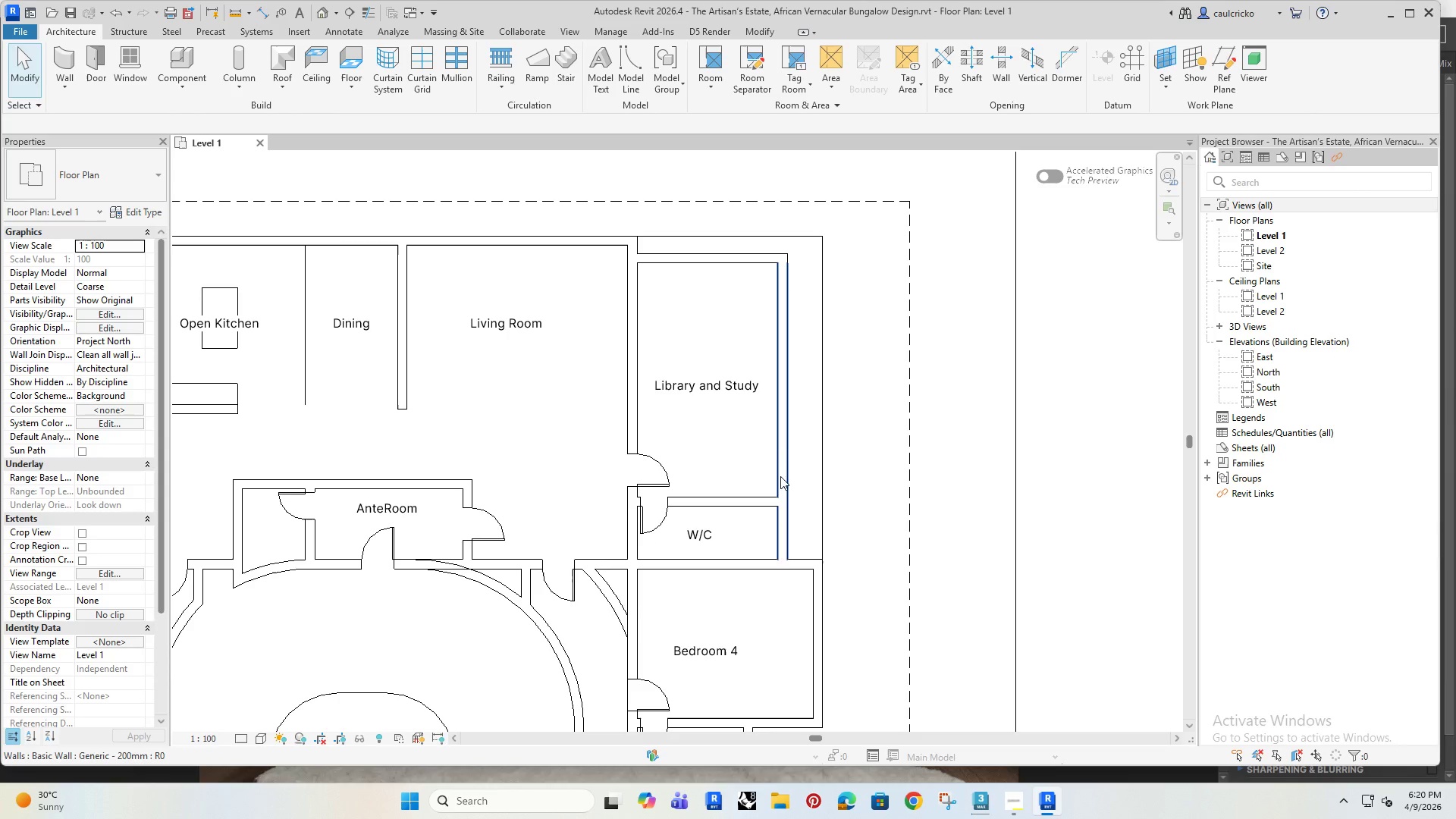 
left_click([779, 463])
 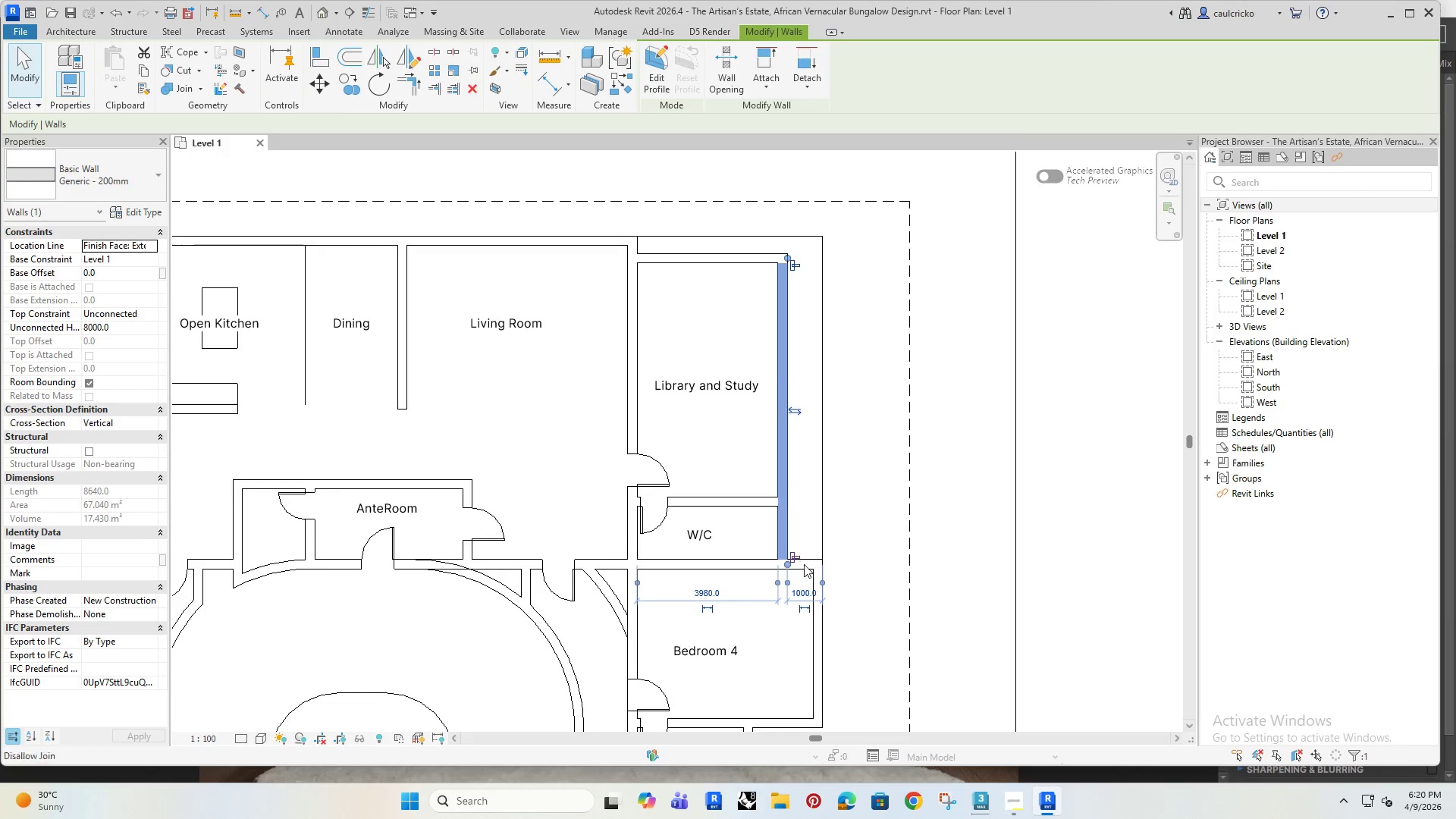 
scroll: coordinate [804, 570], scroll_direction: up, amount: 3.0
 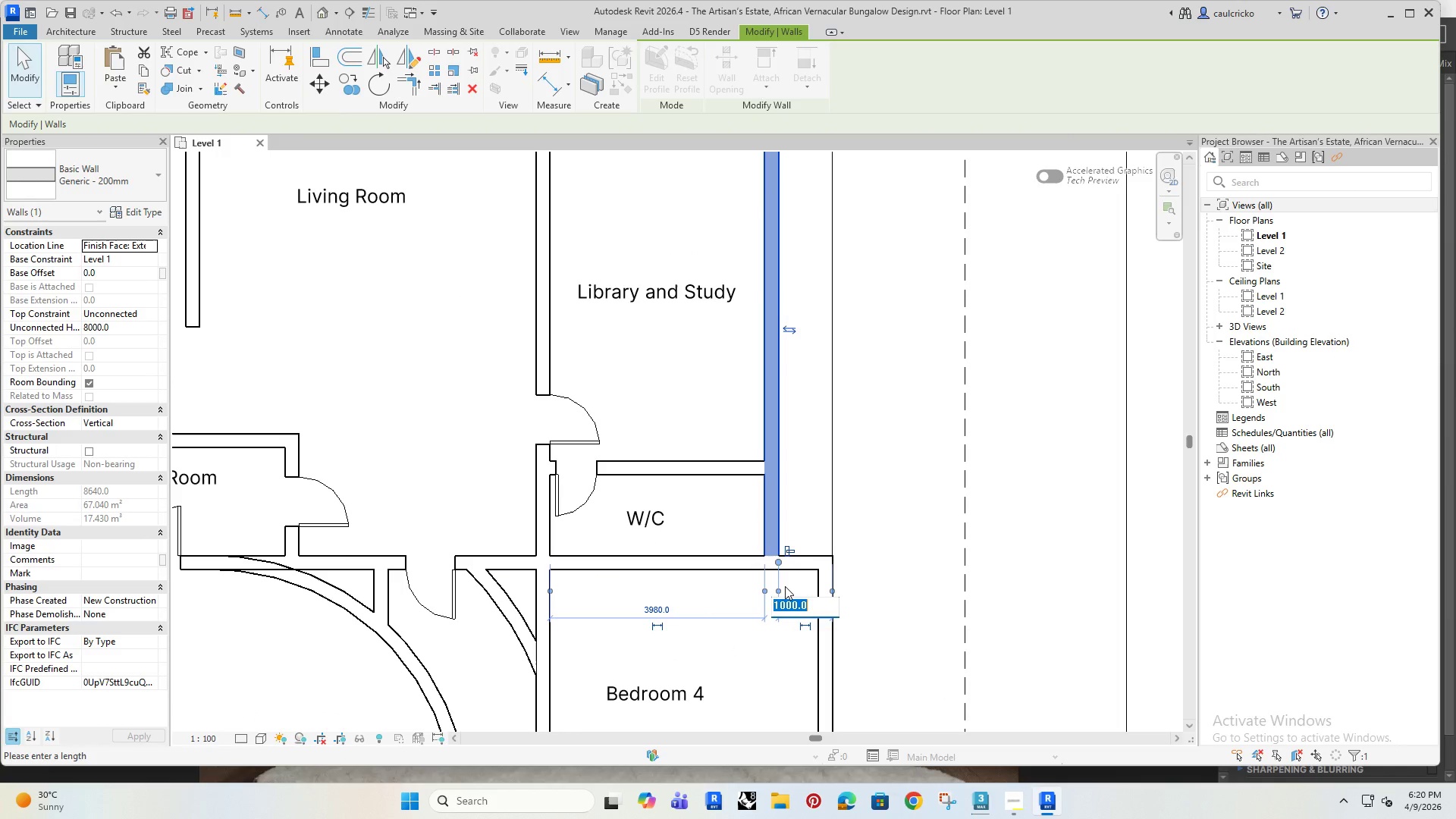 
type(500)
 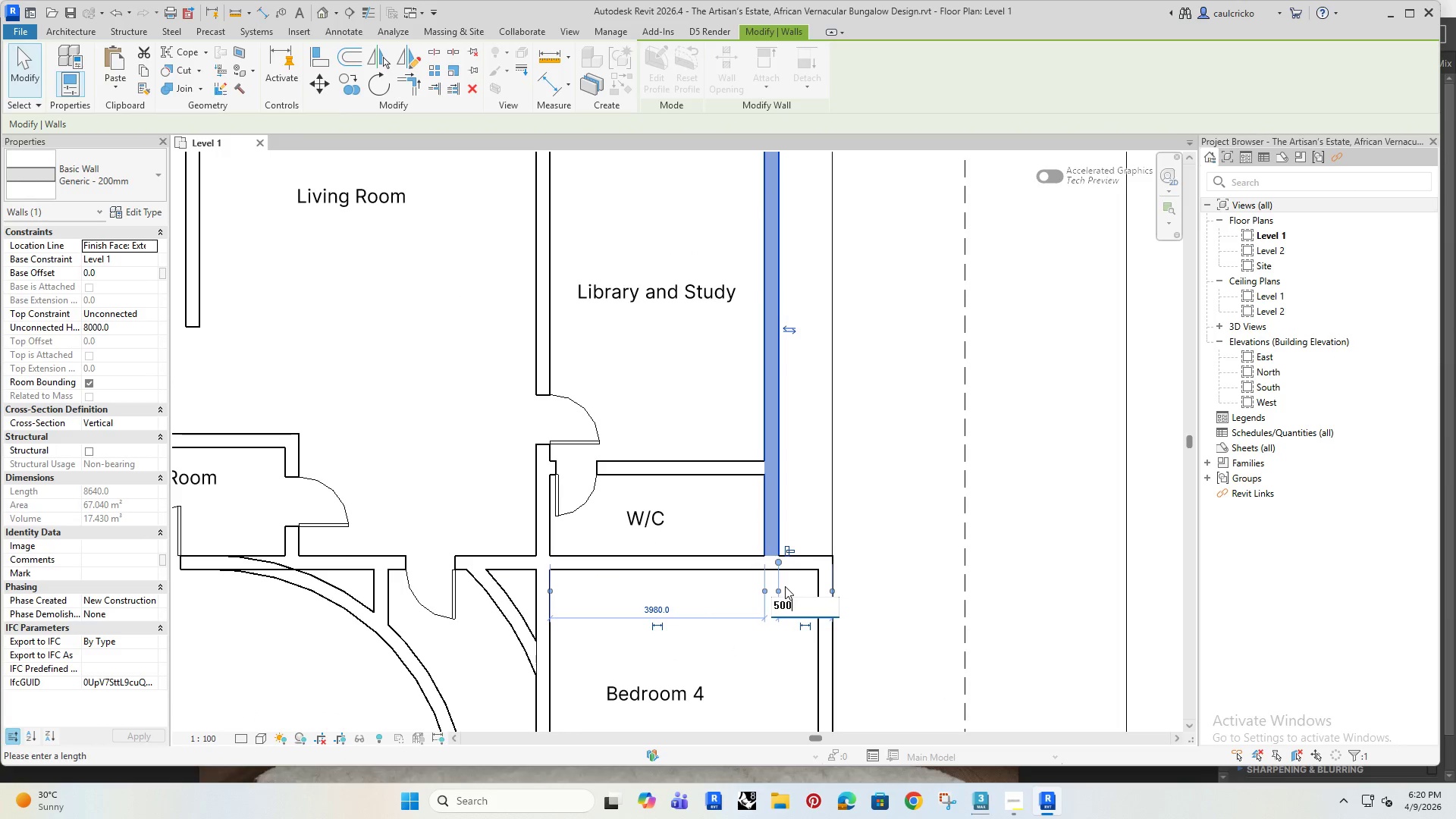 
key(Enter)
 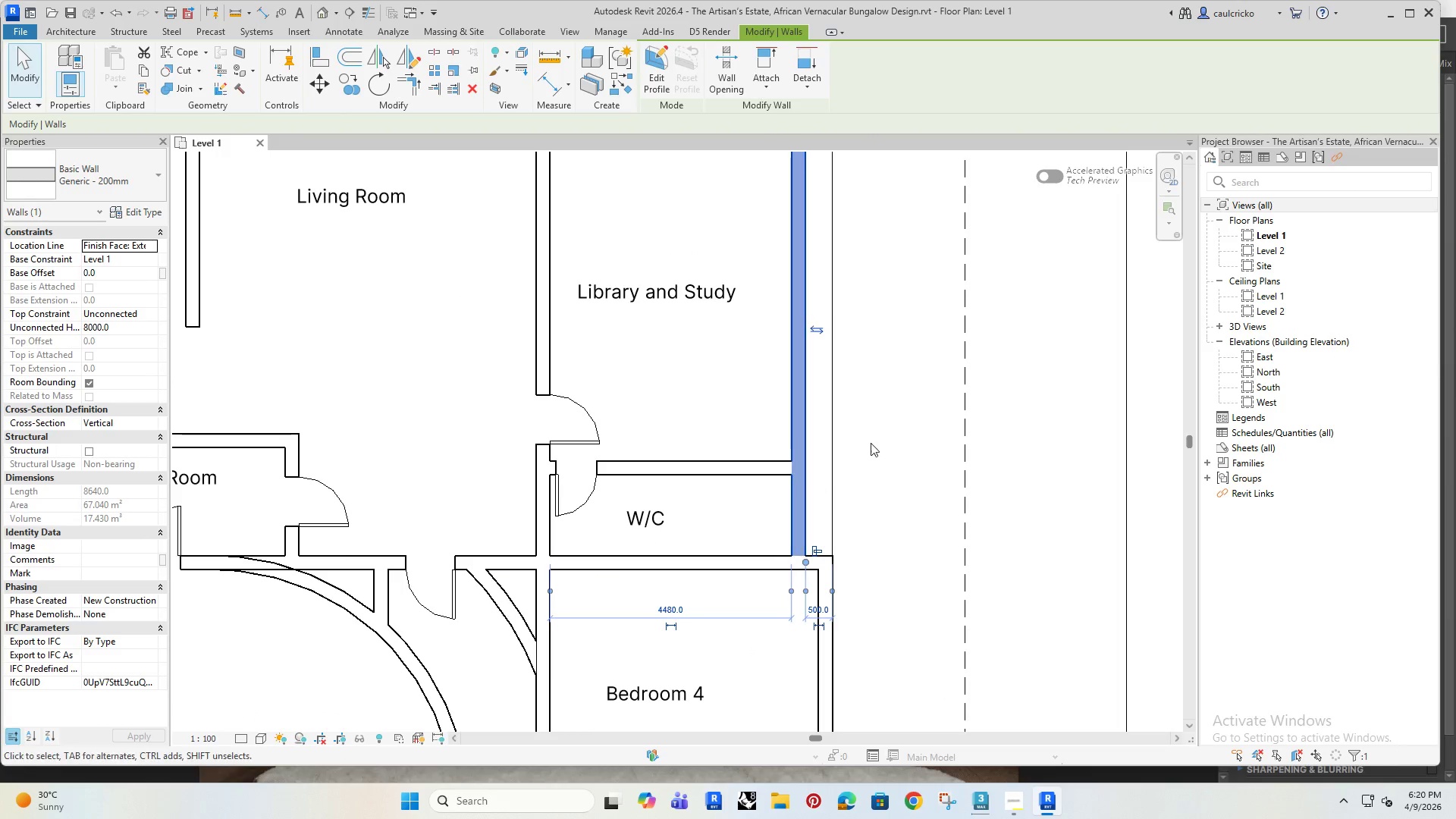 
left_click([875, 437])
 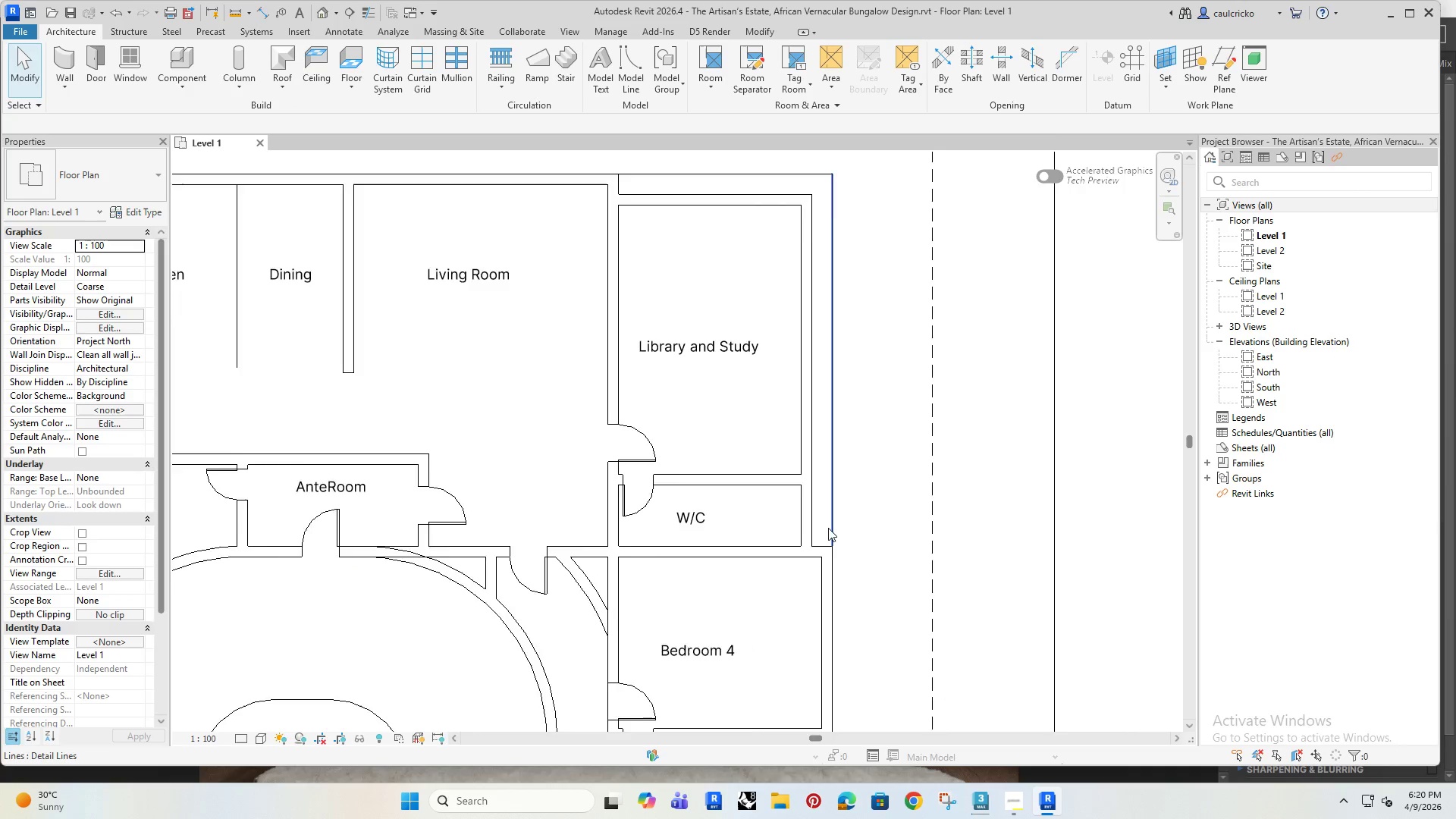 
scroll: coordinate [828, 527], scroll_direction: down, amount: 3.0
 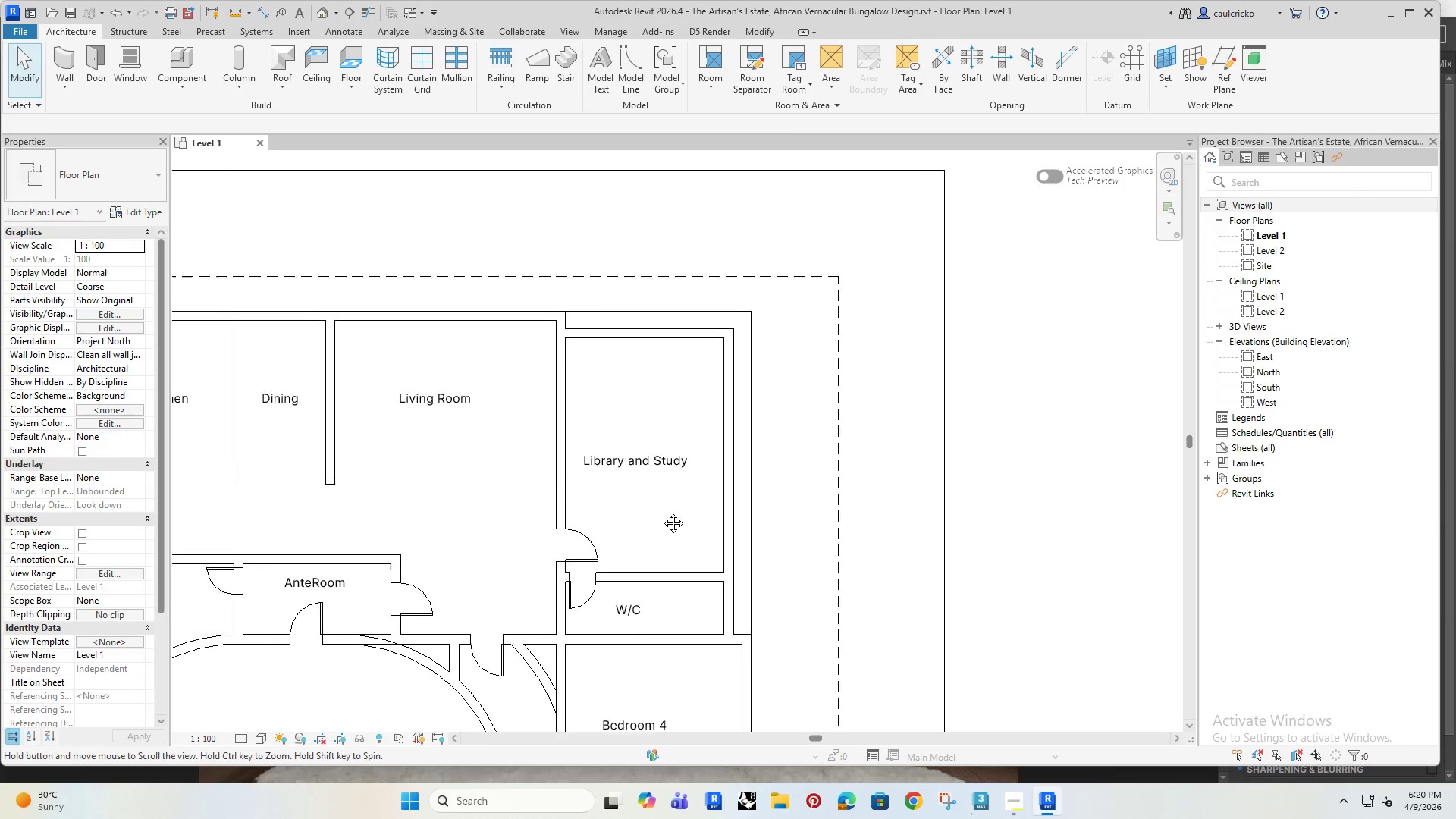 
left_click([607, 458])
 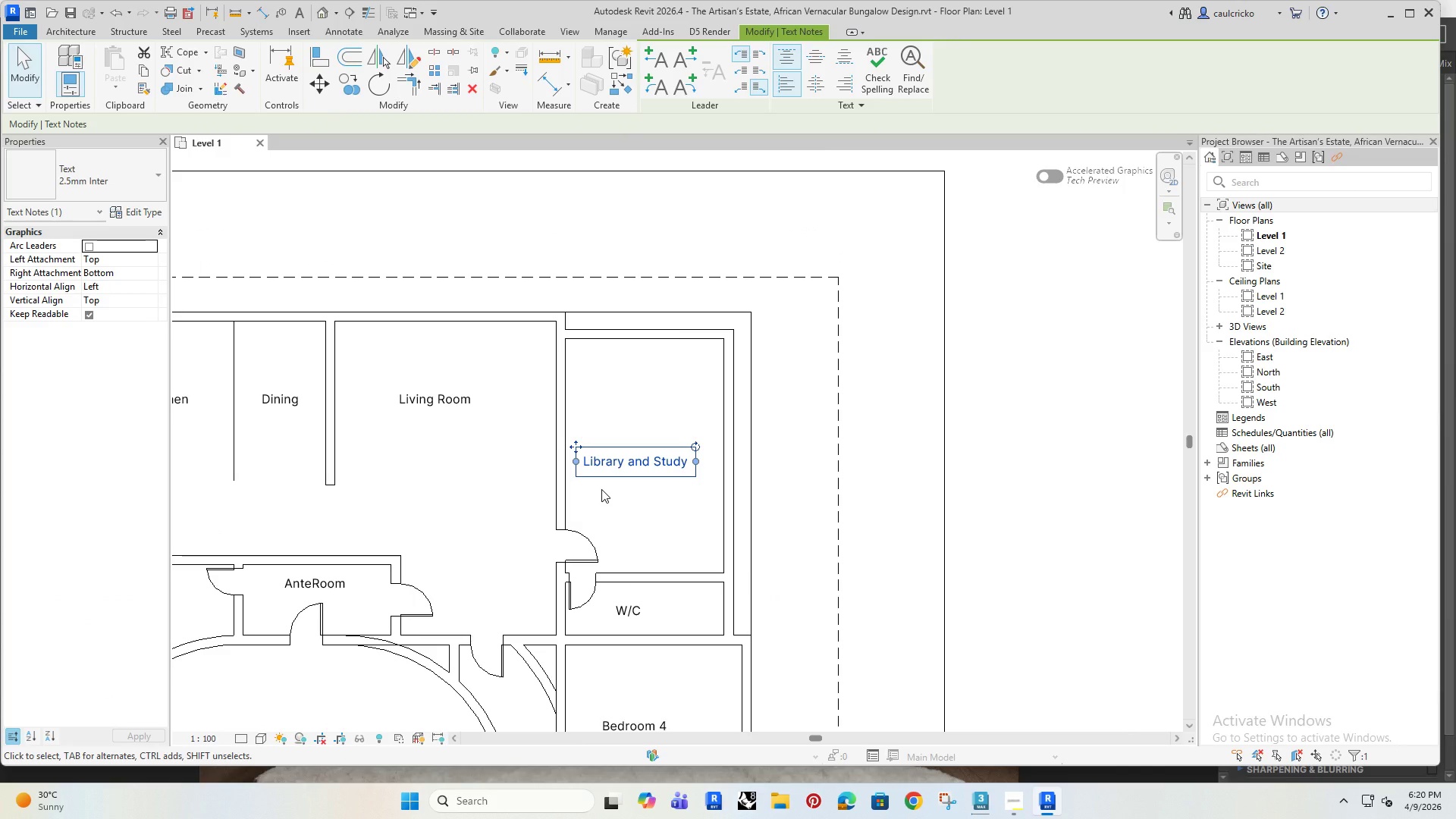 
key(ArrowRight)
 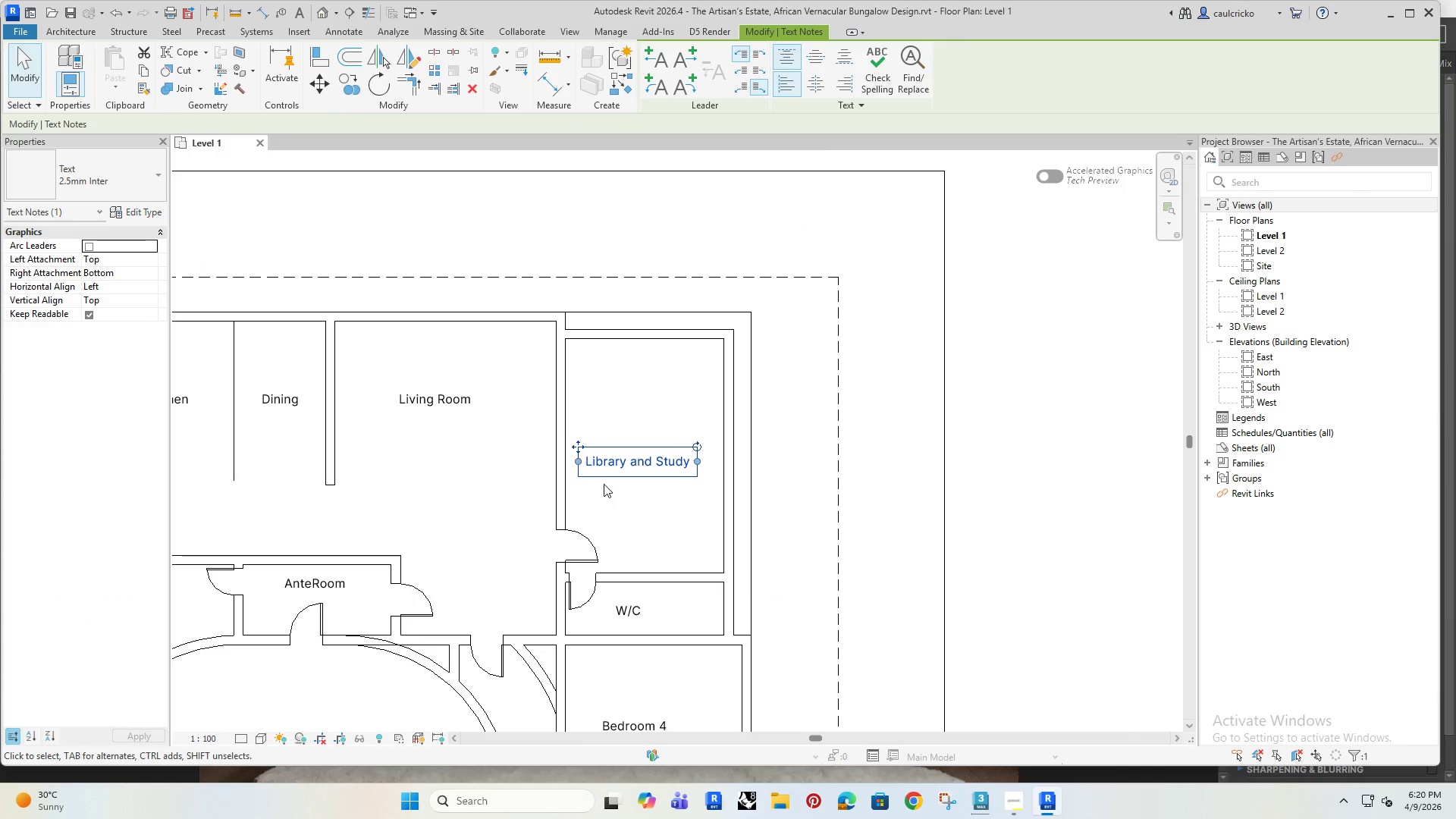 
key(ArrowRight)
 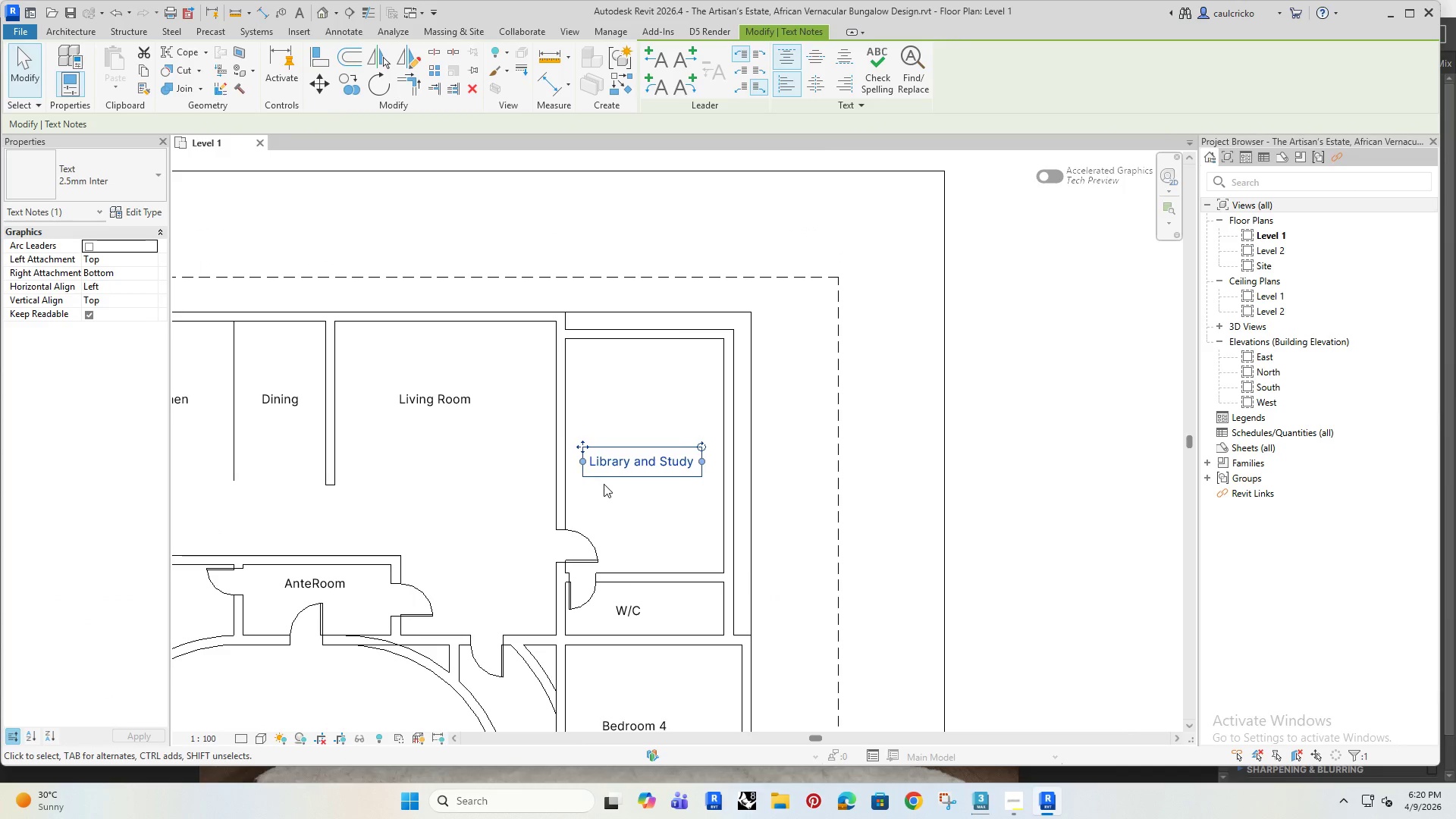 
key(ArrowRight)
 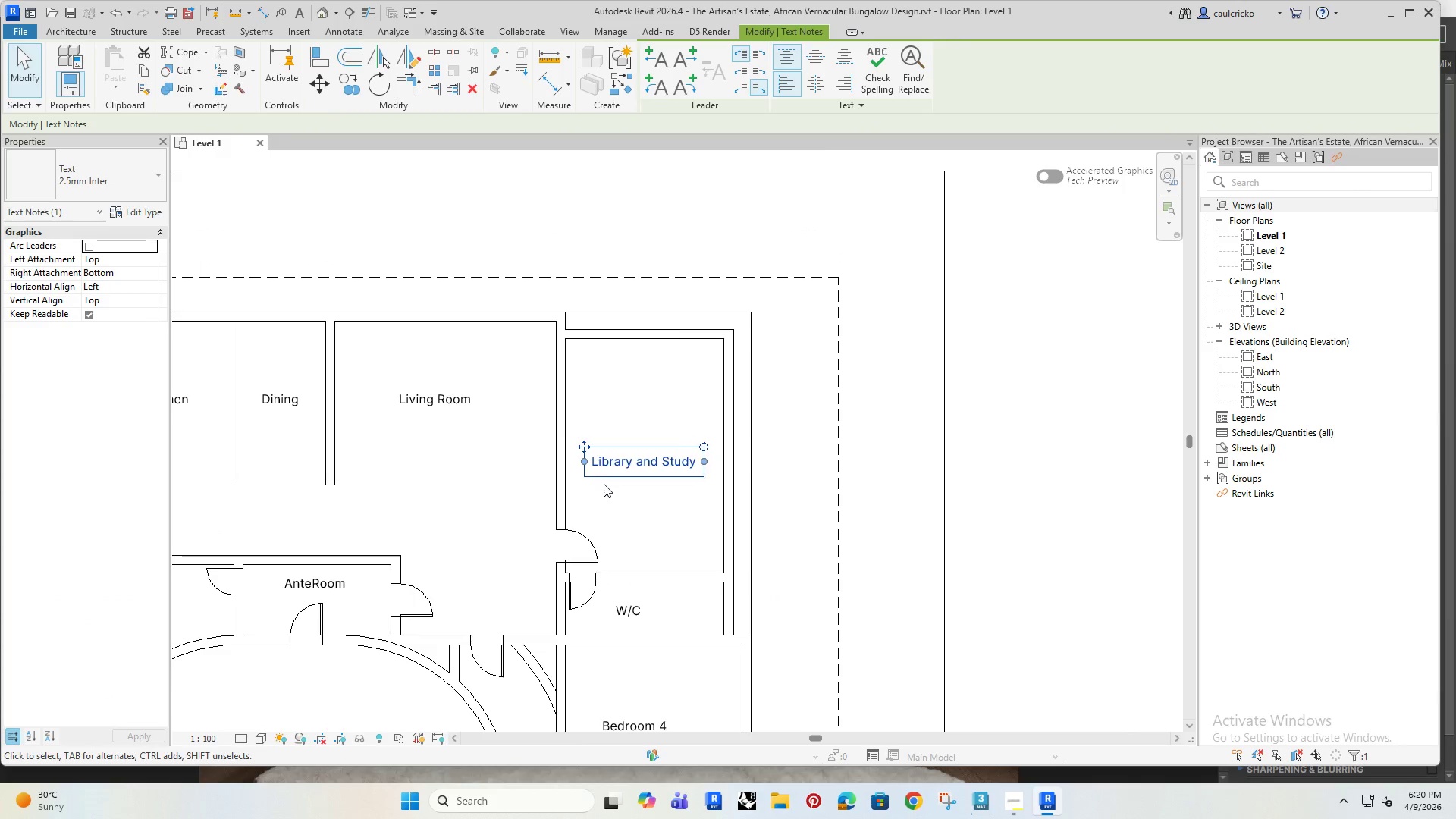 
key(ArrowRight)
 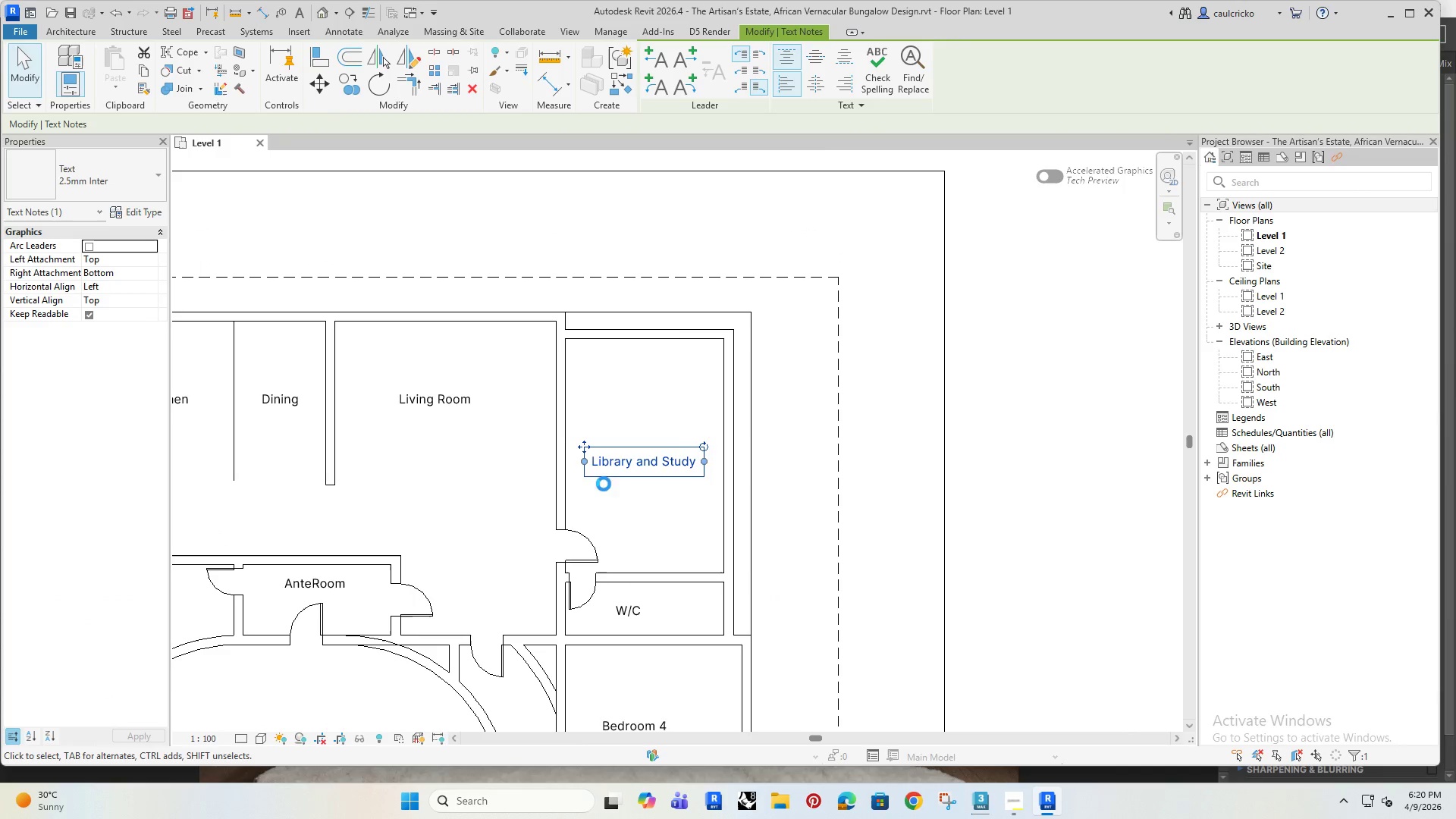 
key(ArrowRight)
 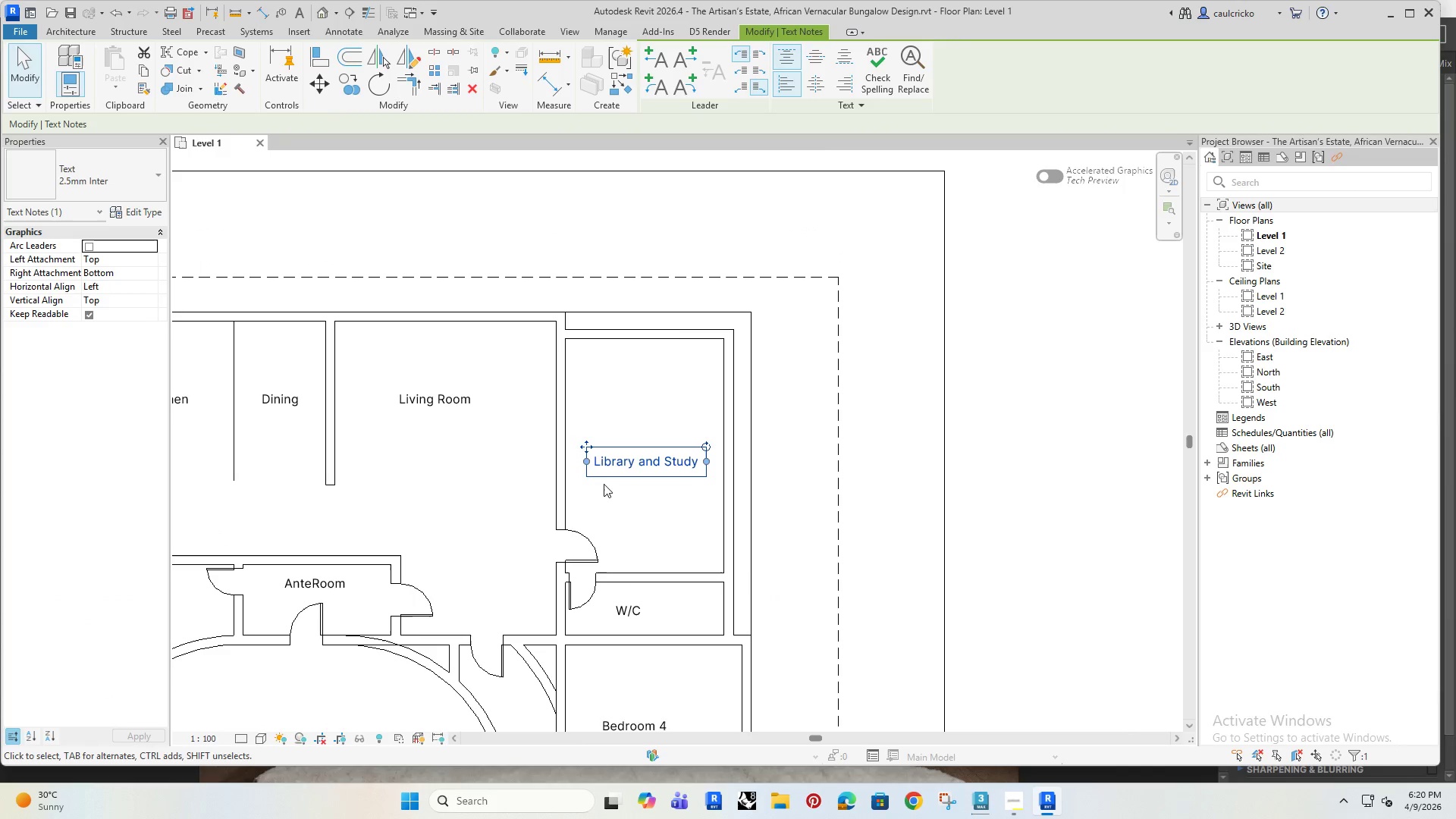 
key(ArrowRight)
 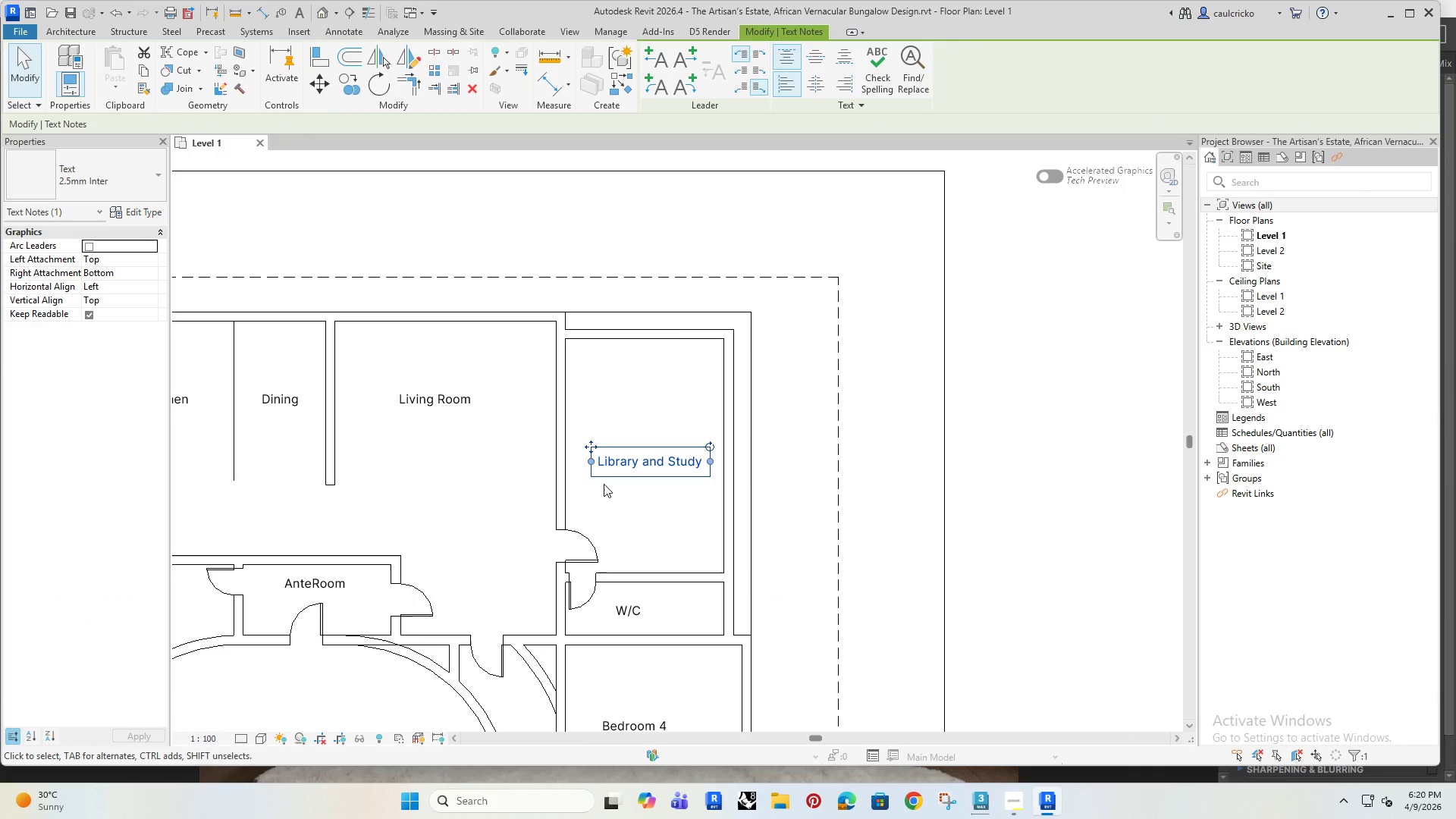 
key(ArrowRight)
 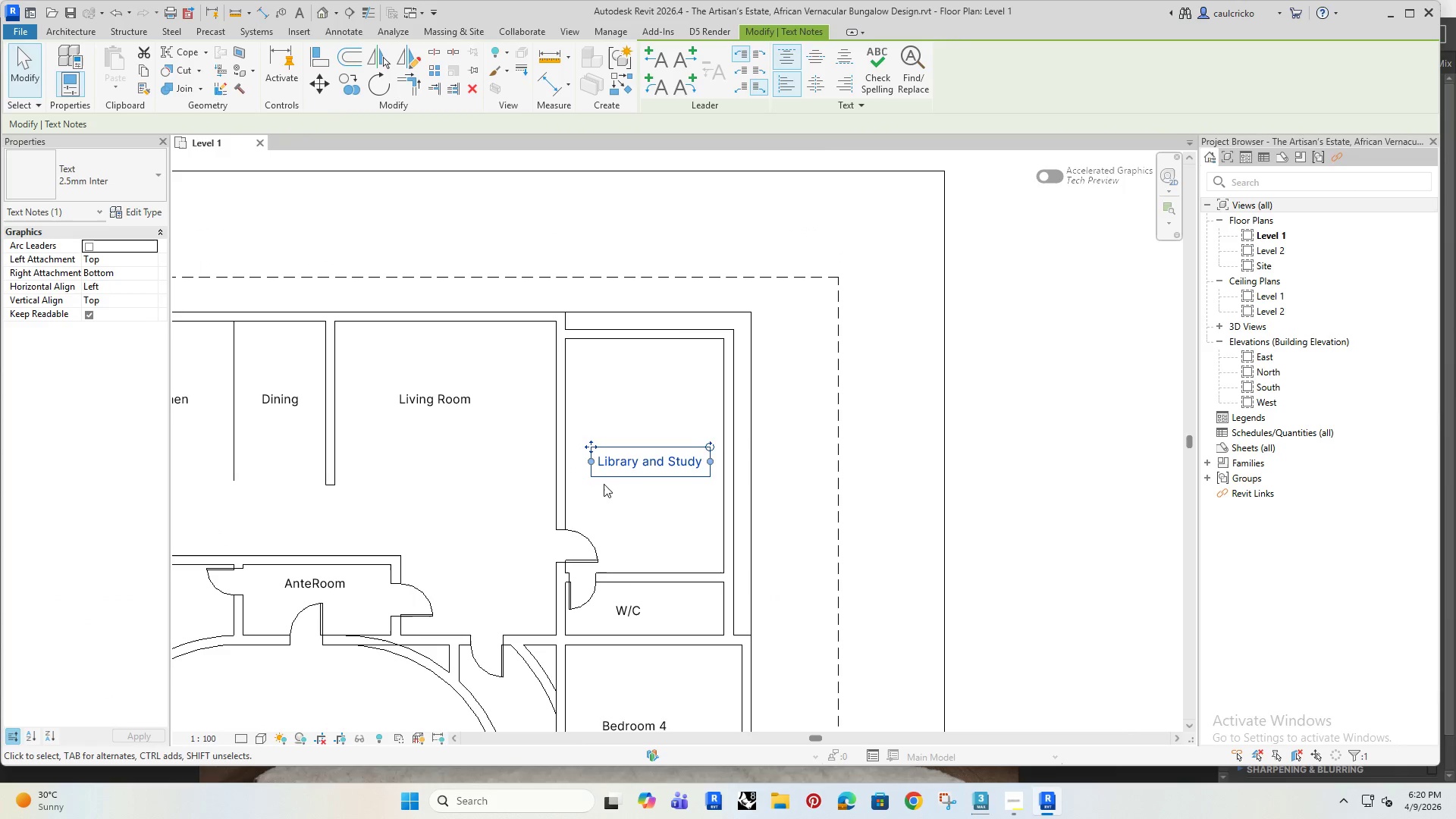 
key(ArrowRight)
 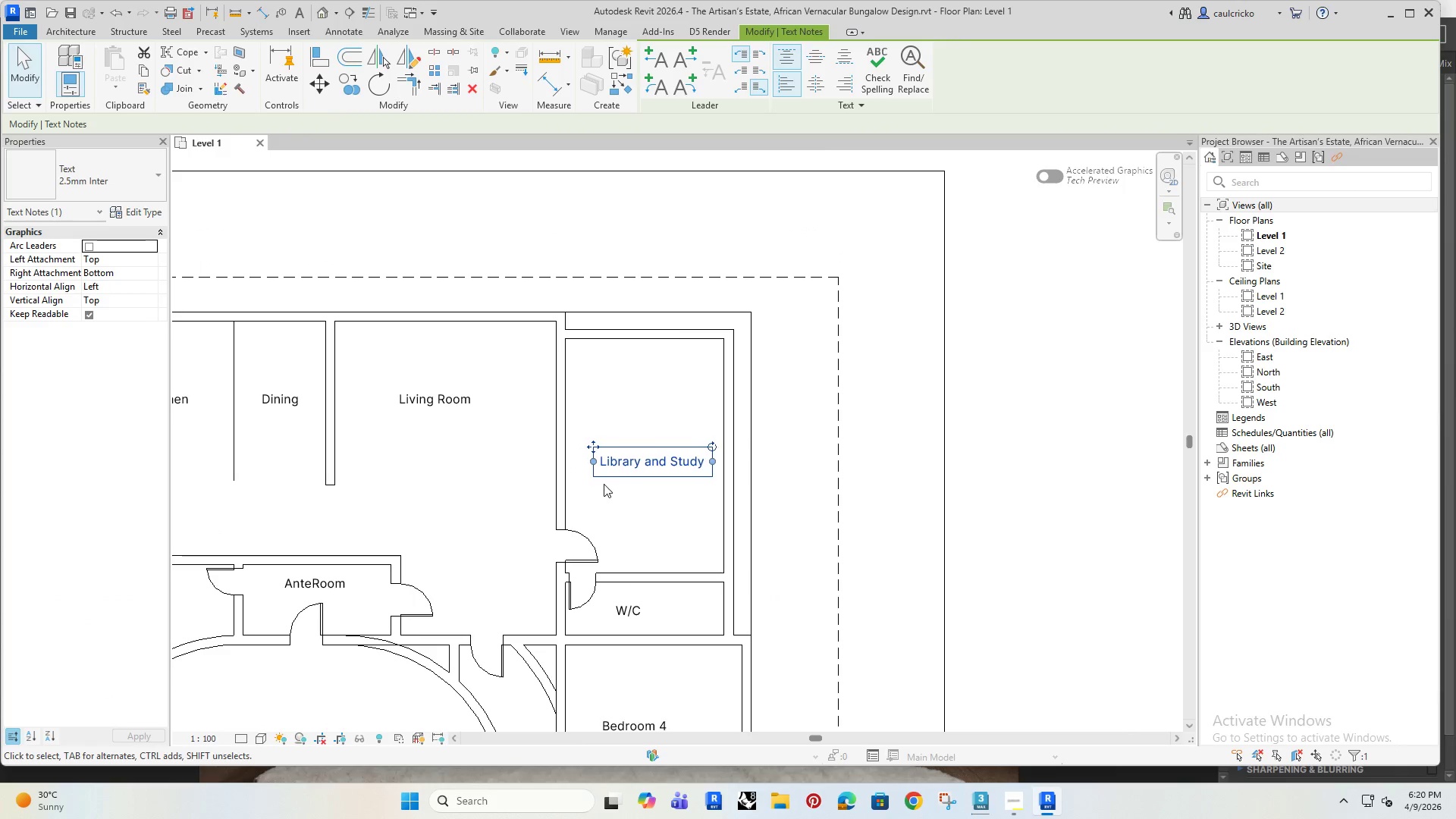 
key(ArrowDown)
 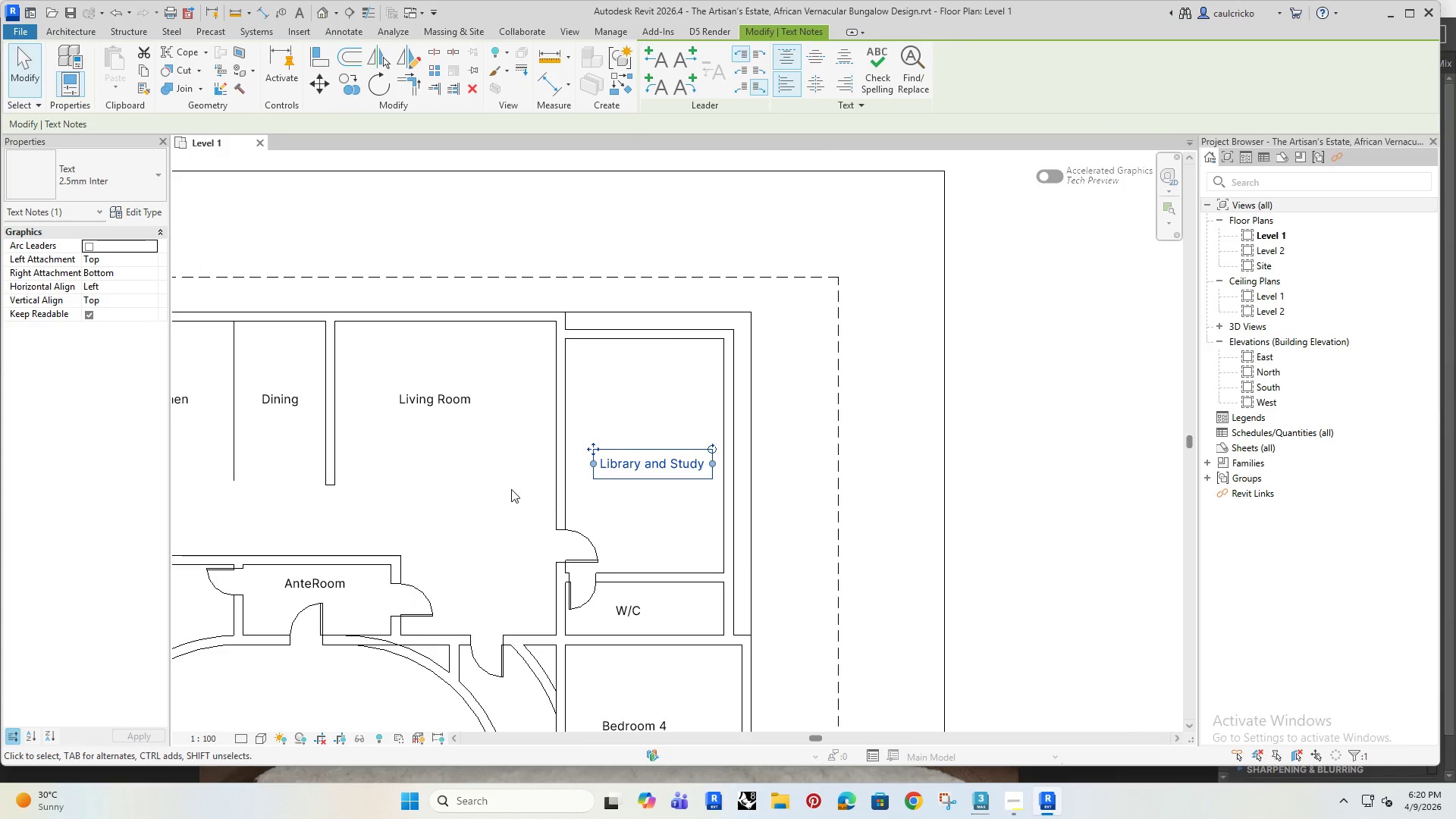 
key(ArrowDown)
 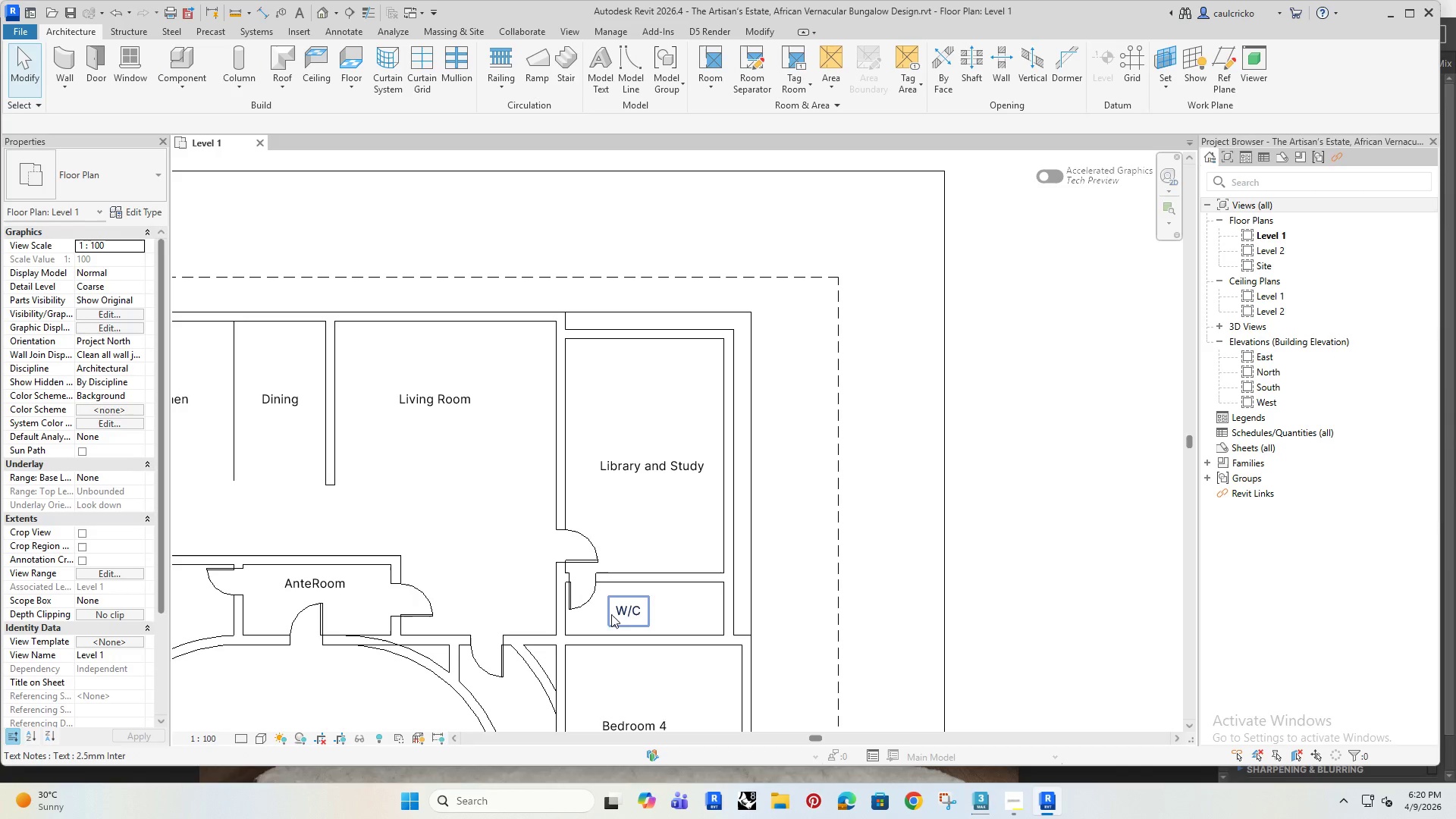 
double_click([617, 611])
 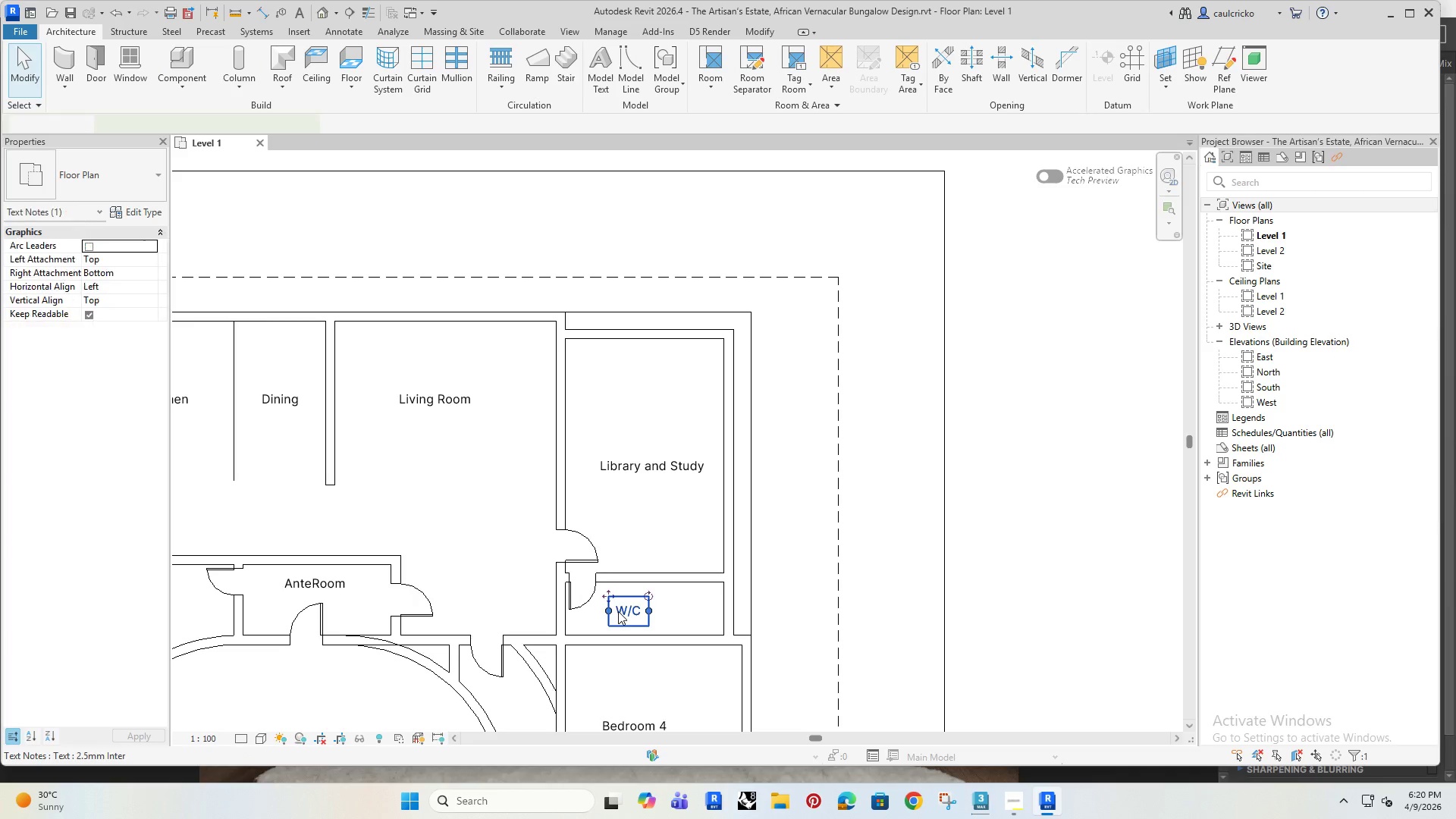 
key(ArrowRight)
 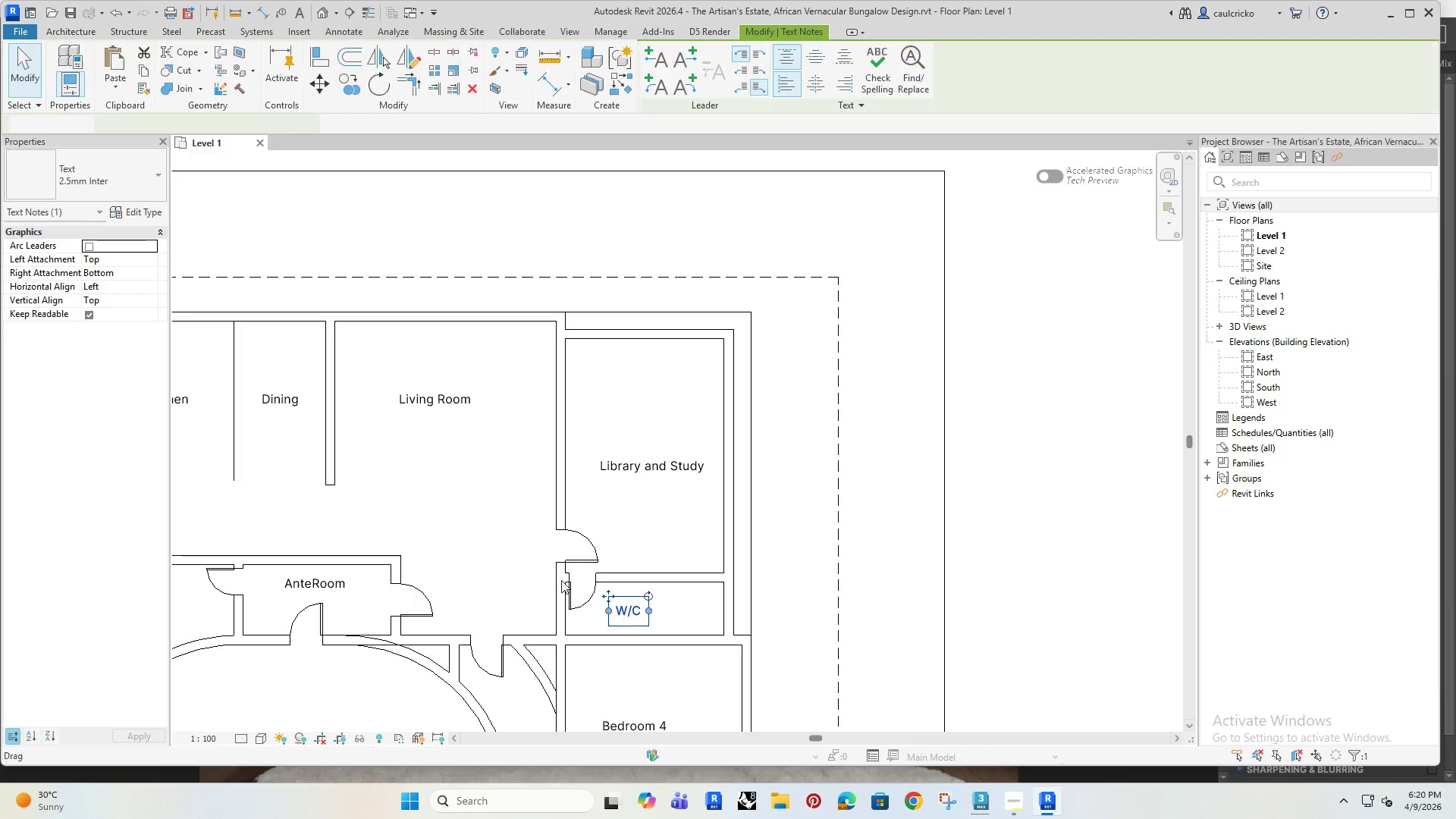 
key(ArrowRight)
 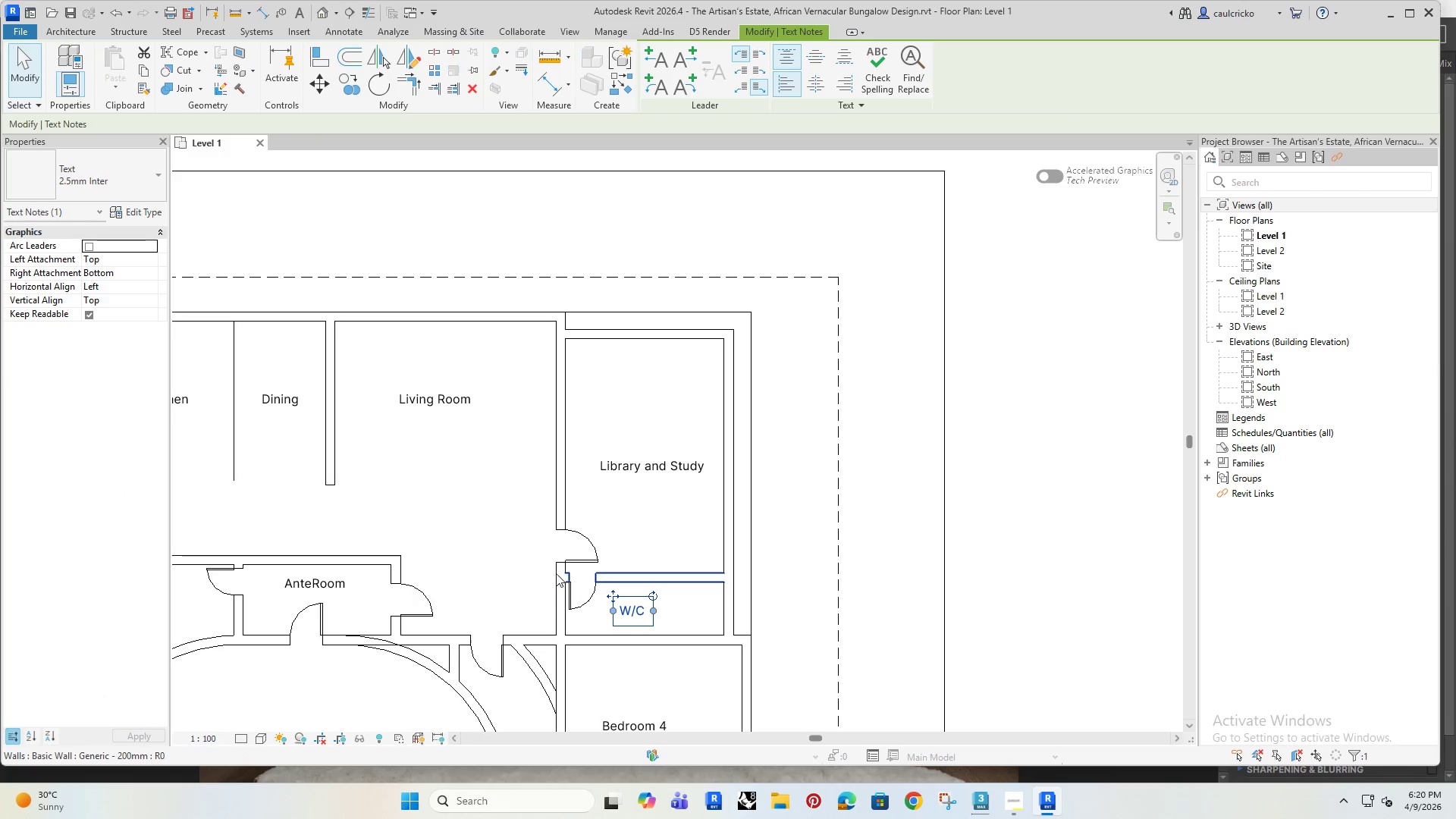 
key(ArrowRight)
 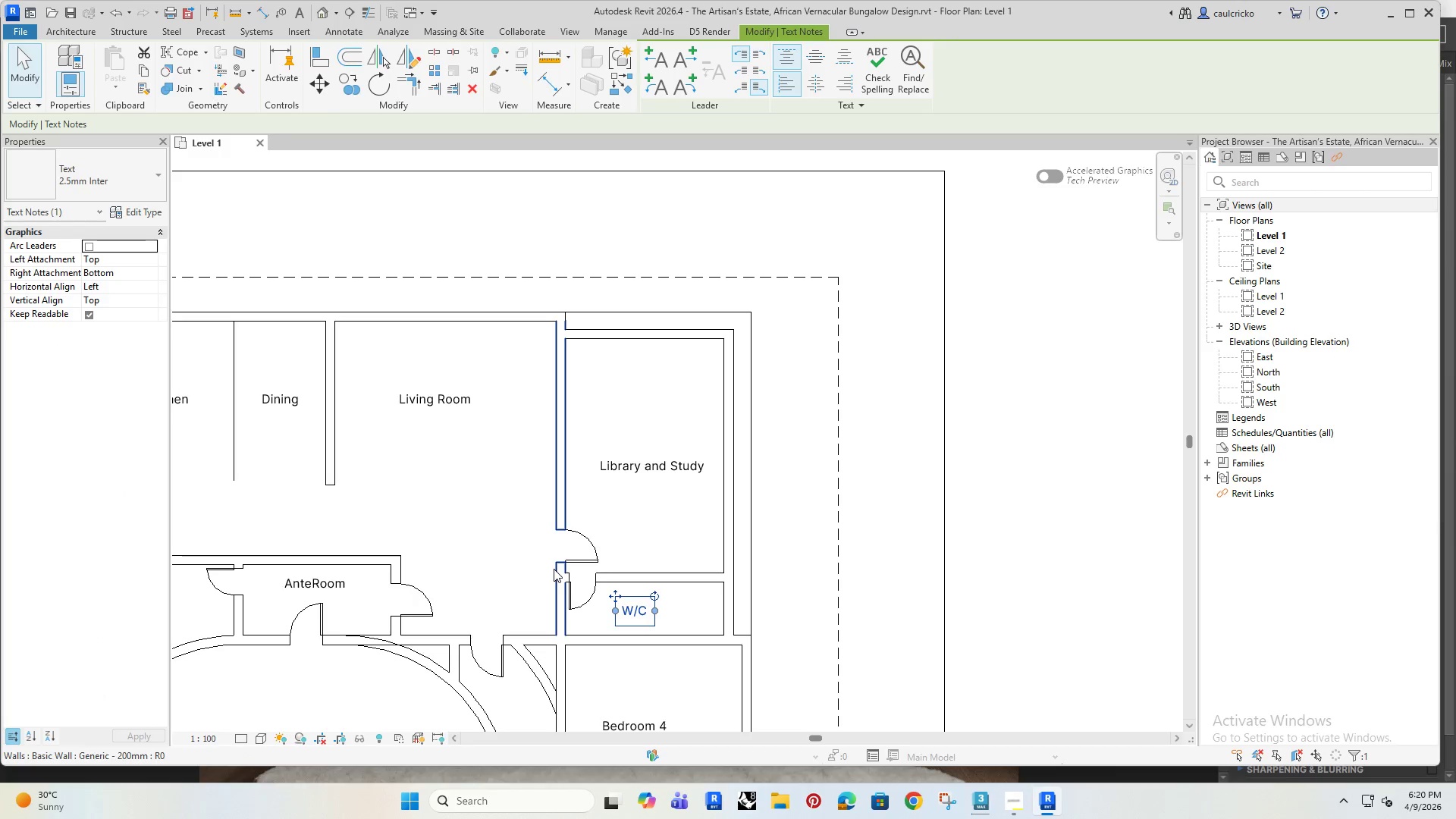 
key(ArrowRight)
 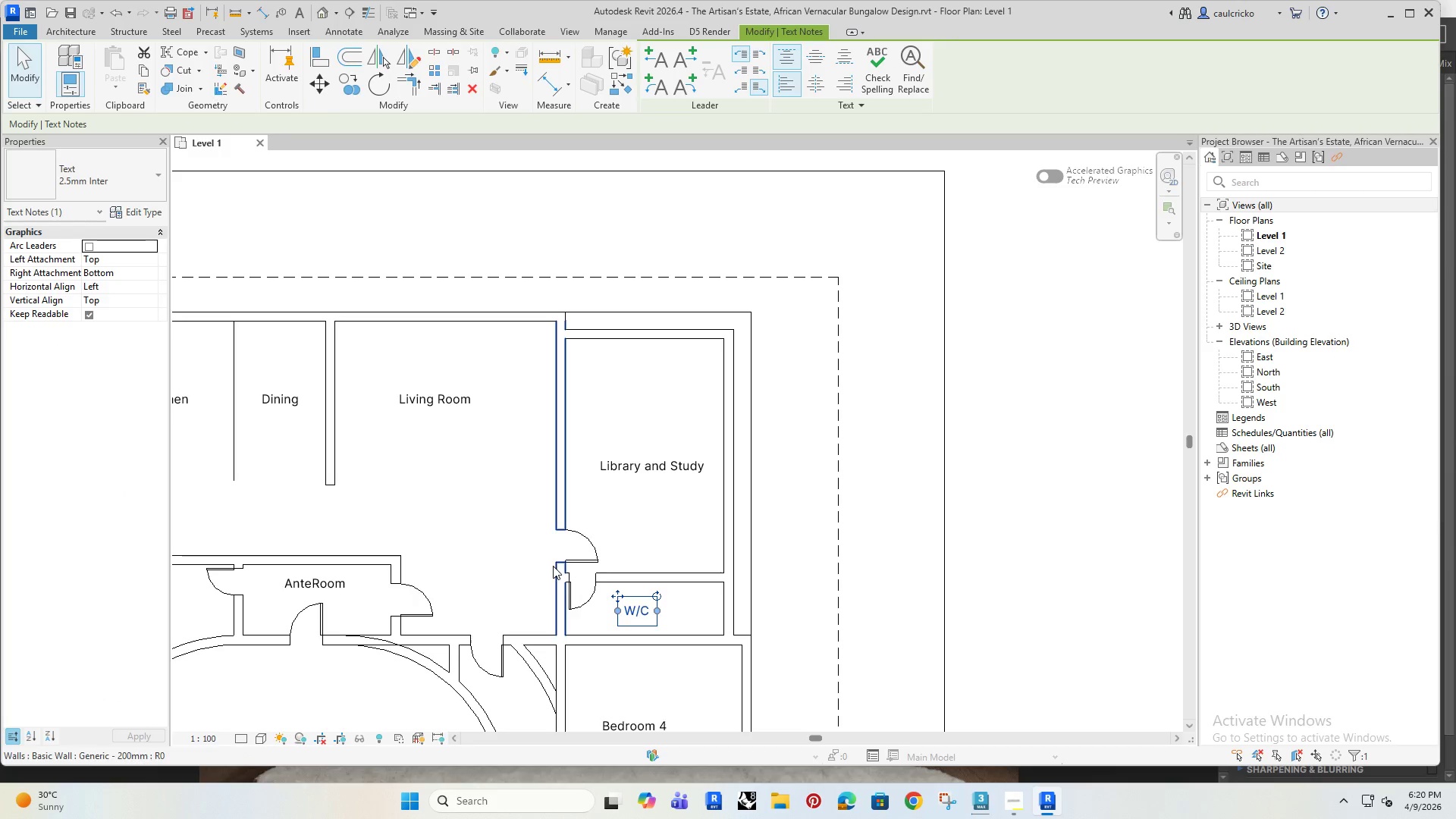 
key(ArrowRight)
 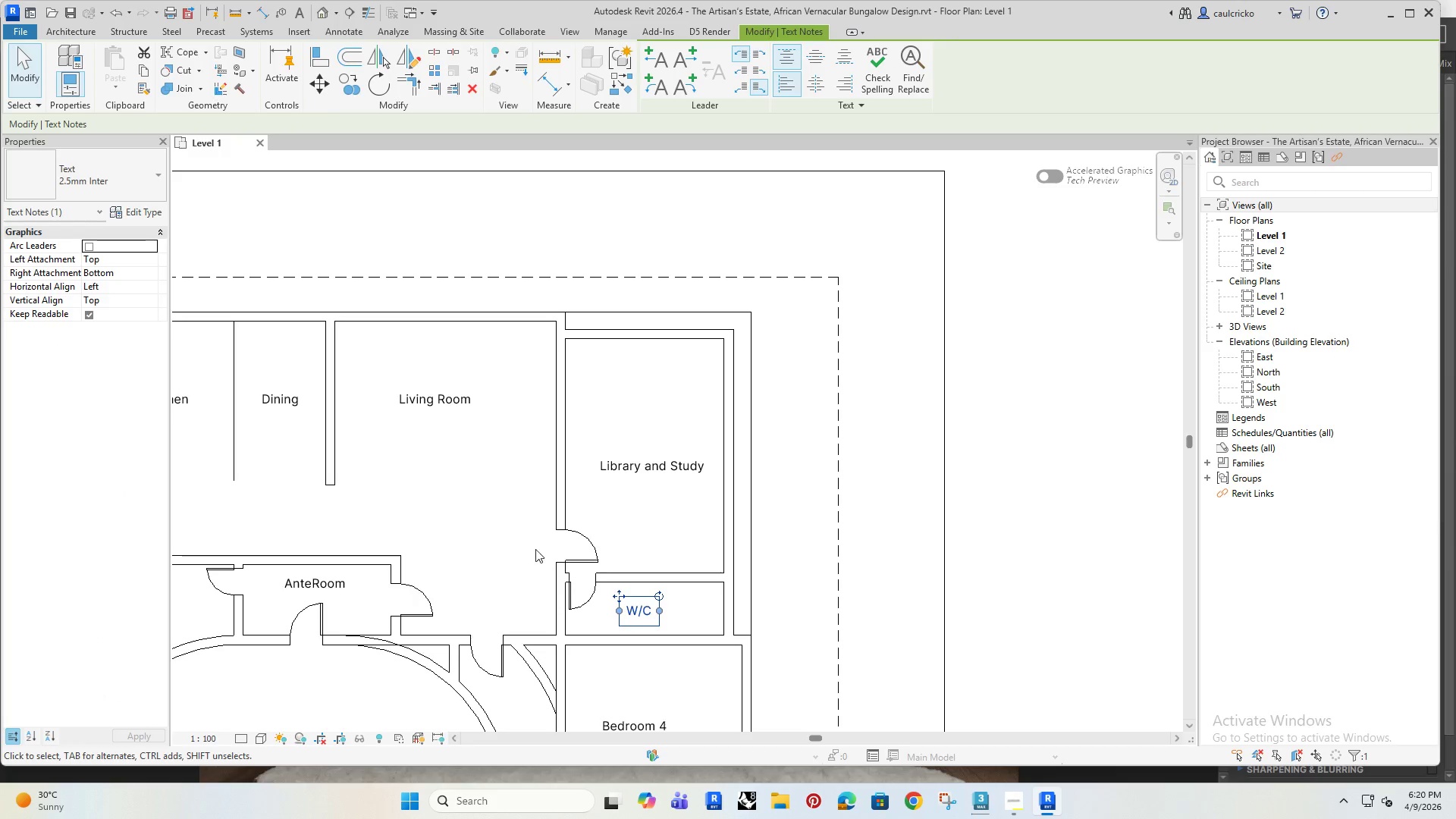 
key(ArrowRight)
 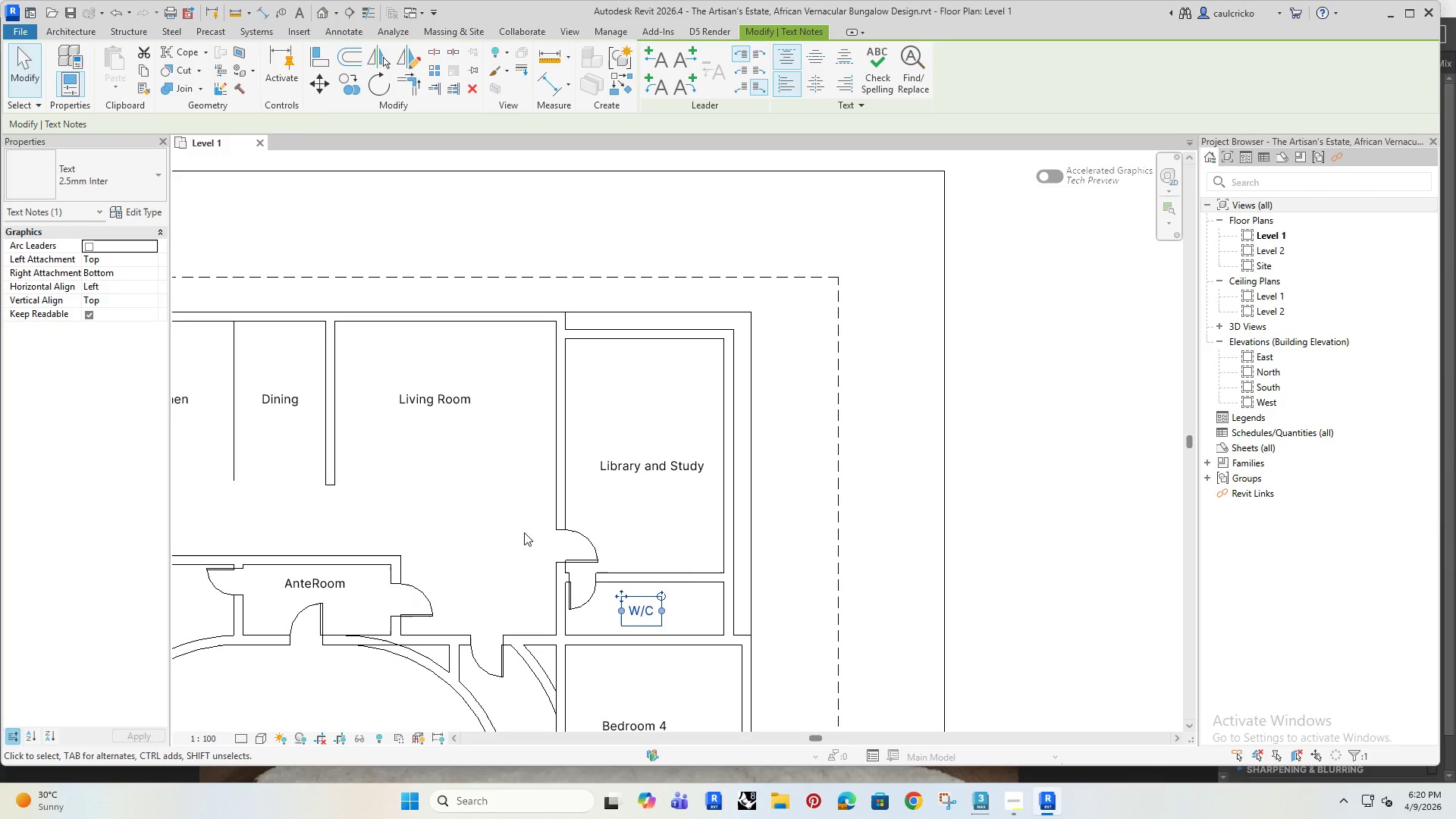 
key(ArrowRight)
 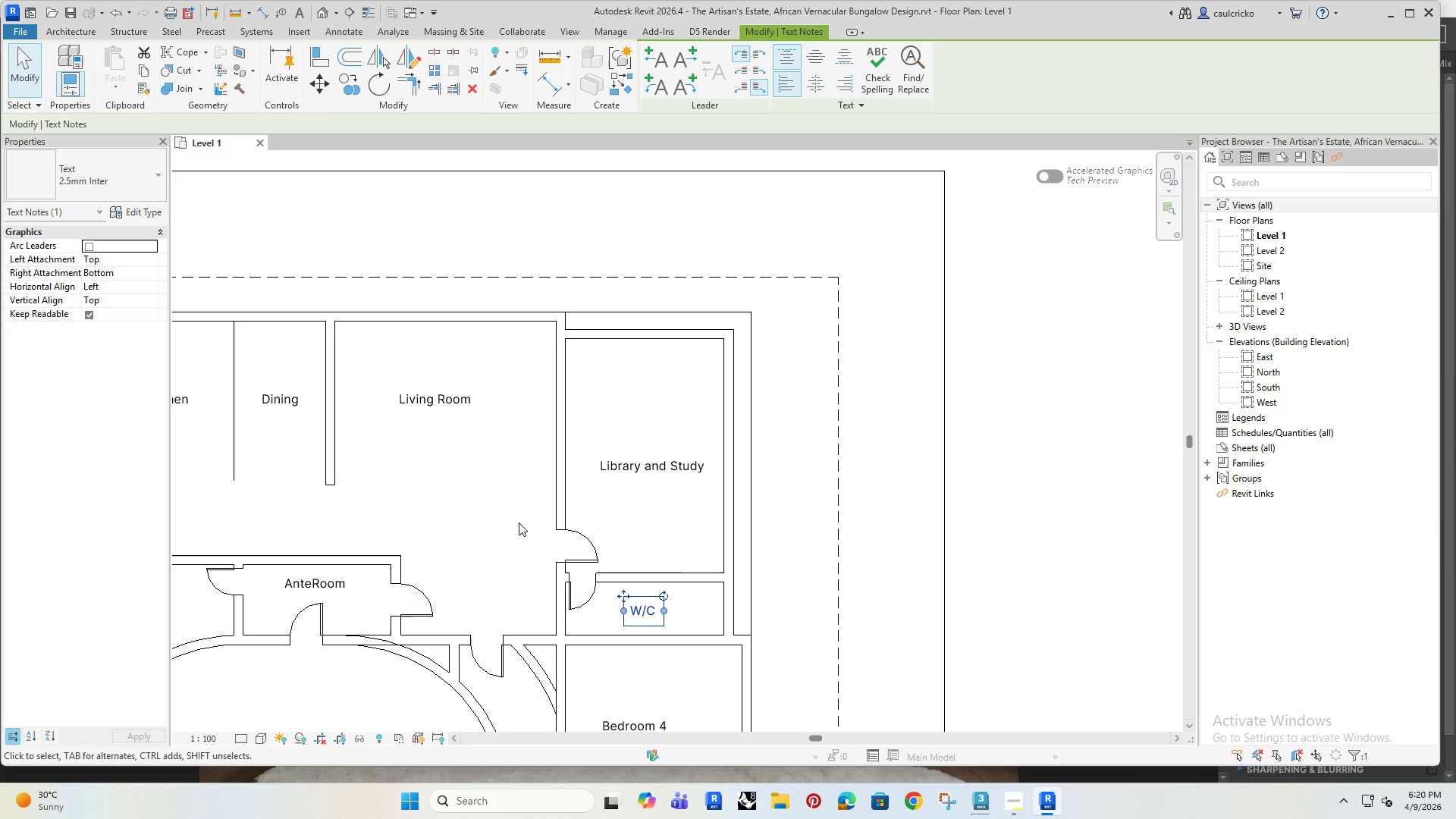 
key(ArrowRight)
 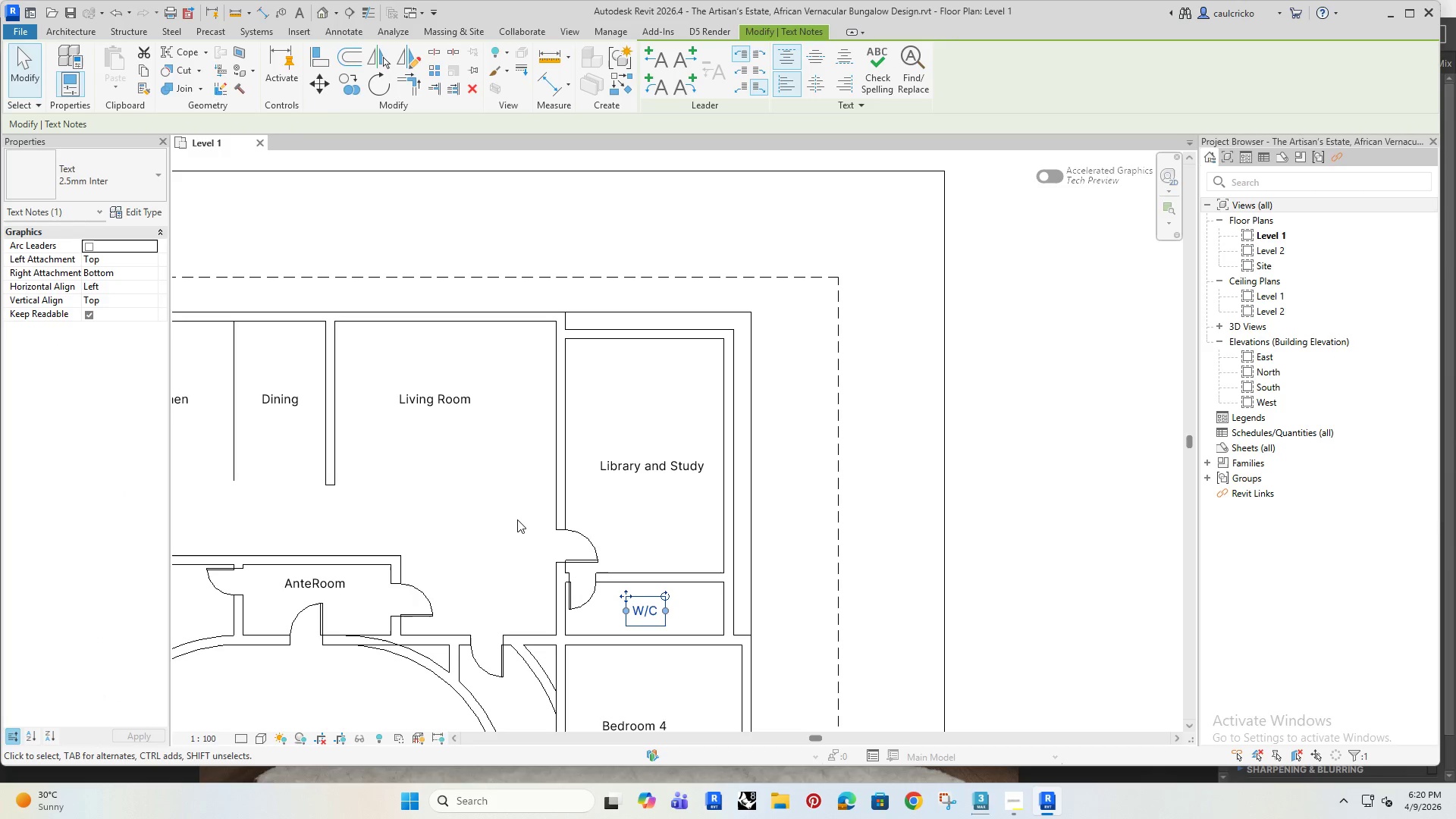 
key(ArrowRight)
 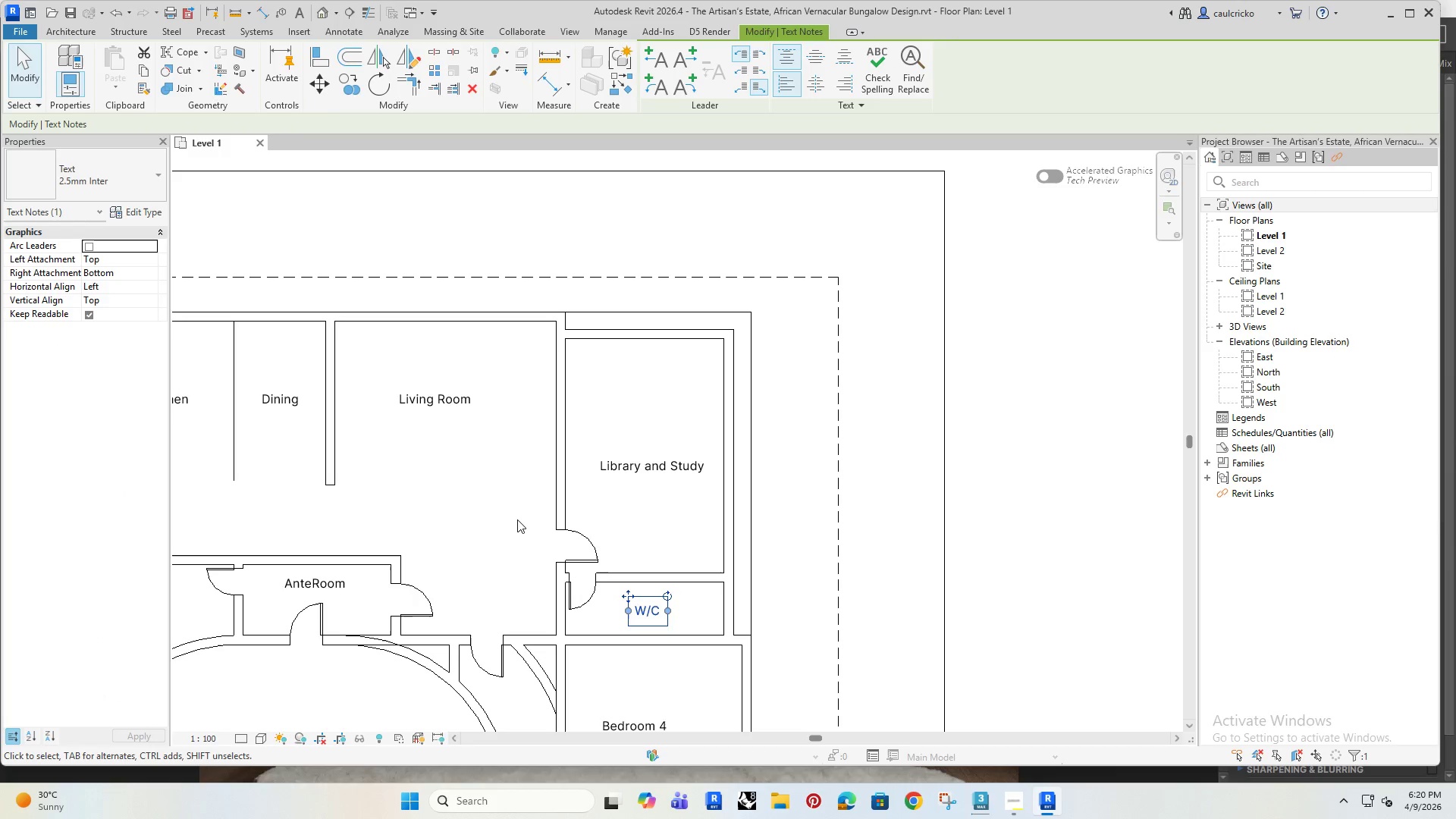 
key(ArrowRight)
 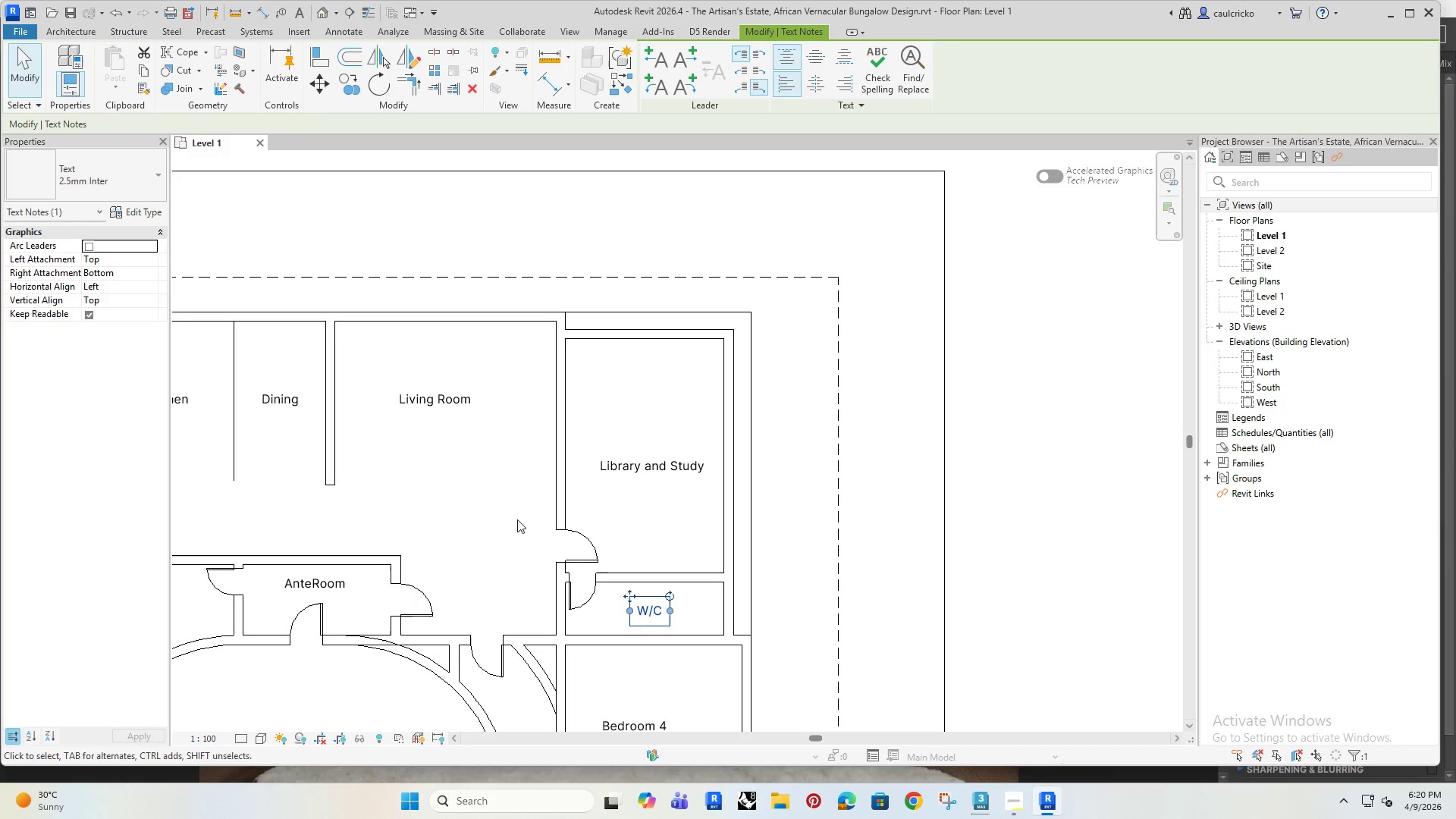 
key(ArrowUp)
 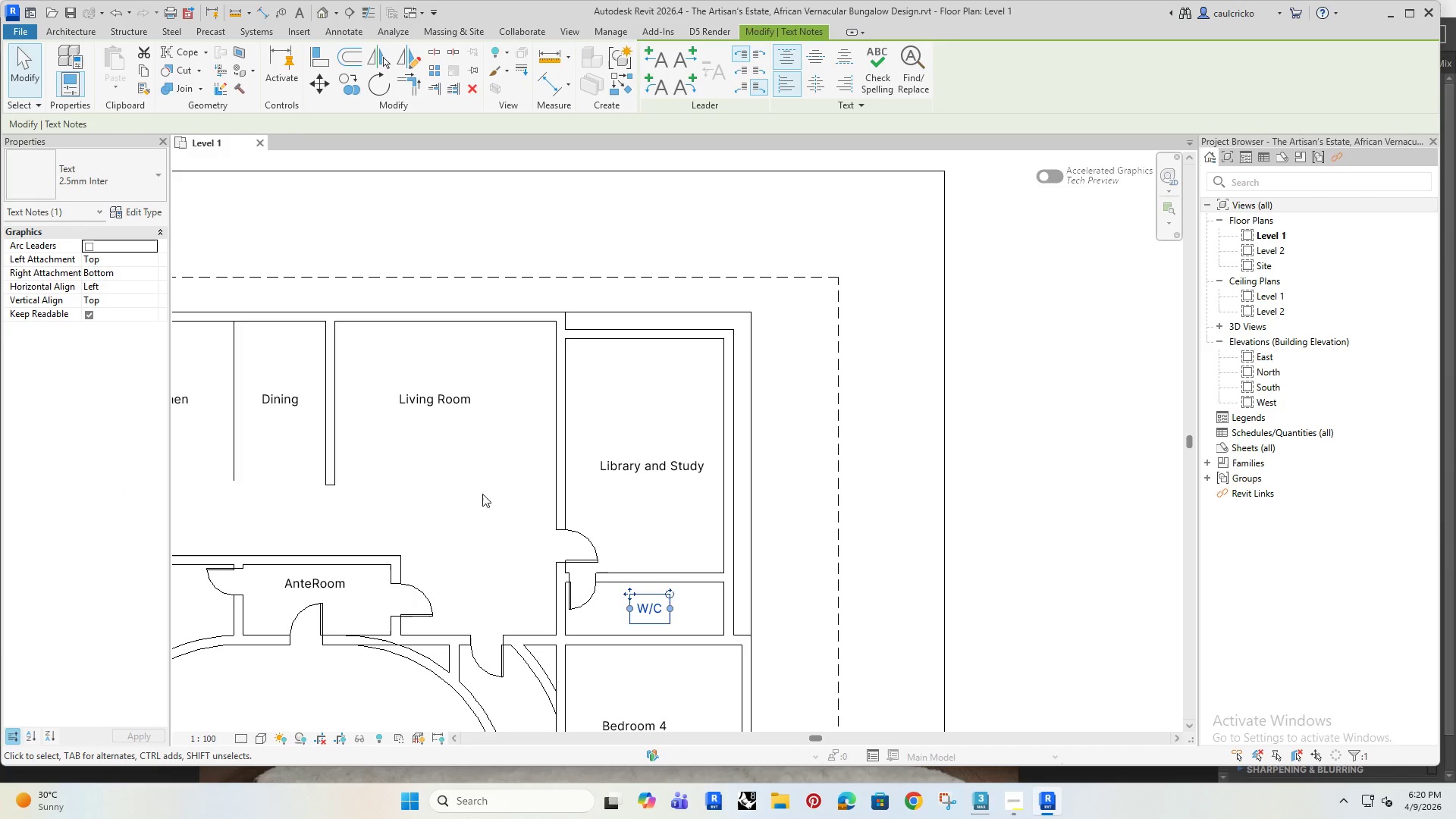 
left_click([474, 478])
 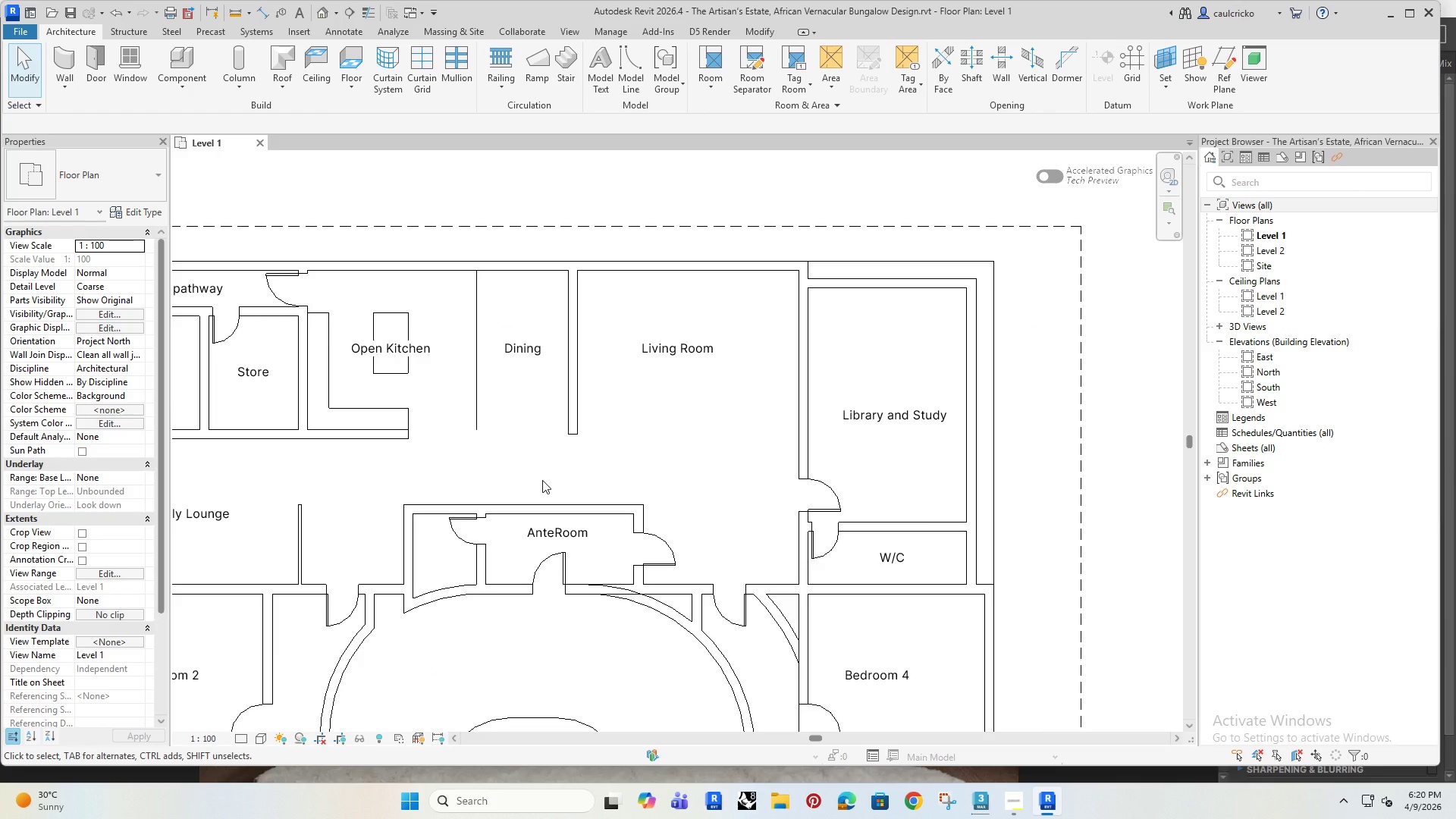 
left_click([558, 524])
 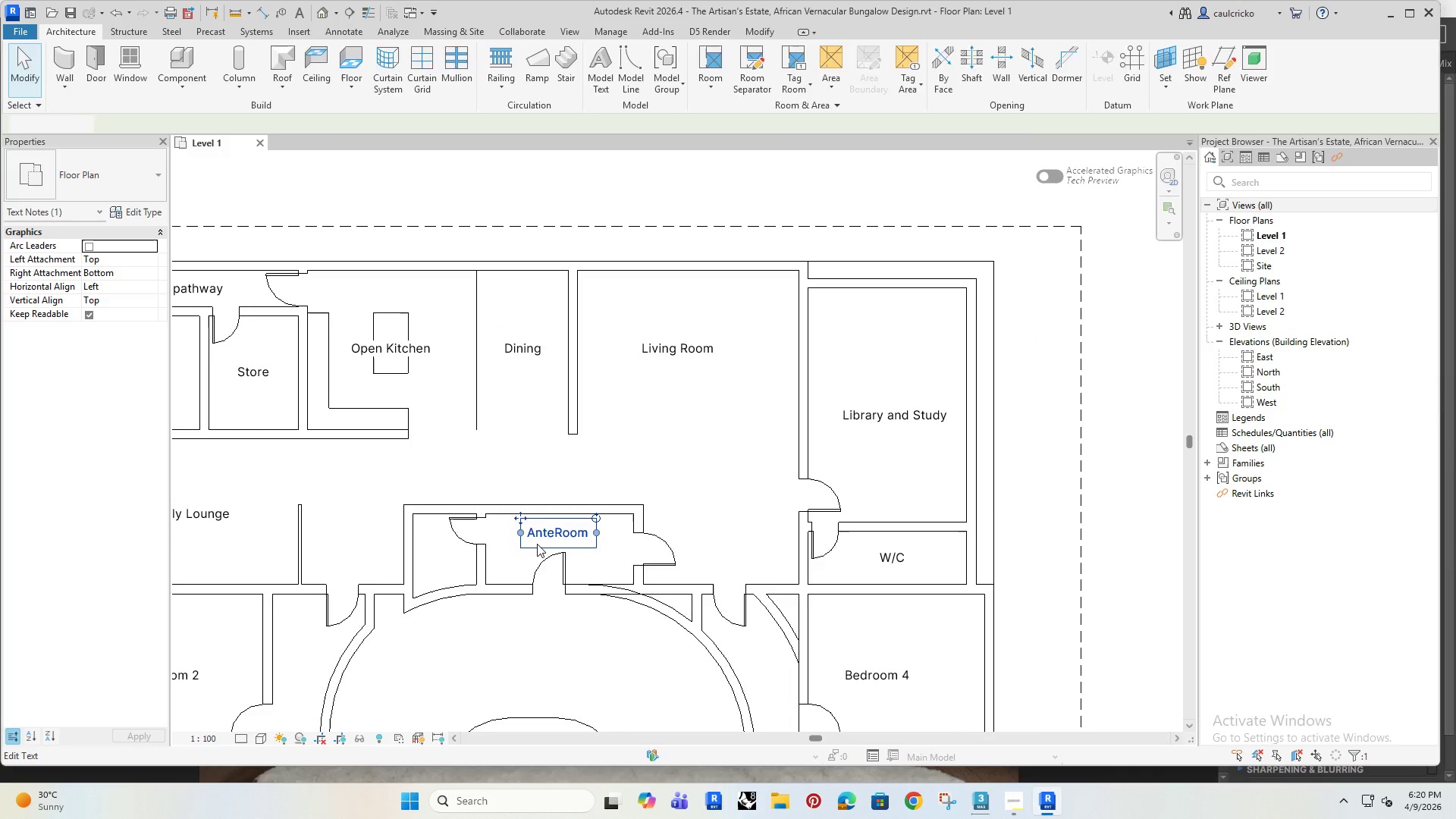 
key(ArrowDown)
 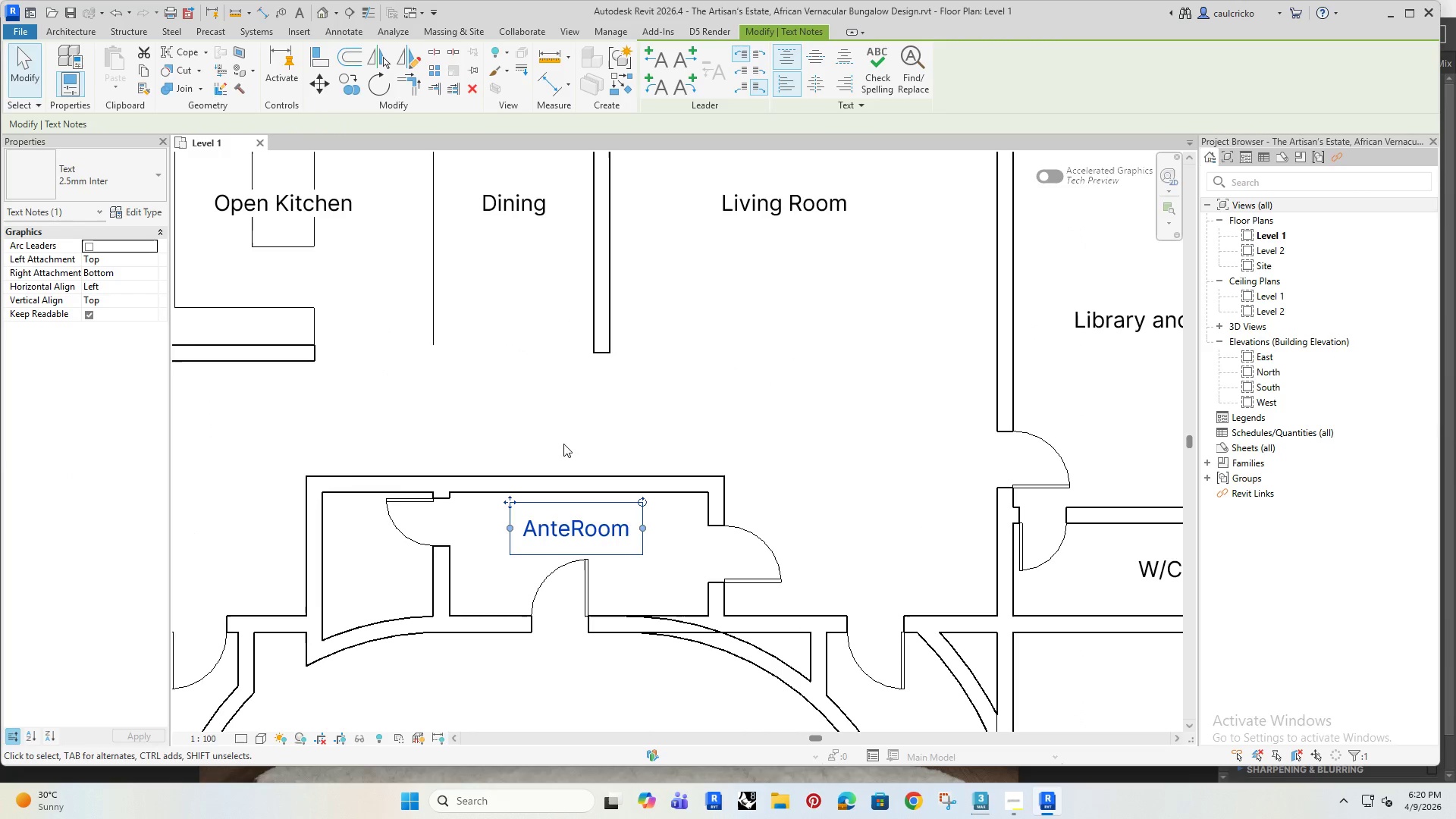 
scroll: coordinate [533, 541], scroll_direction: up, amount: 4.0
 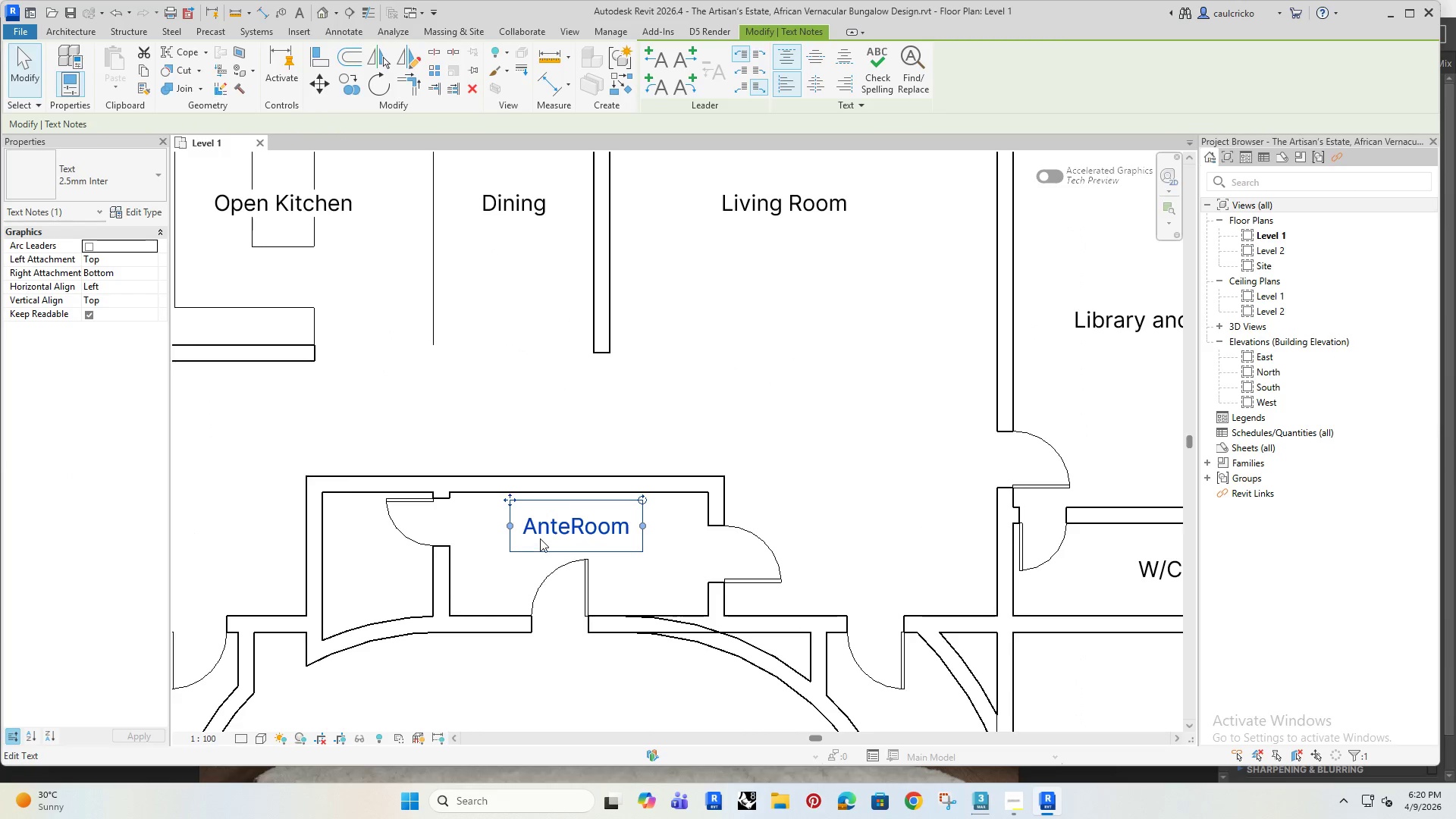 
left_click([573, 431])
 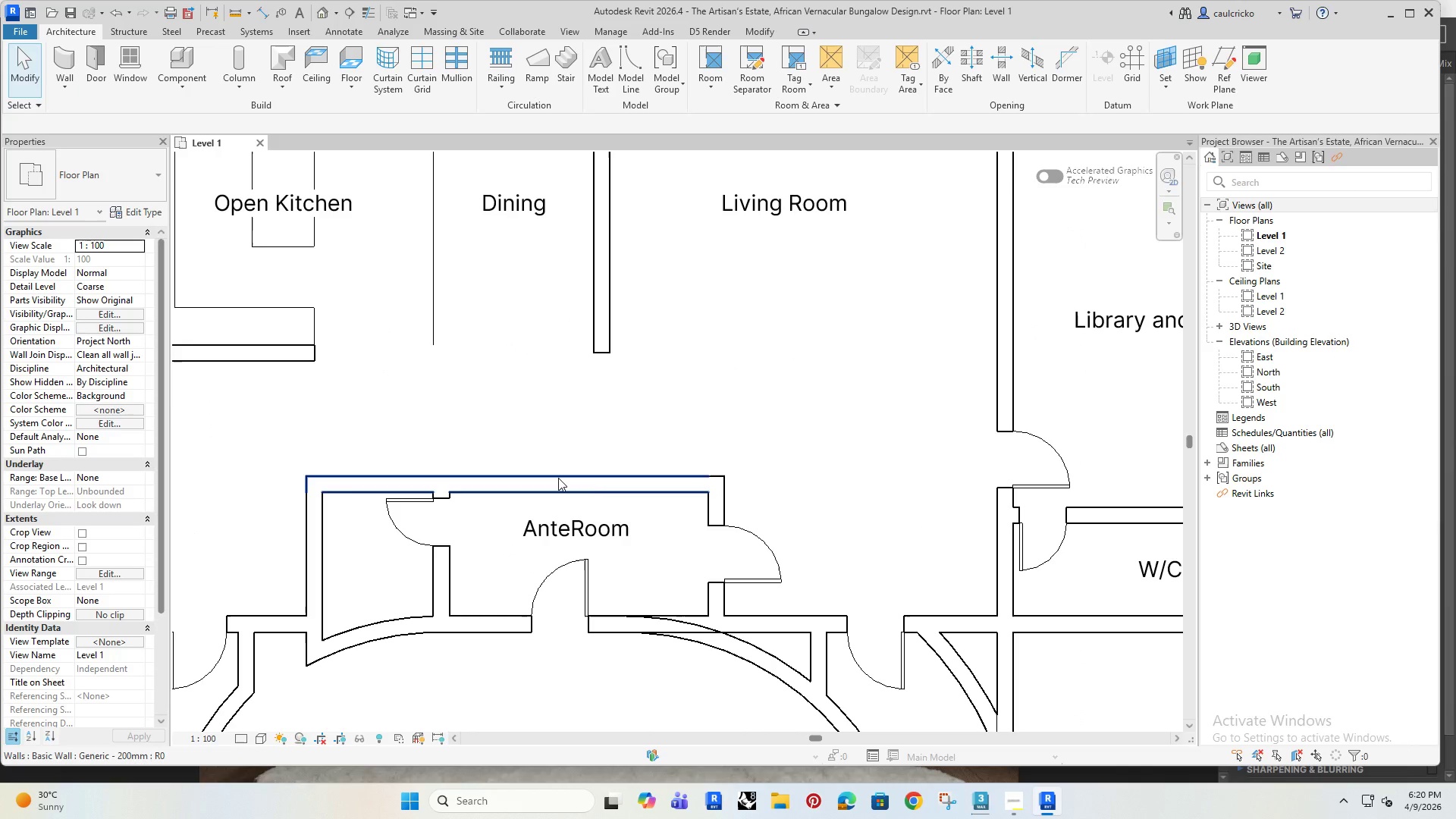 
left_click([558, 478])
 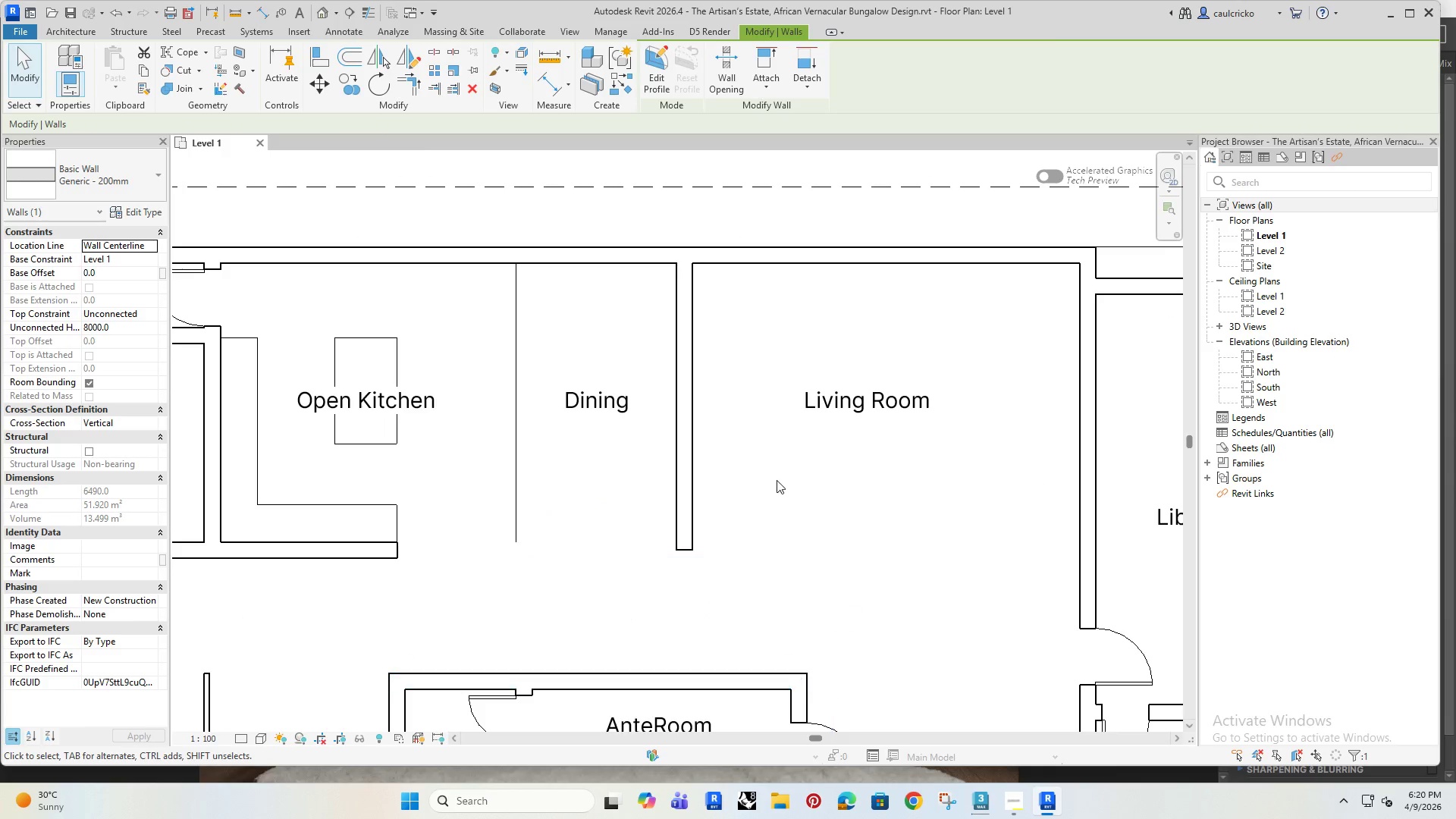 
double_click([682, 517])
 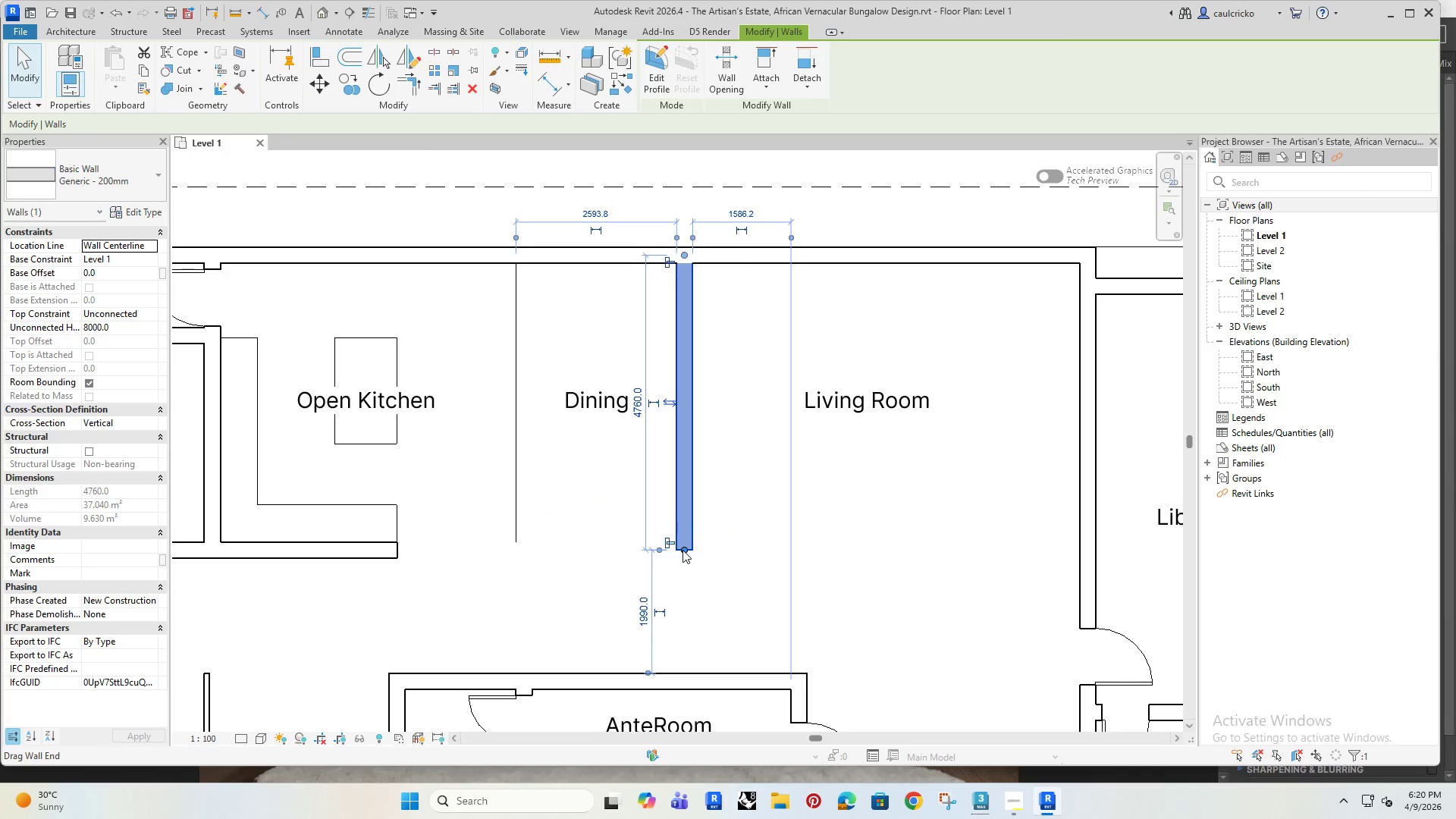 
left_click_drag(start_coordinate=[683, 550], to_coordinate=[681, 499])
 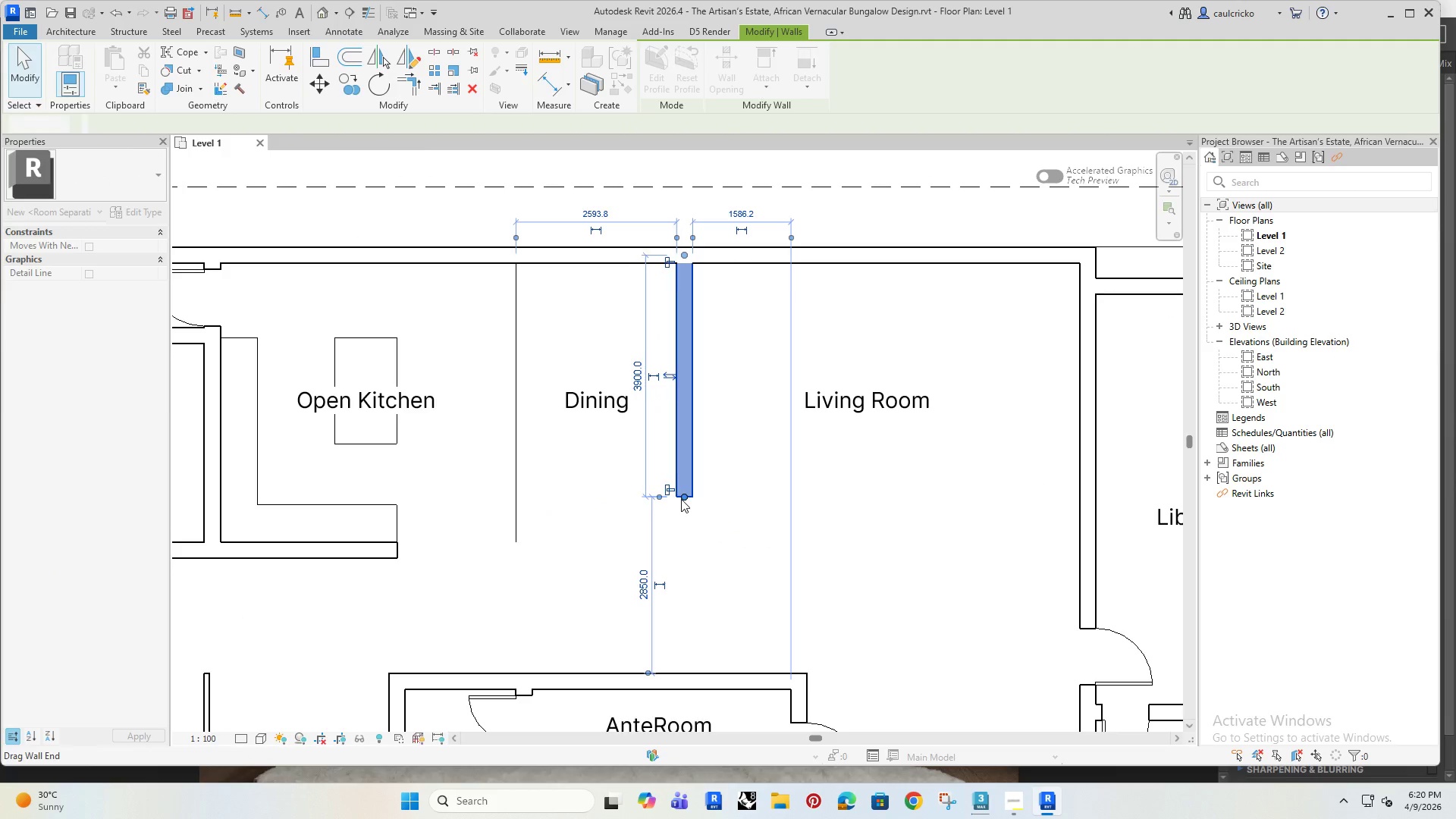 
left_click([681, 499])
 